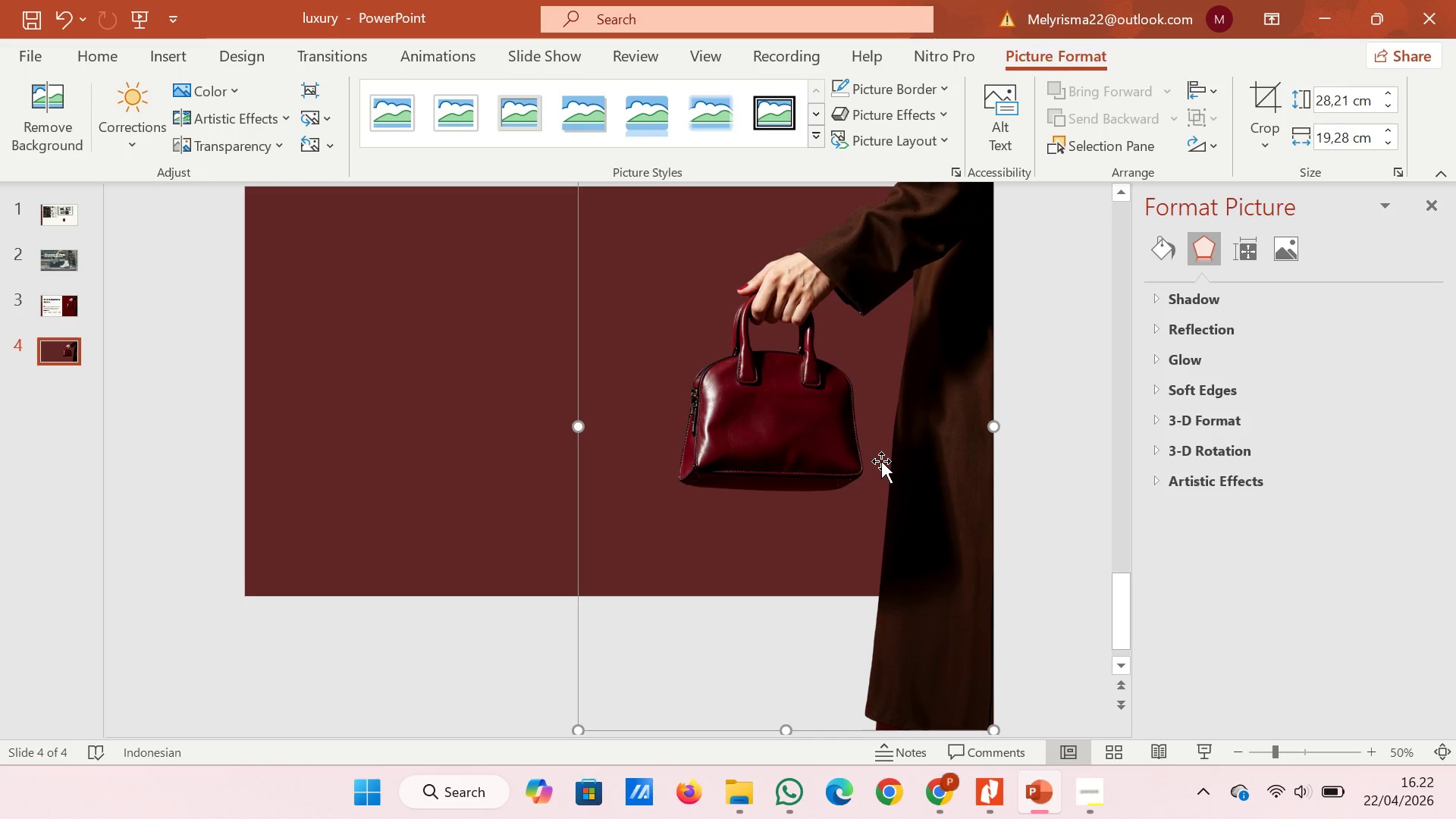 
scroll: coordinate [881, 461], scroll_direction: up, amount: 3.0
 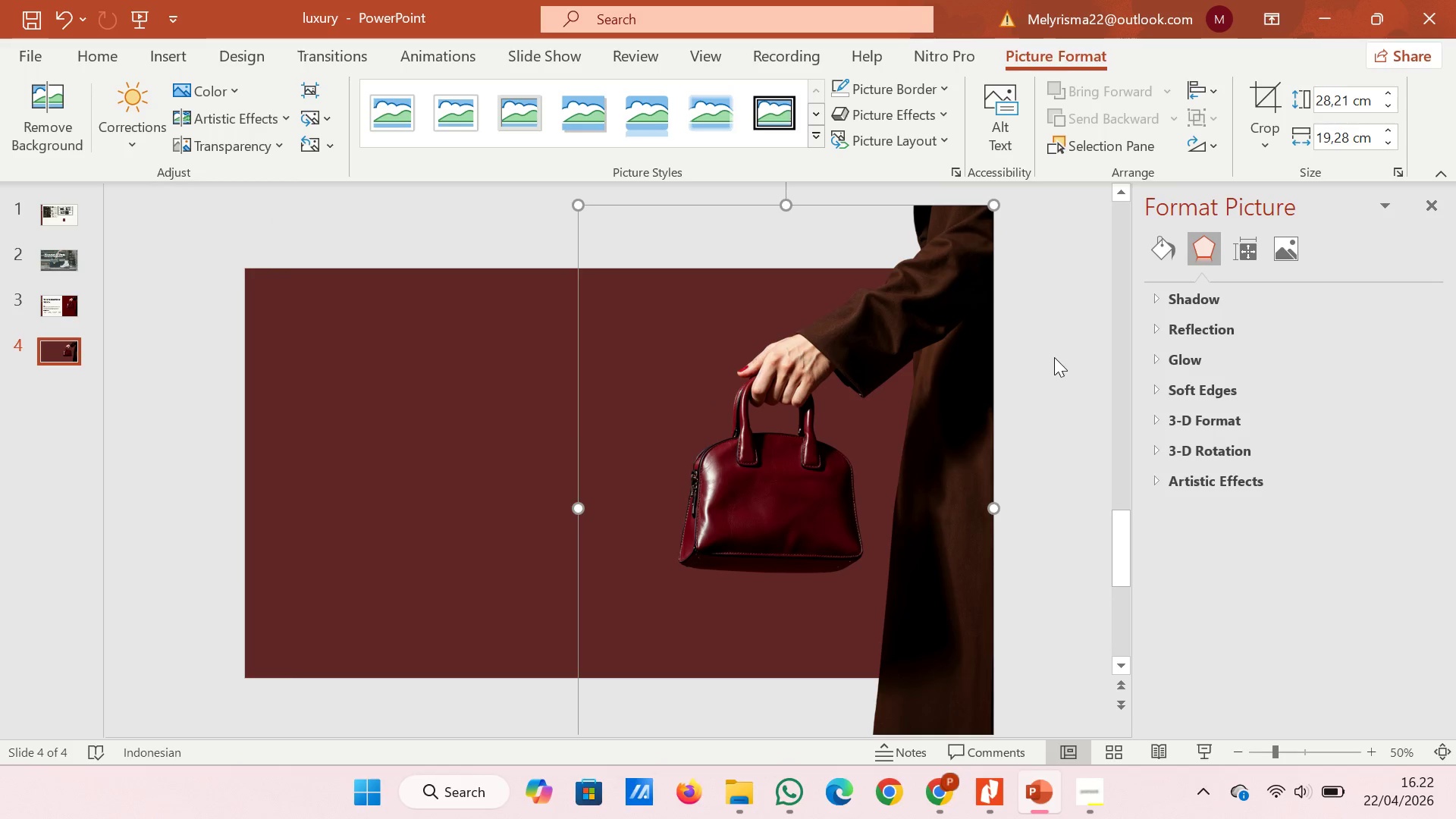 
left_click([1054, 357])
 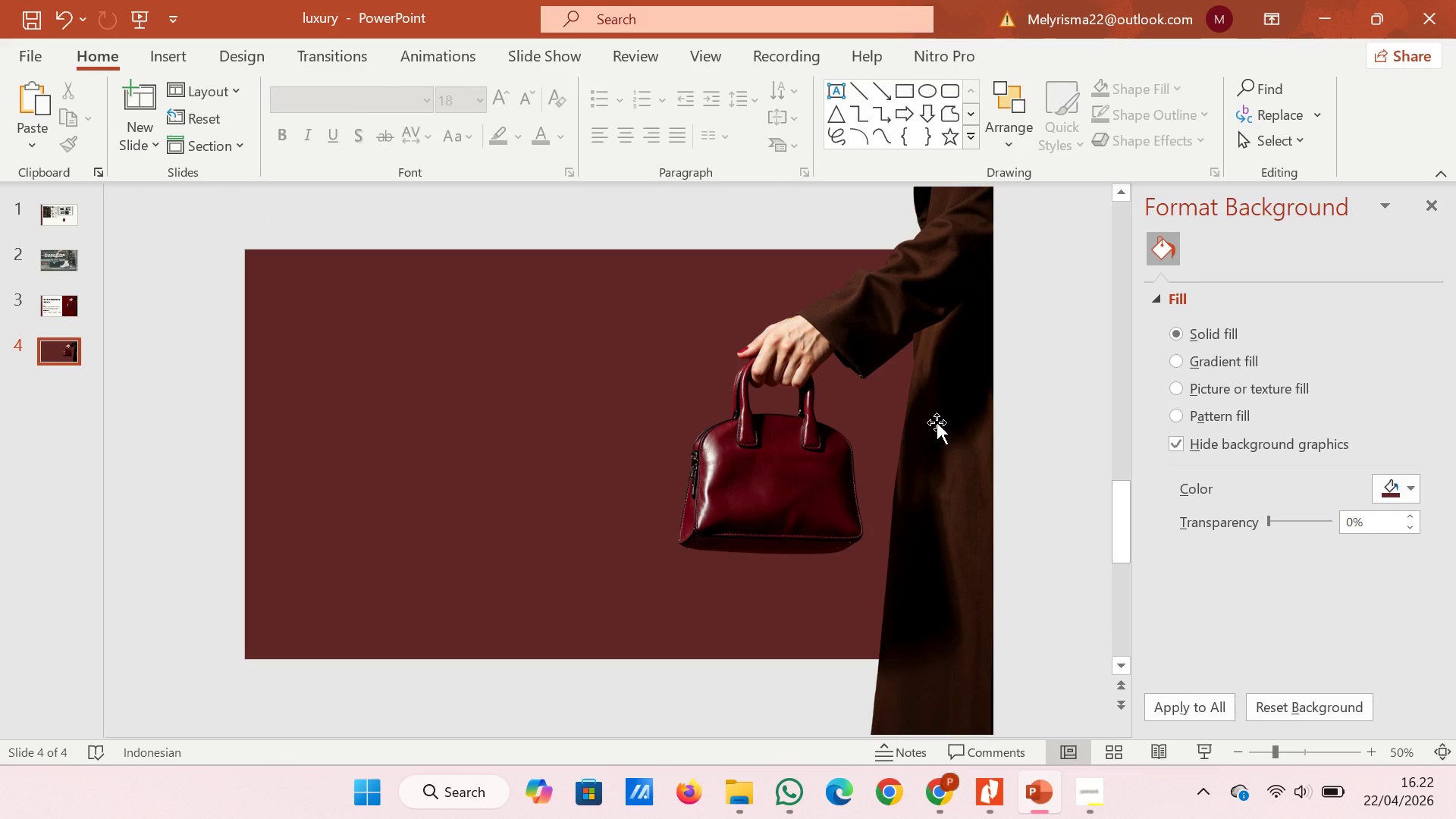 
left_click([937, 422])
 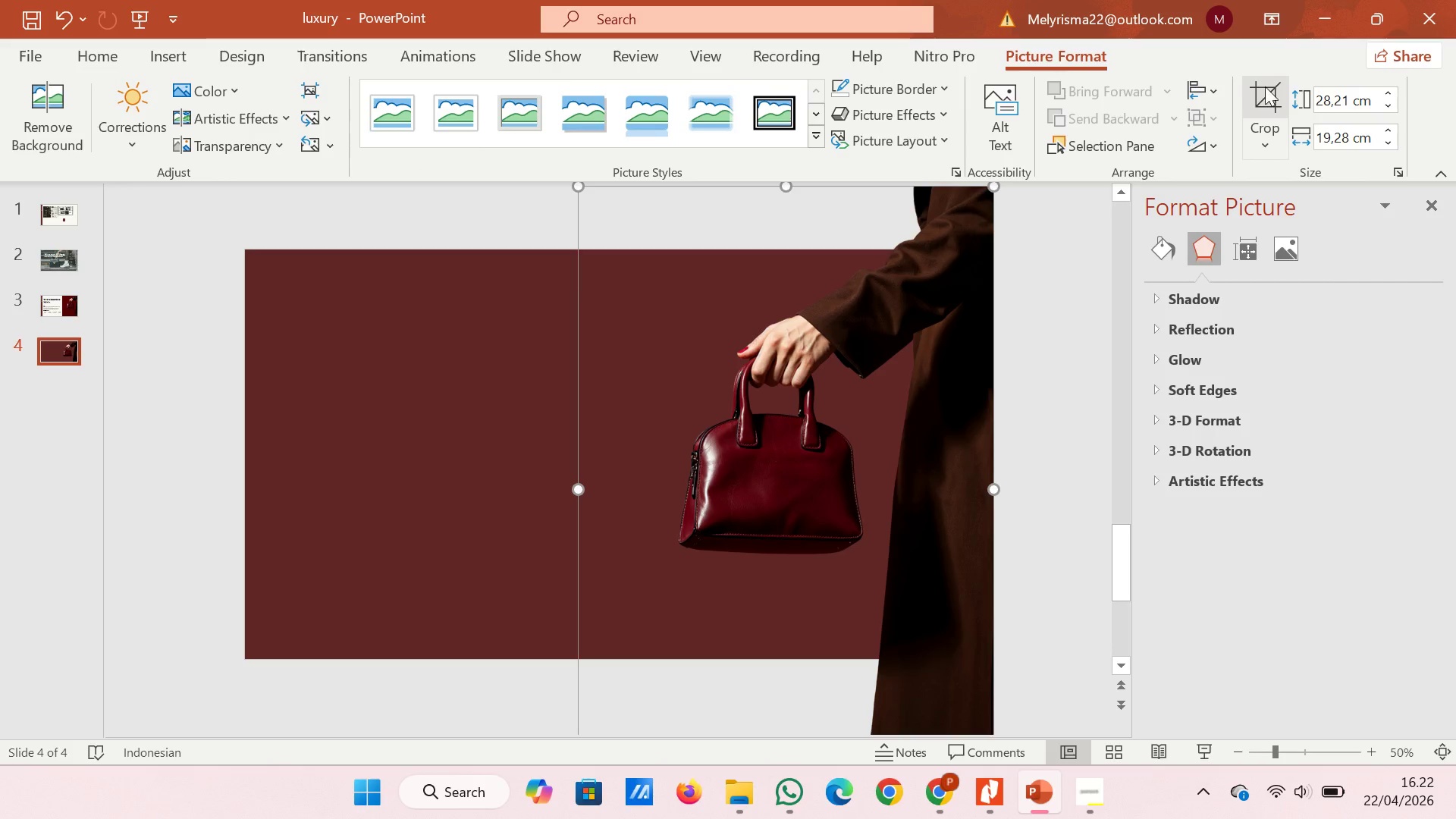 
left_click([1265, 86])
 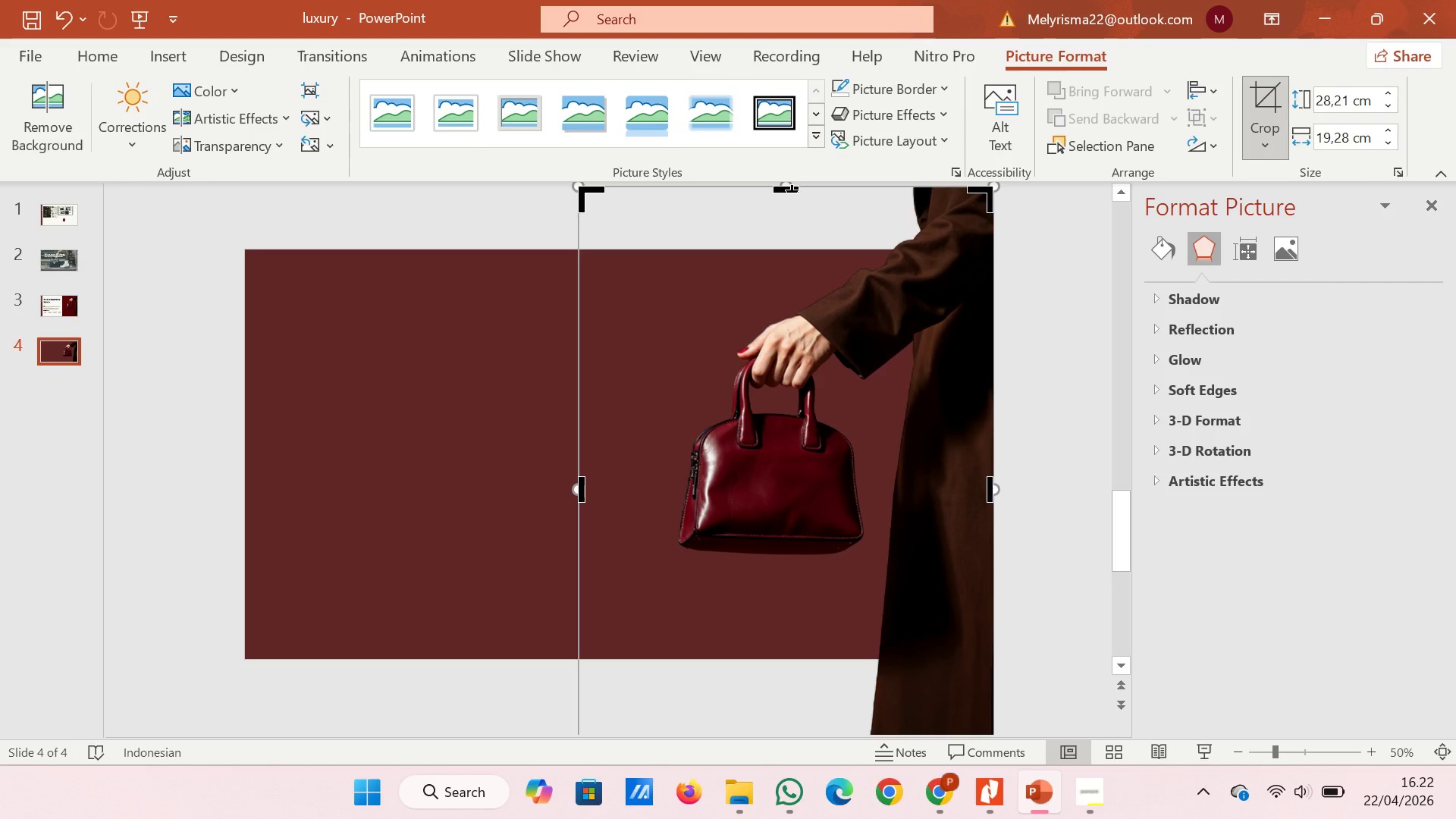 
left_click_drag(start_coordinate=[788, 192], to_coordinate=[792, 252])
 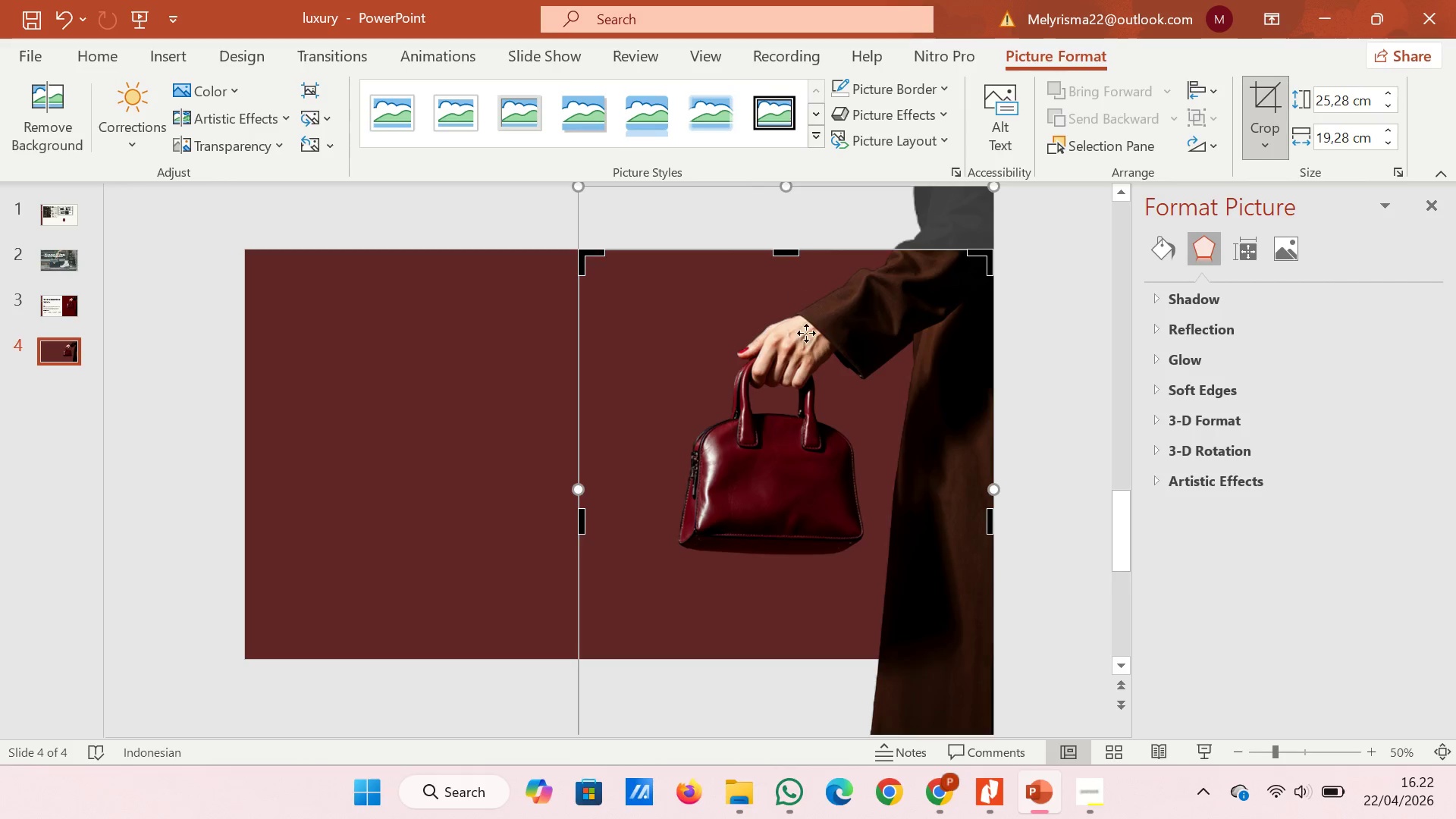 
scroll: coordinate [814, 347], scroll_direction: down, amount: 4.0
 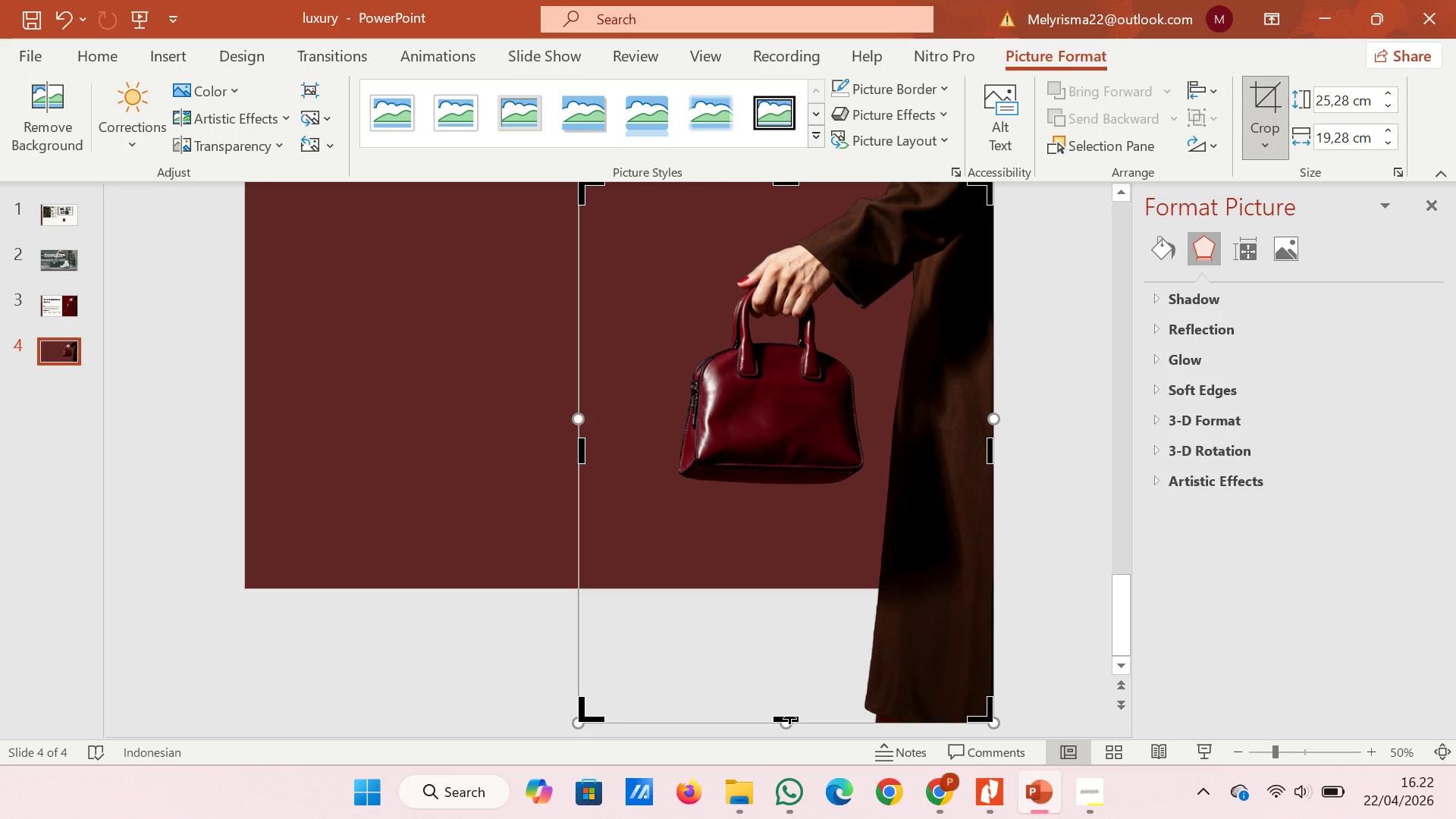 
left_click_drag(start_coordinate=[788, 717], to_coordinate=[789, 595])
 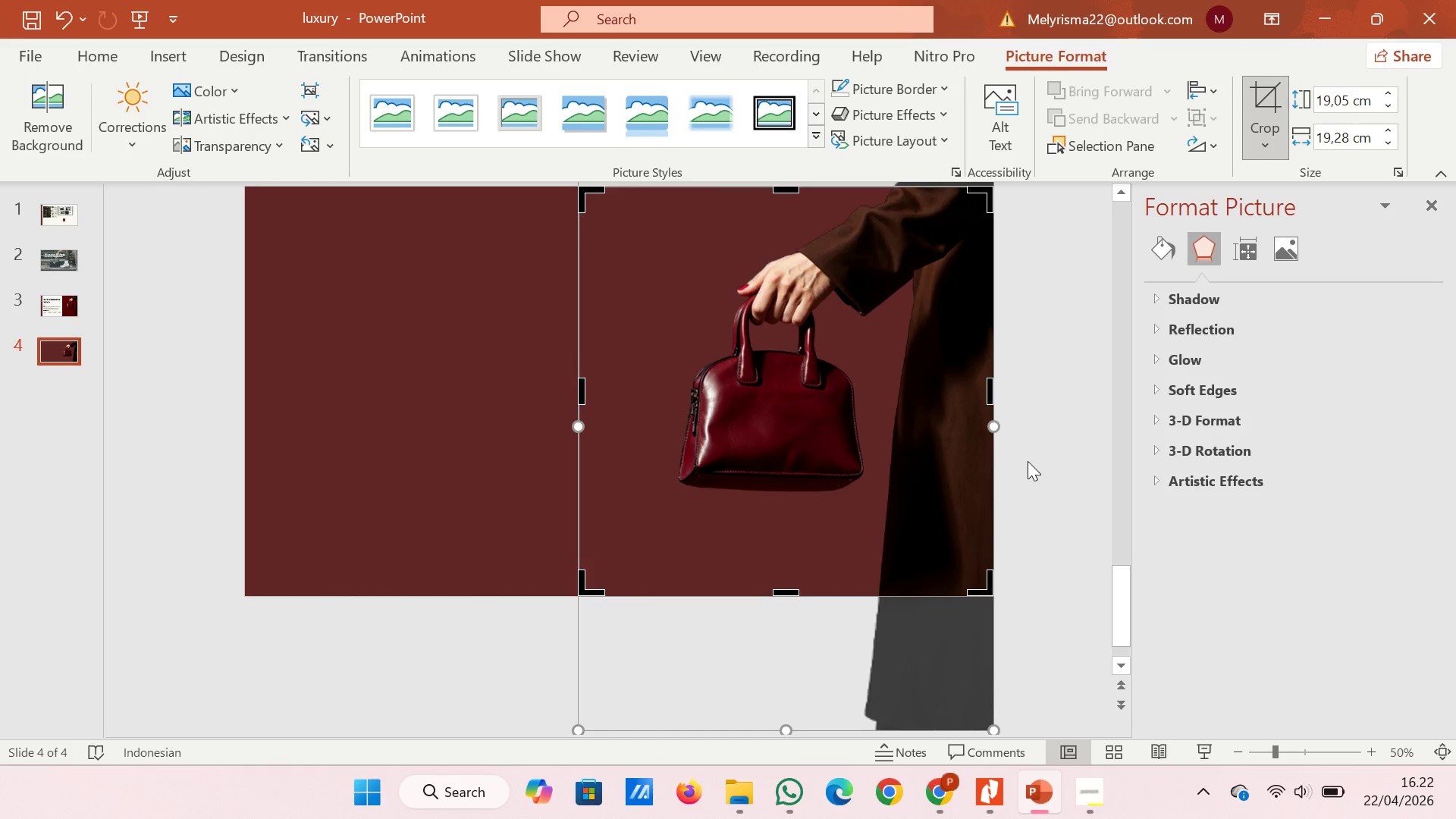 
left_click([1028, 461])
 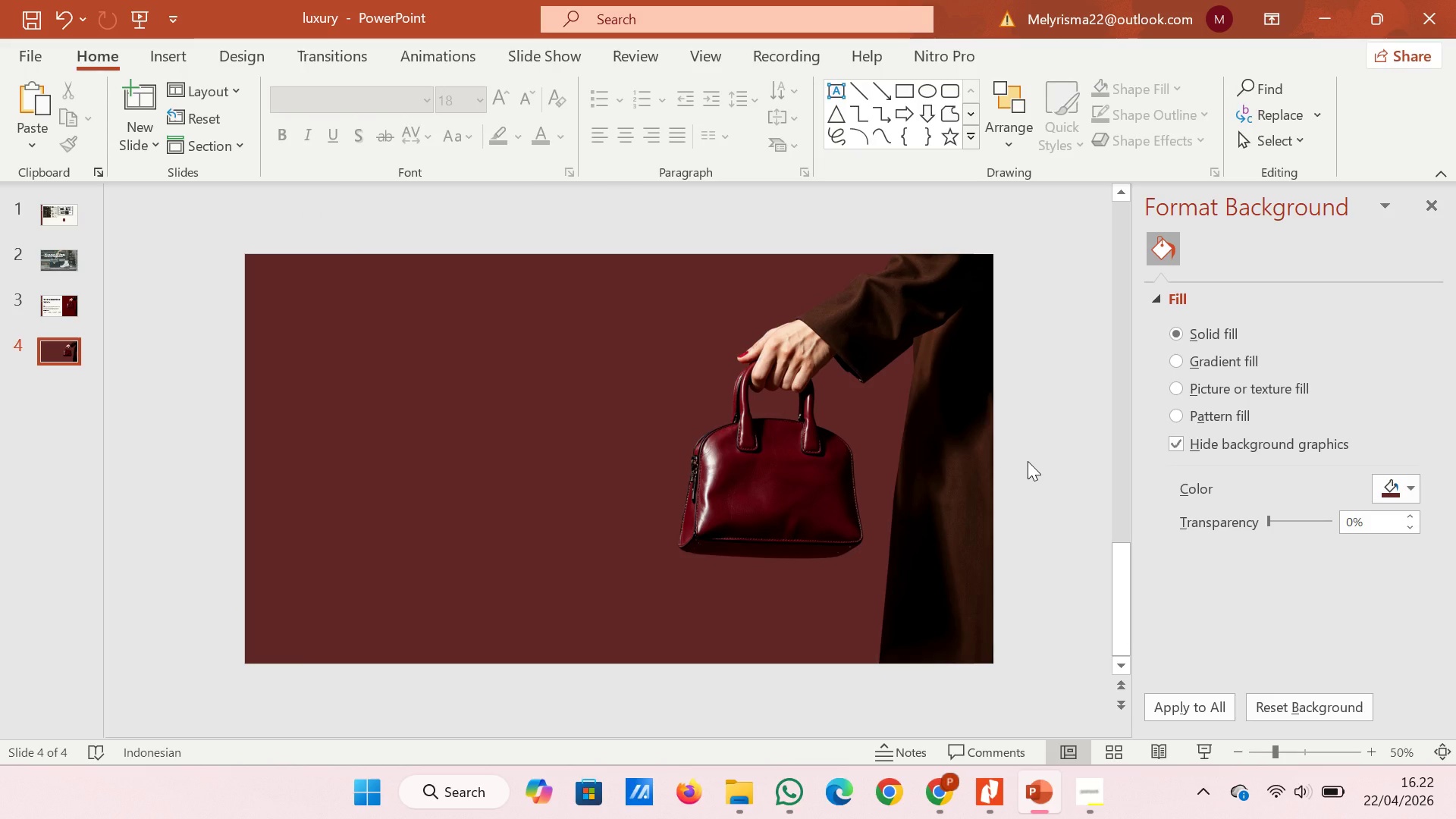 
wait(12.05)
 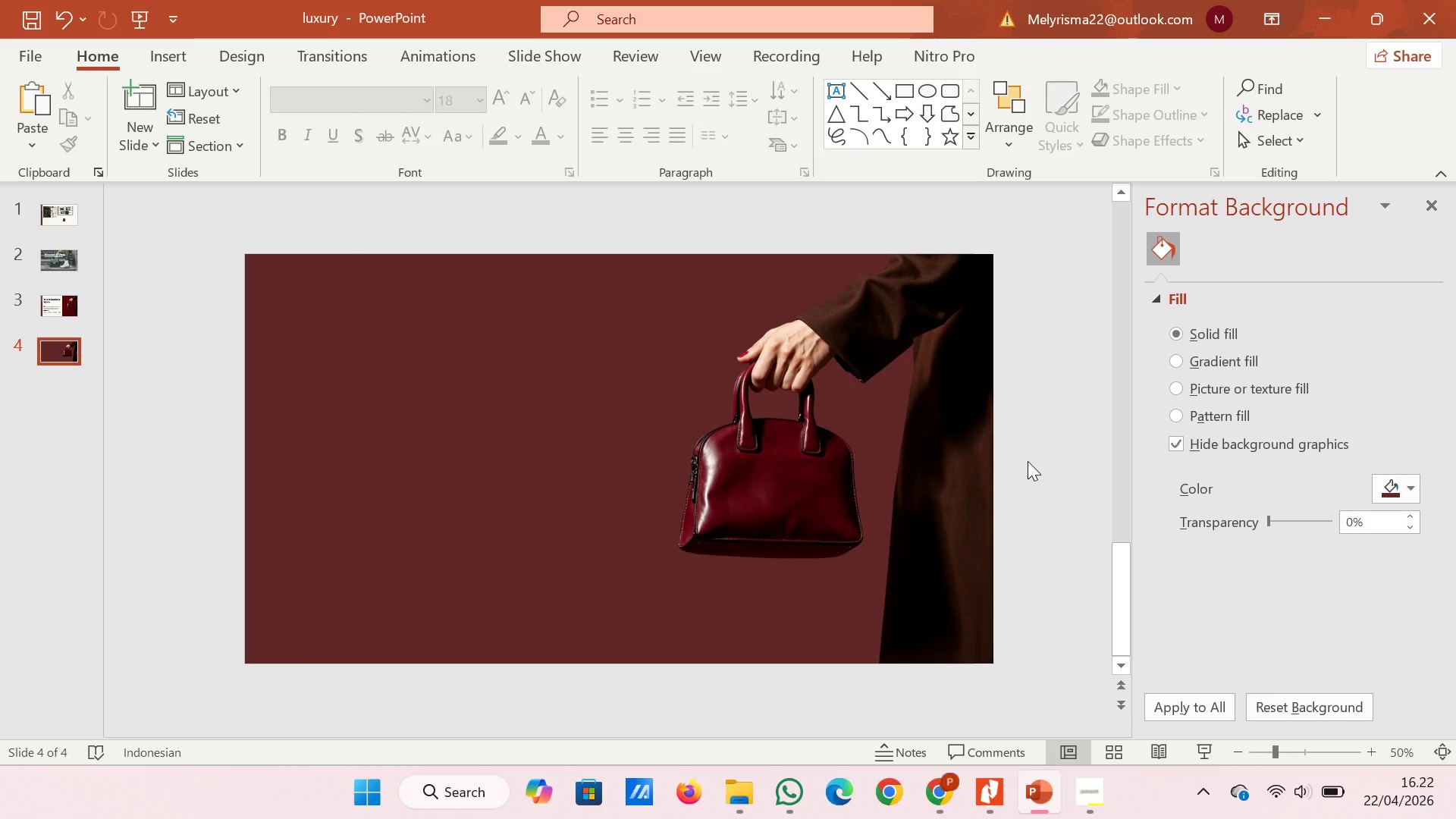 
left_click([59, 266])
 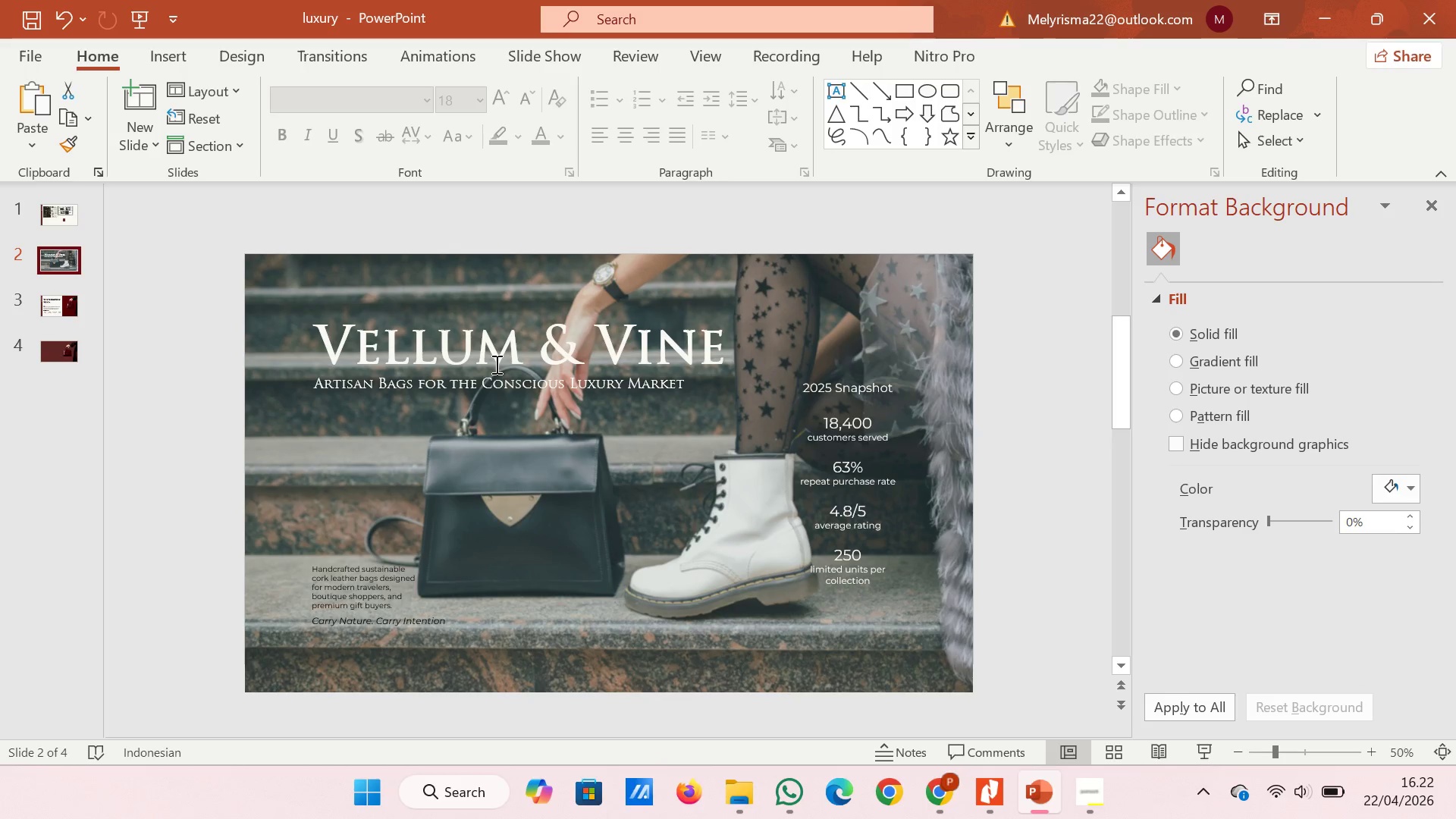 
left_click([496, 373])
 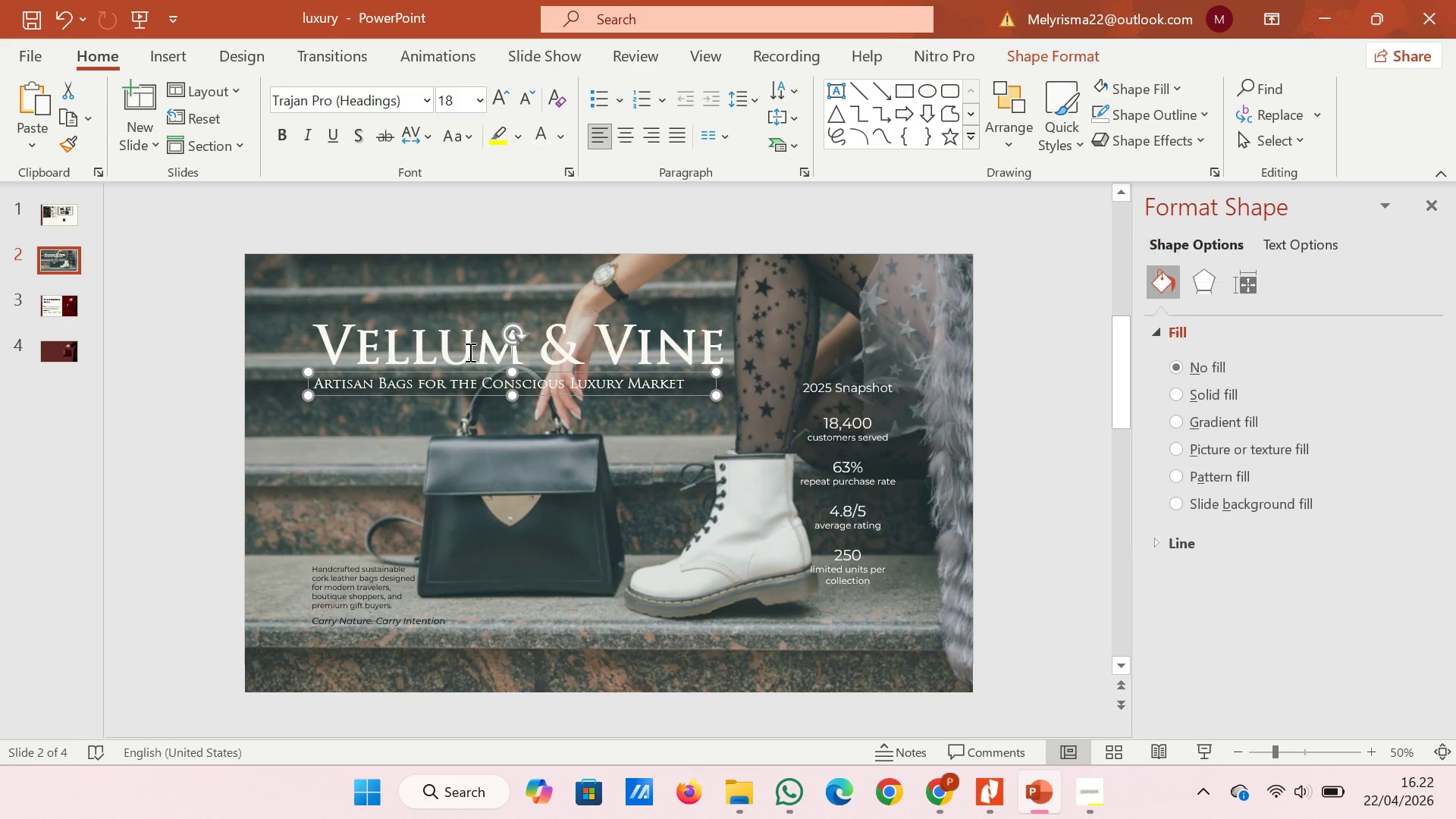 
left_click([466, 350])
 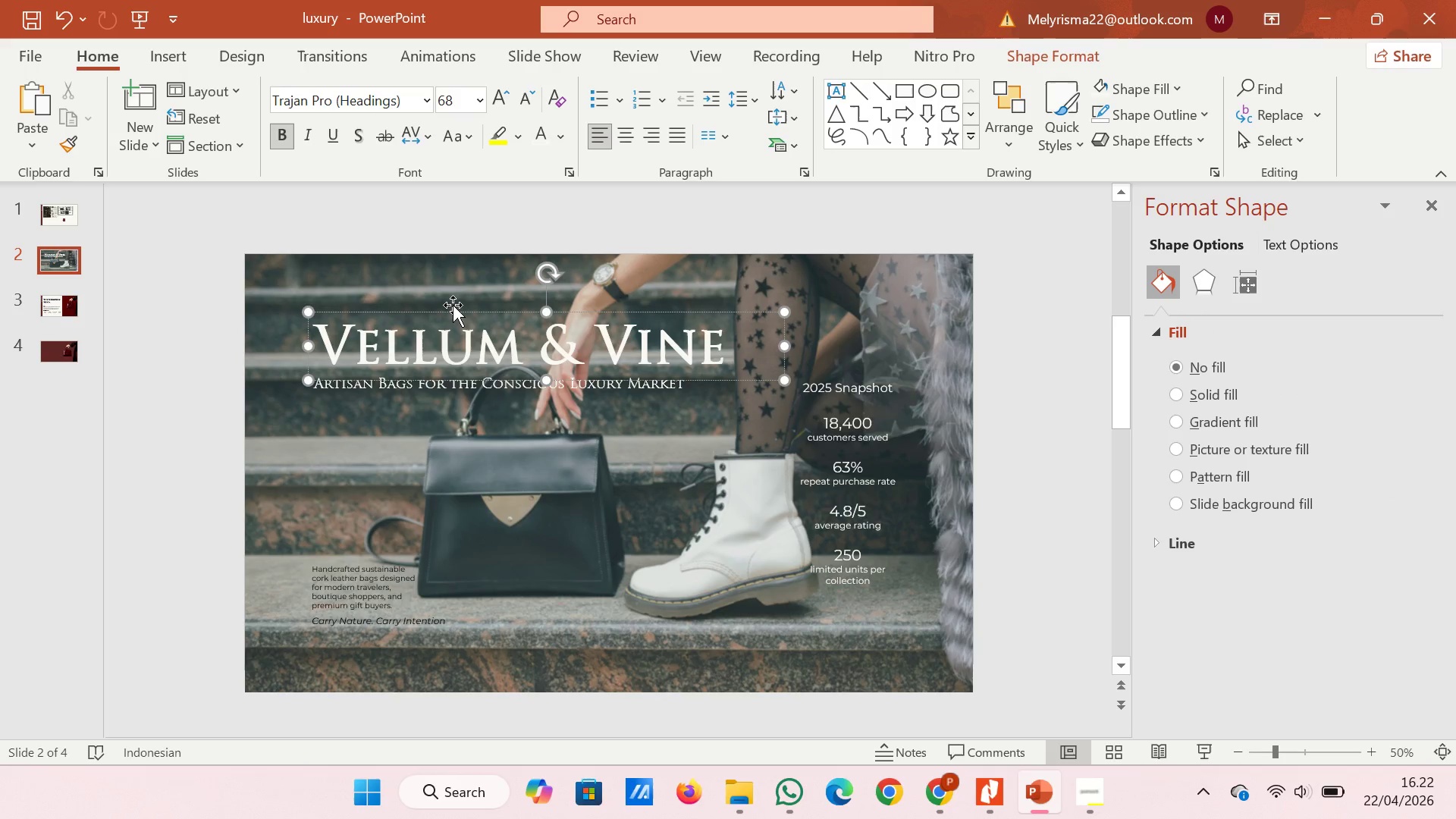 
left_click([453, 305])
 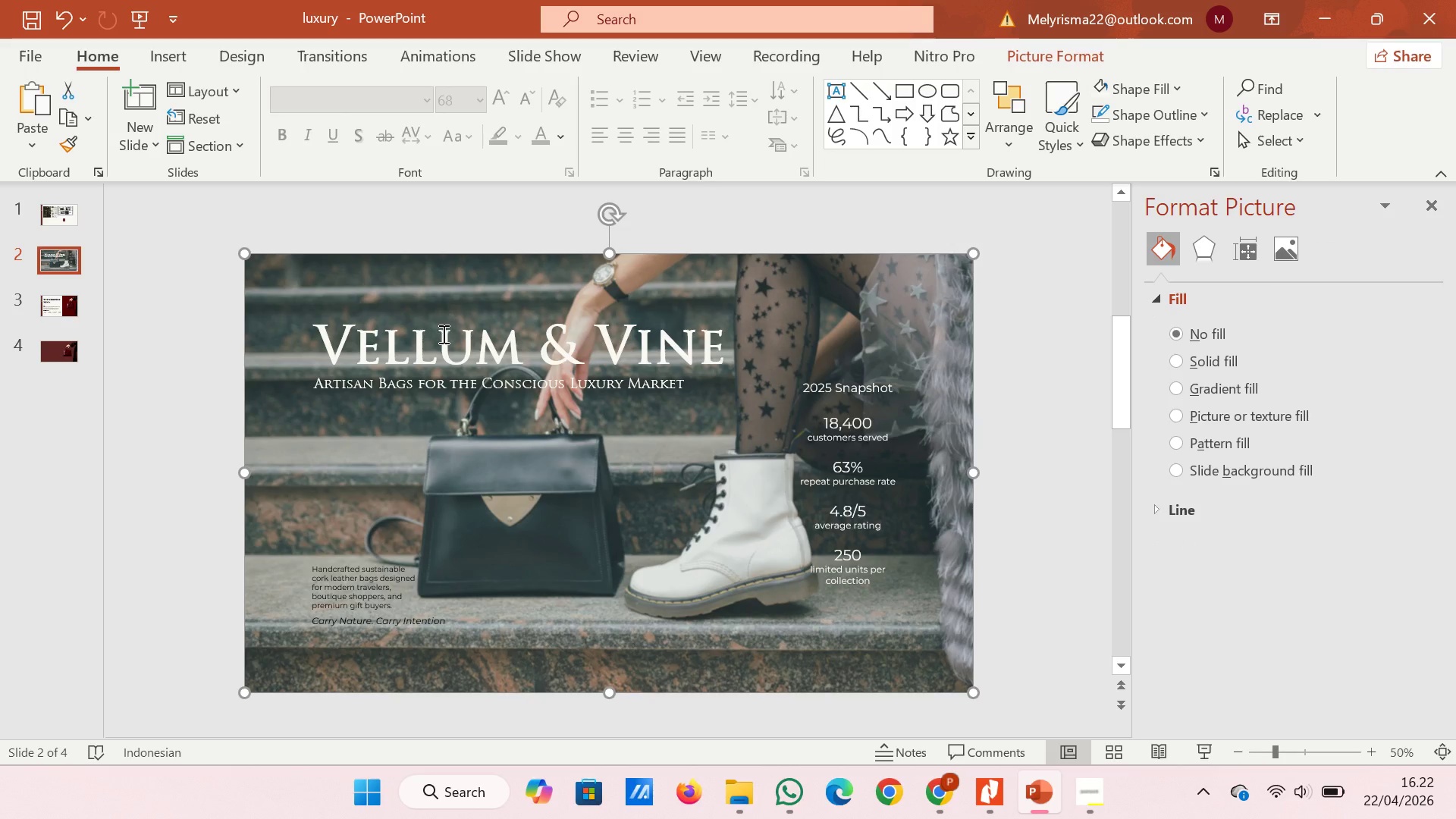 
left_click([442, 334])
 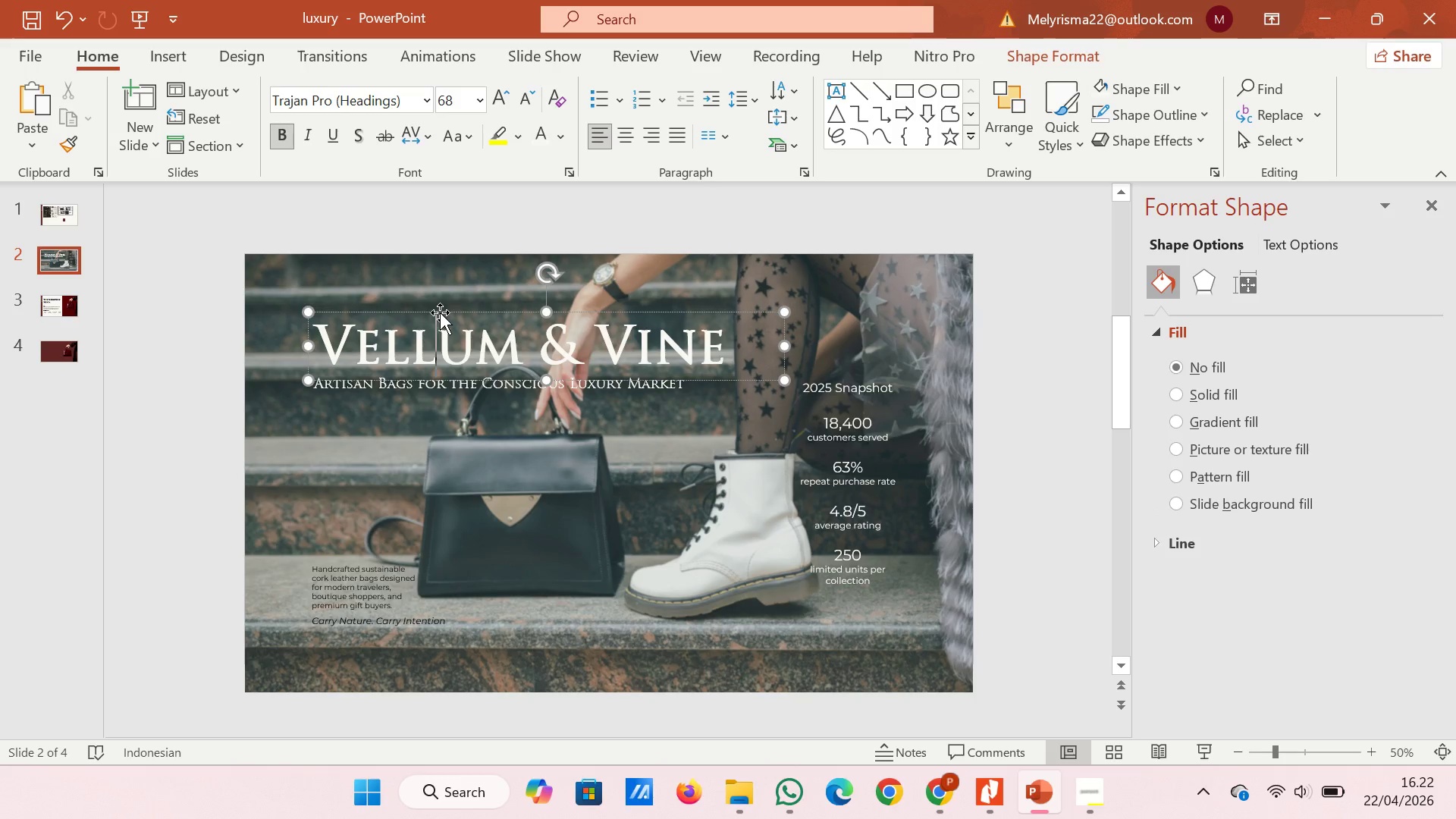 
left_click([440, 312])
 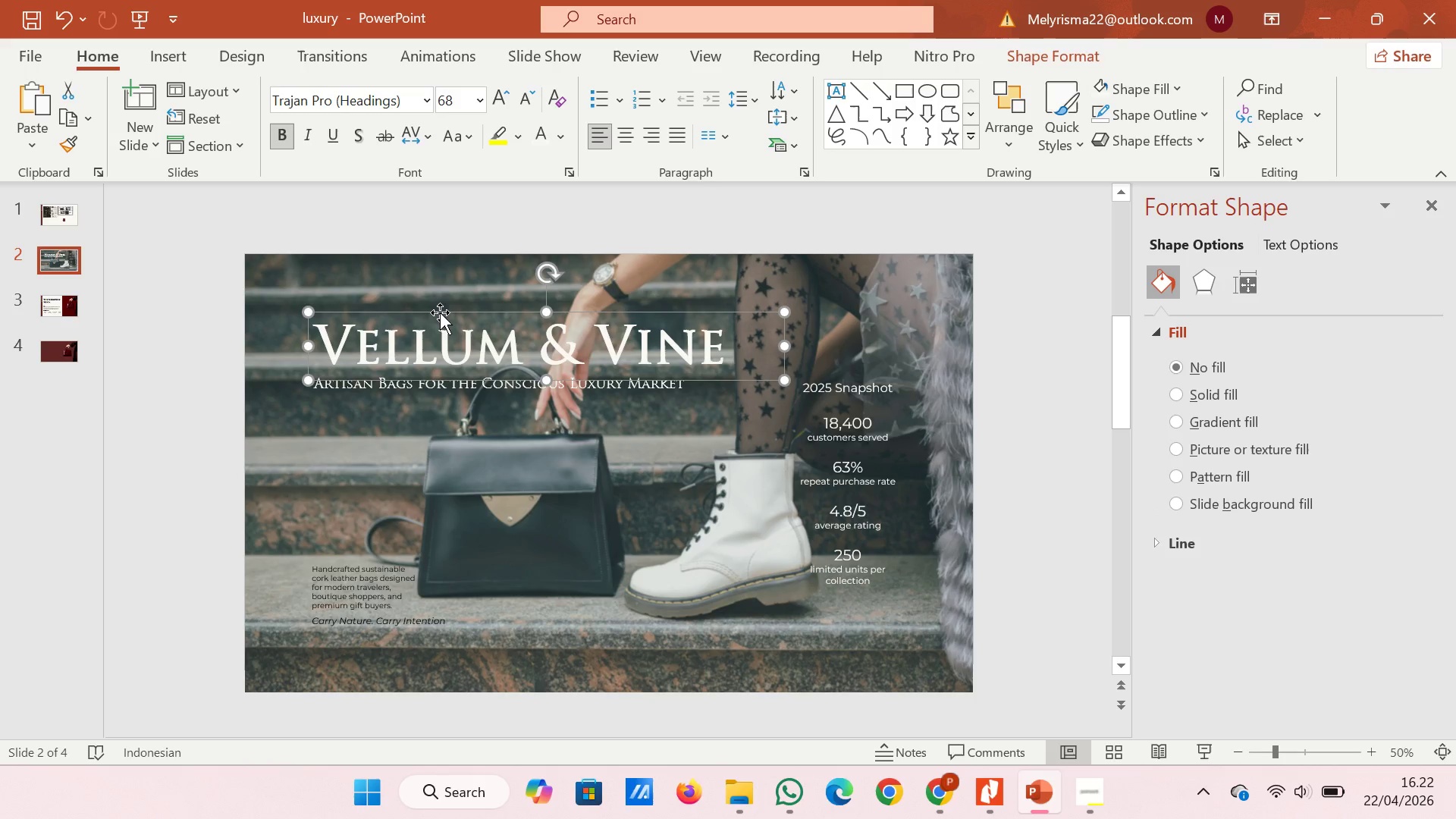 
key(Control+C)
 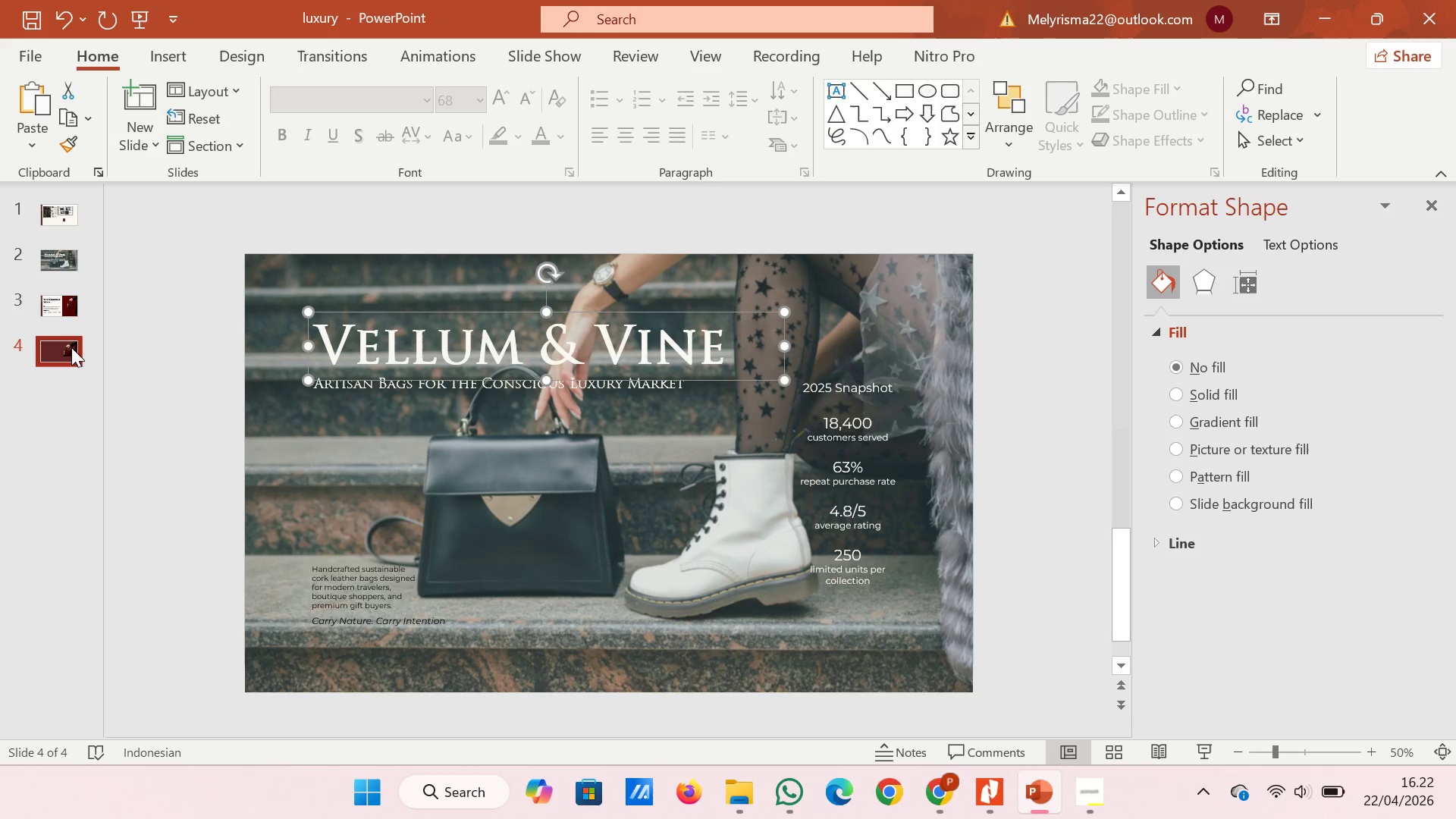 
hold_key(key=ControlLeft, duration=0.73)
 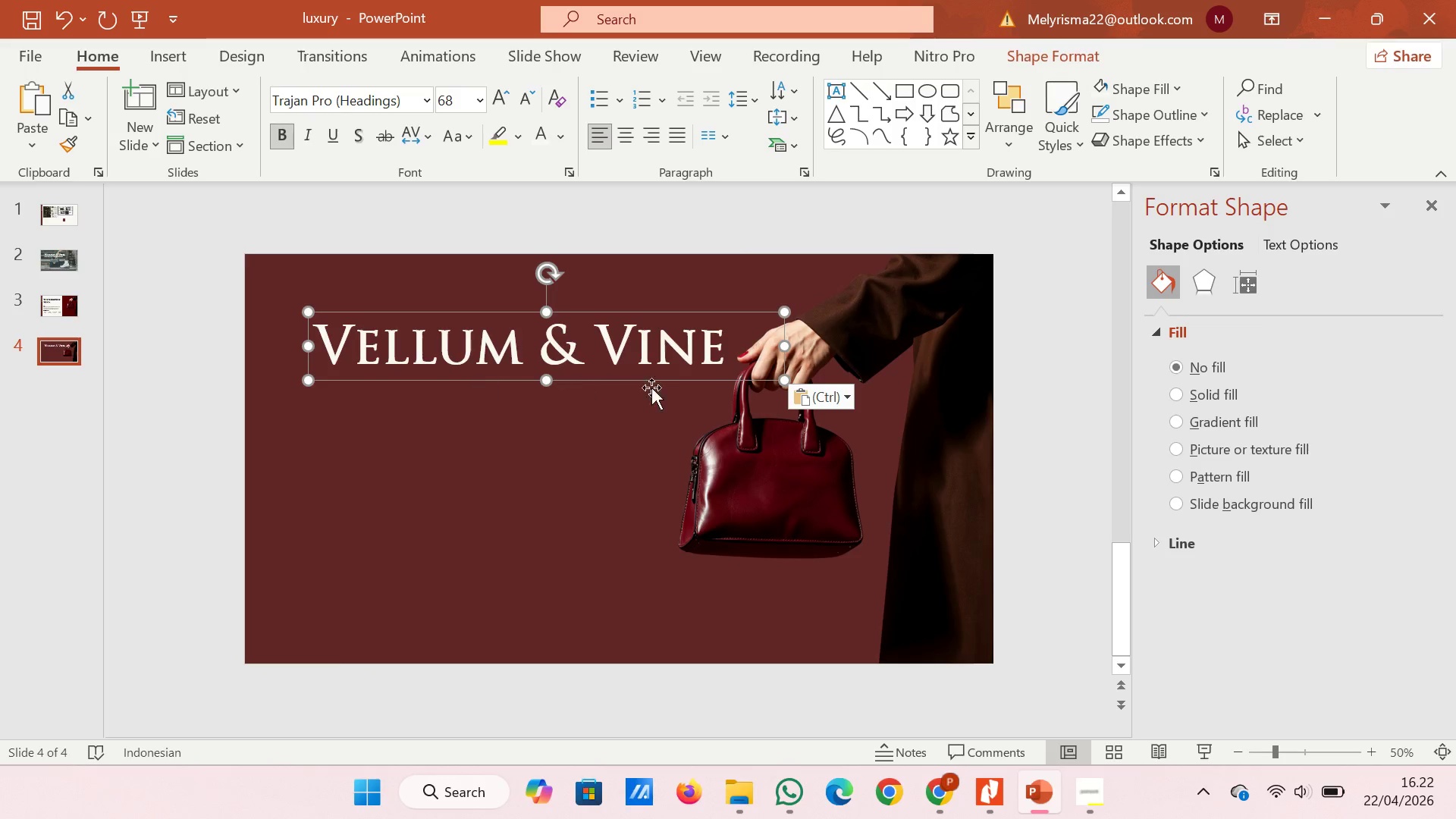 
hold_key(key=V, duration=16.81)
 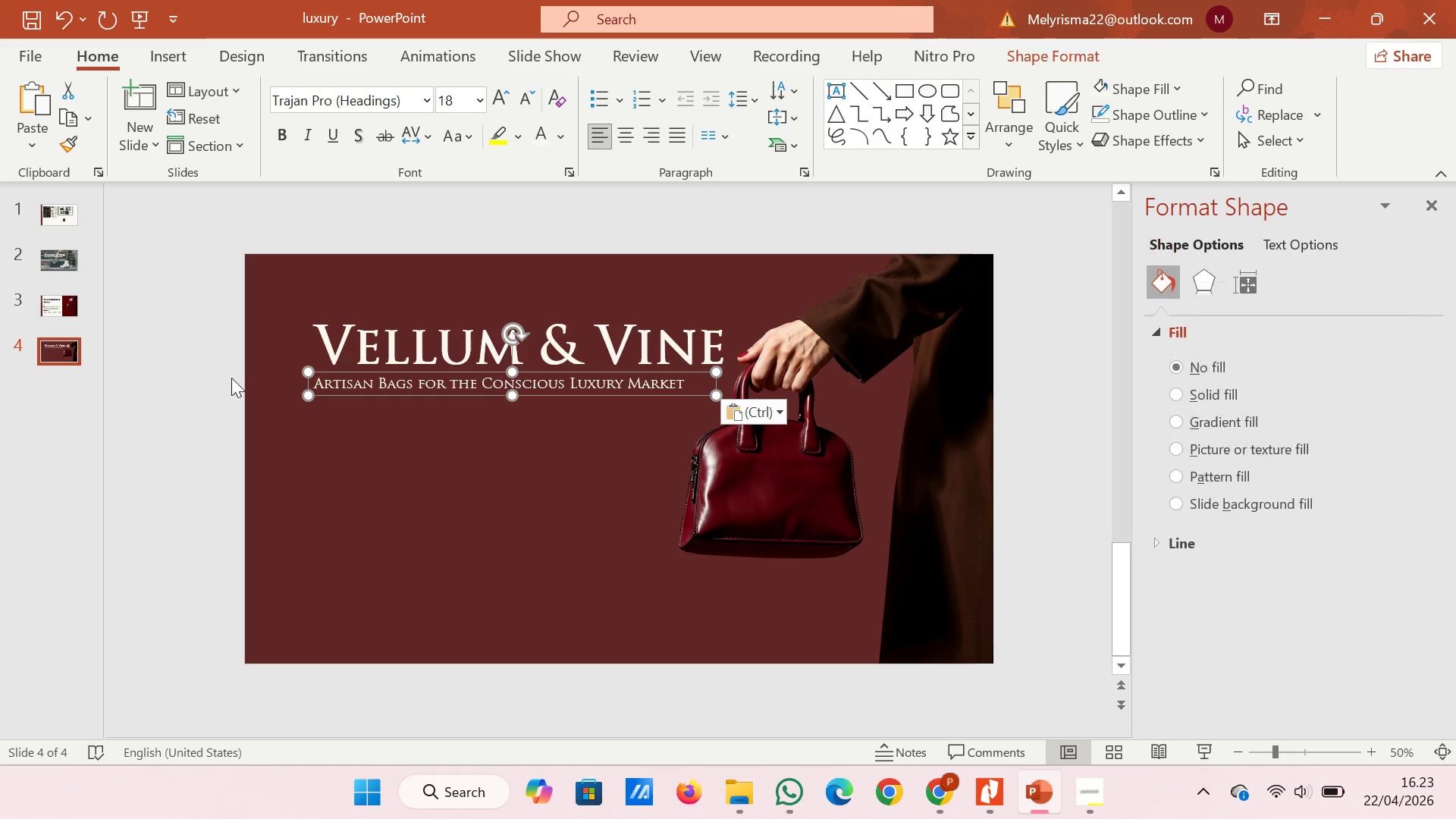 
left_click_drag(start_coordinate=[780, 344], to_coordinate=[737, 345])
 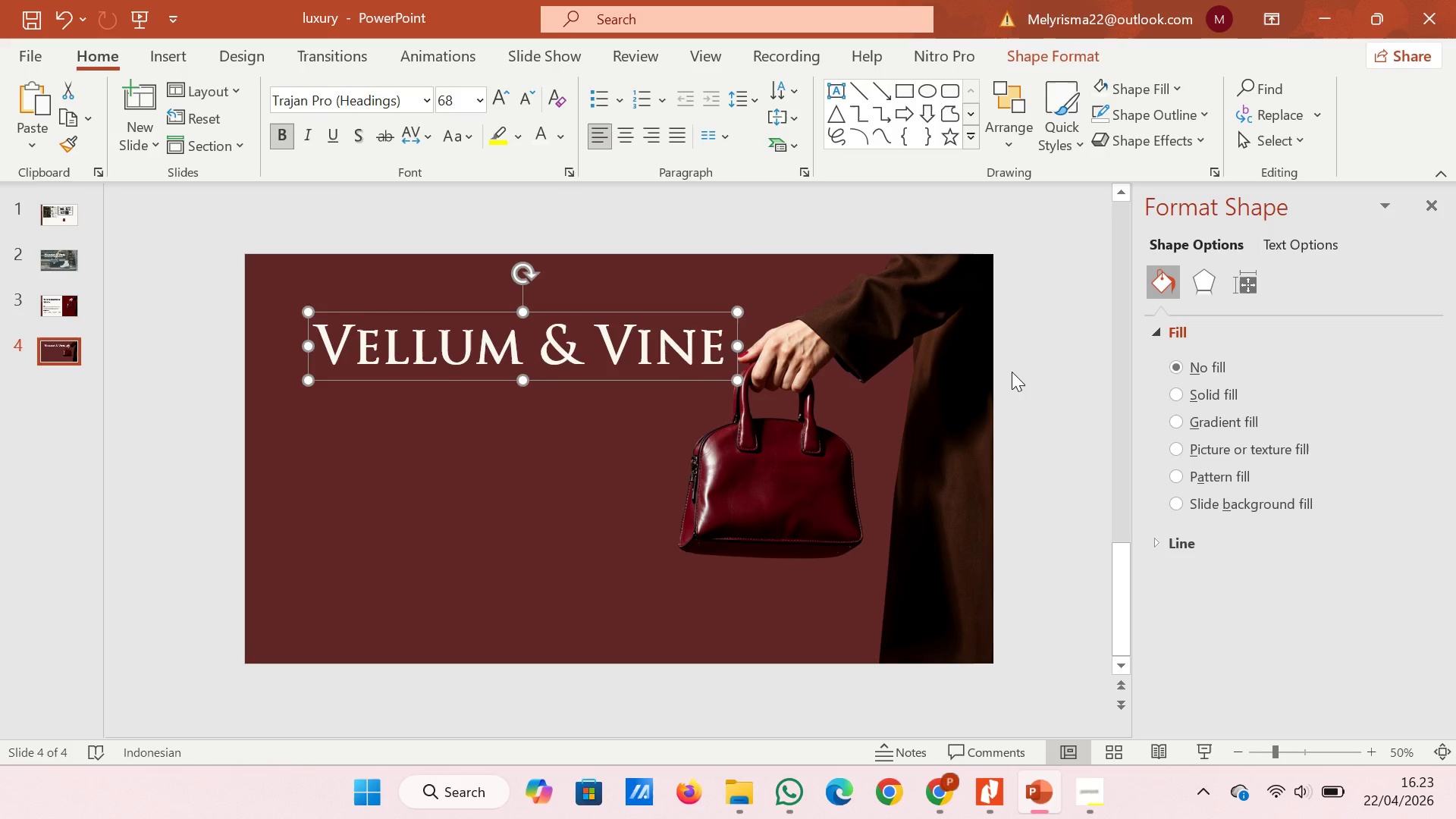 
left_click([1012, 372])
 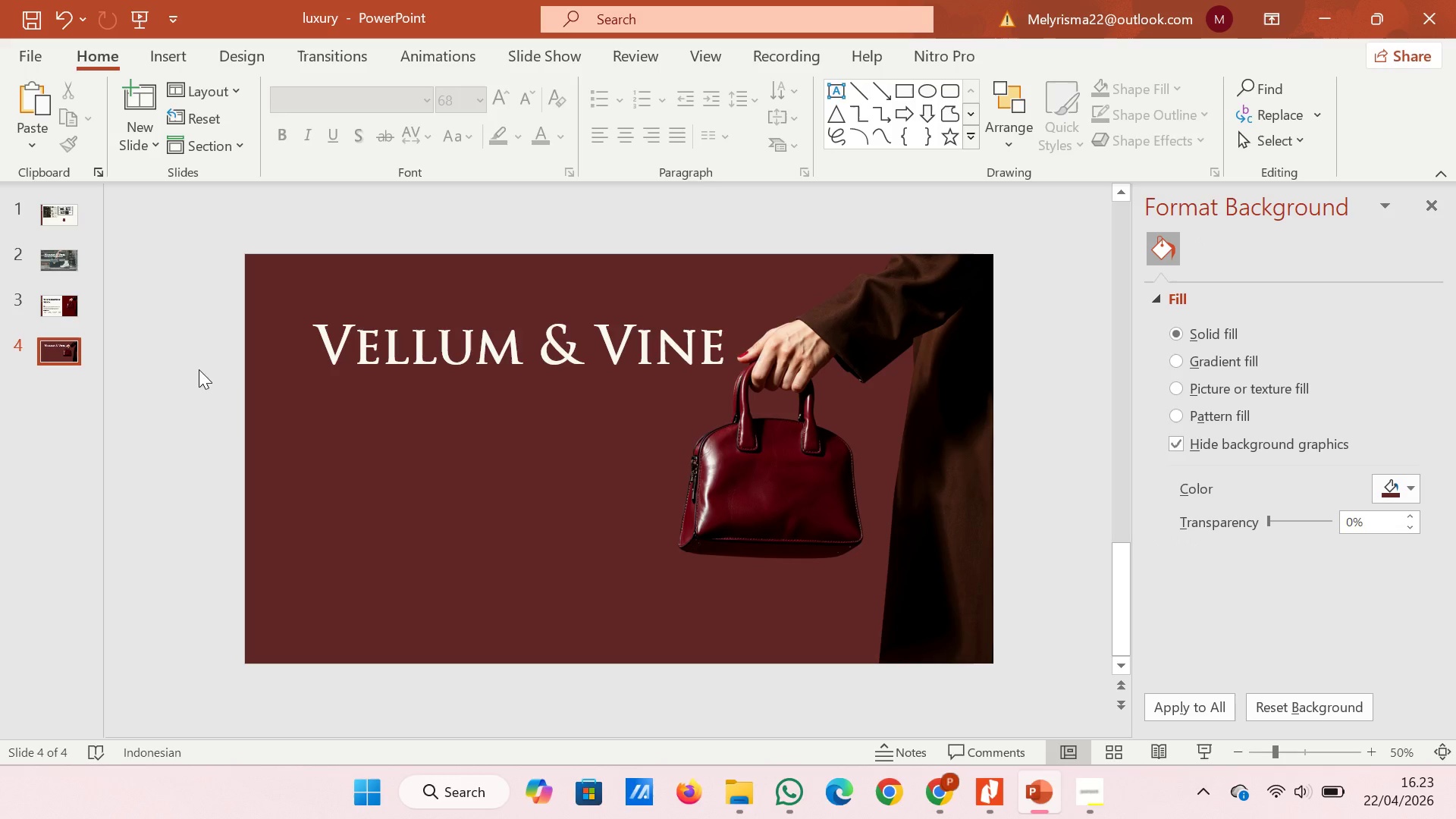 
left_click([43, 259])
 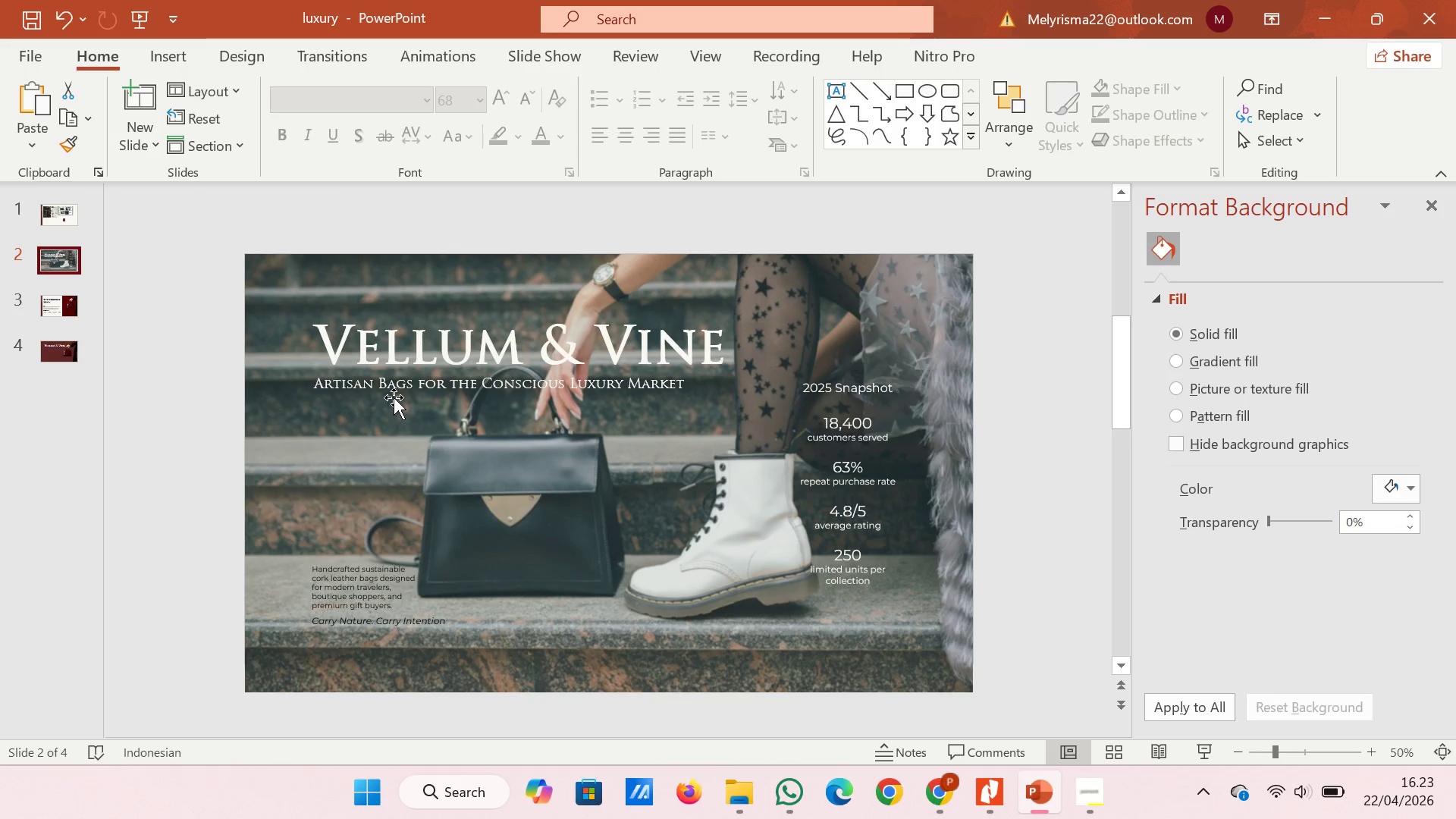 
left_click([394, 397])
 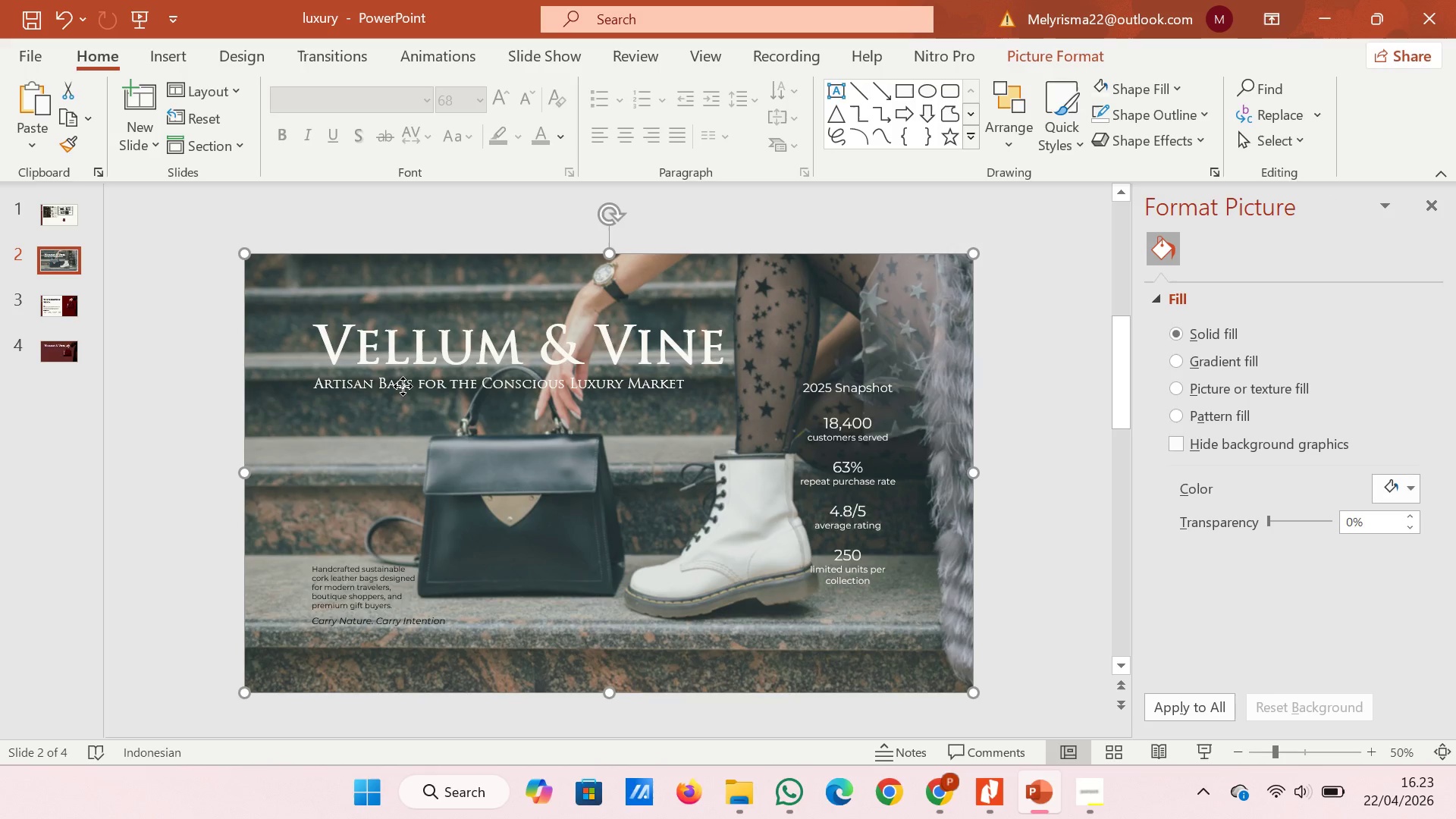 
left_click([403, 386])
 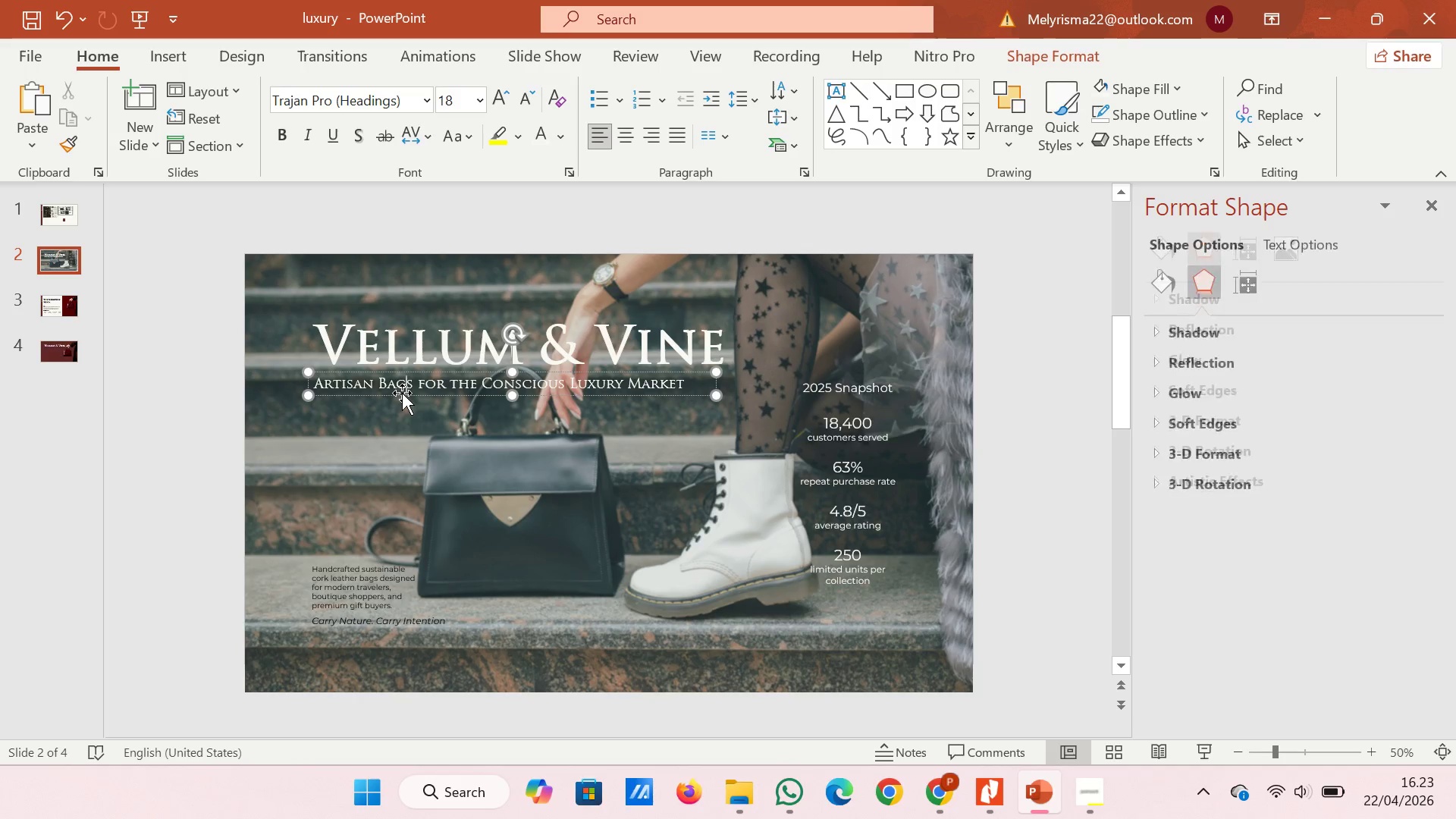 
left_click([402, 393])
 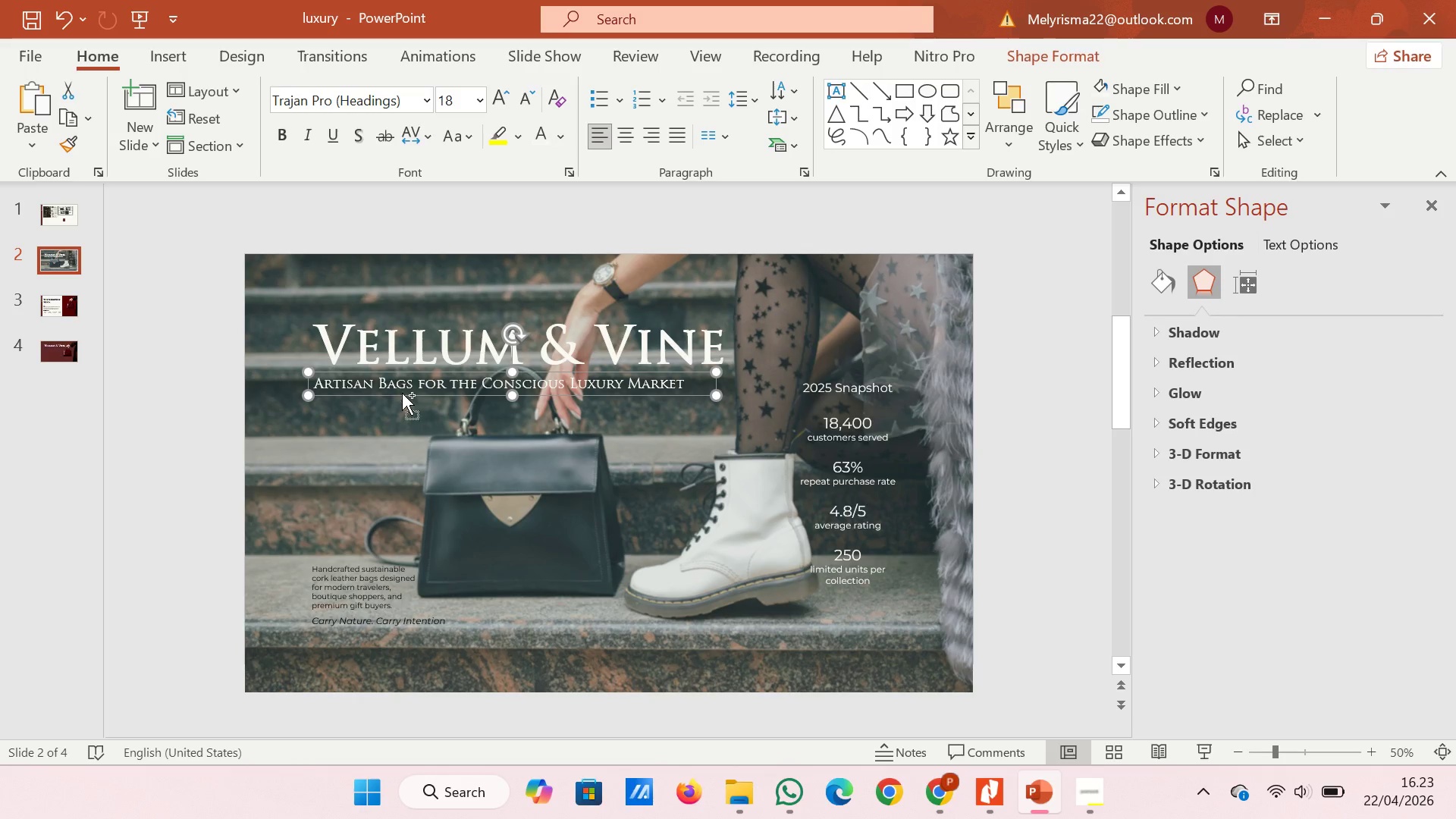 
key(Control+C)
 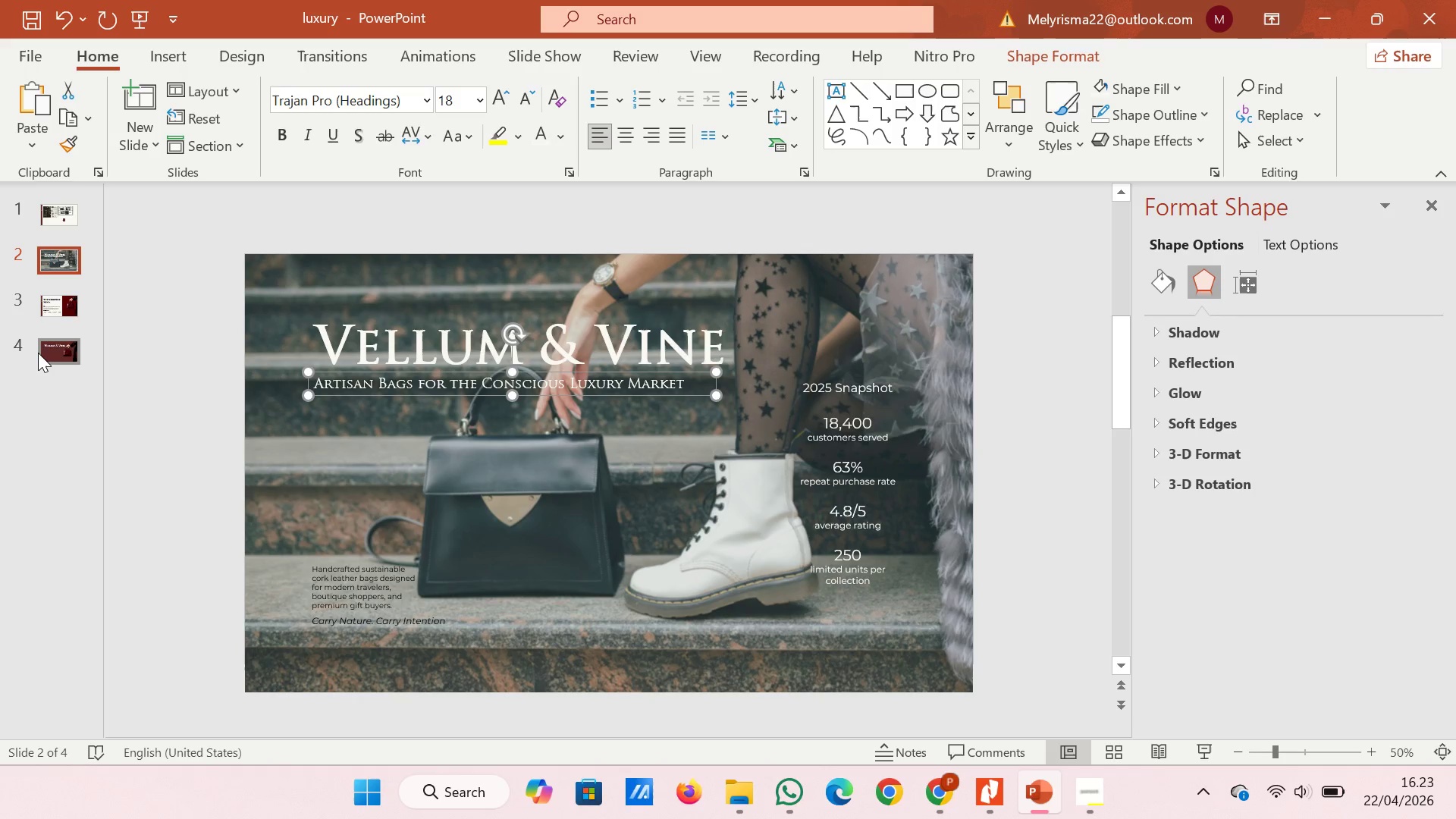 
left_click([38, 353])
 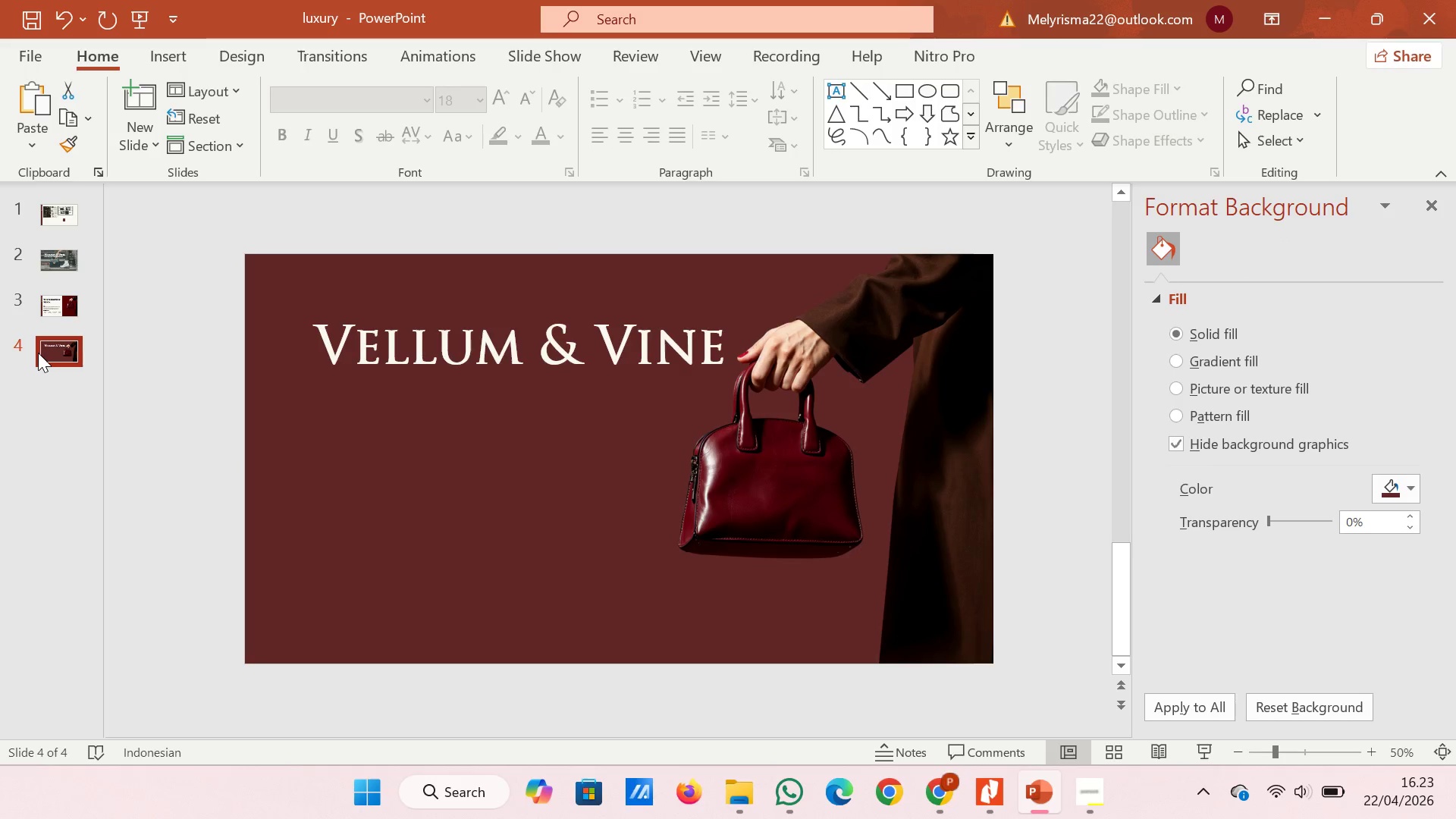 
hold_key(key=ControlLeft, duration=0.7)
 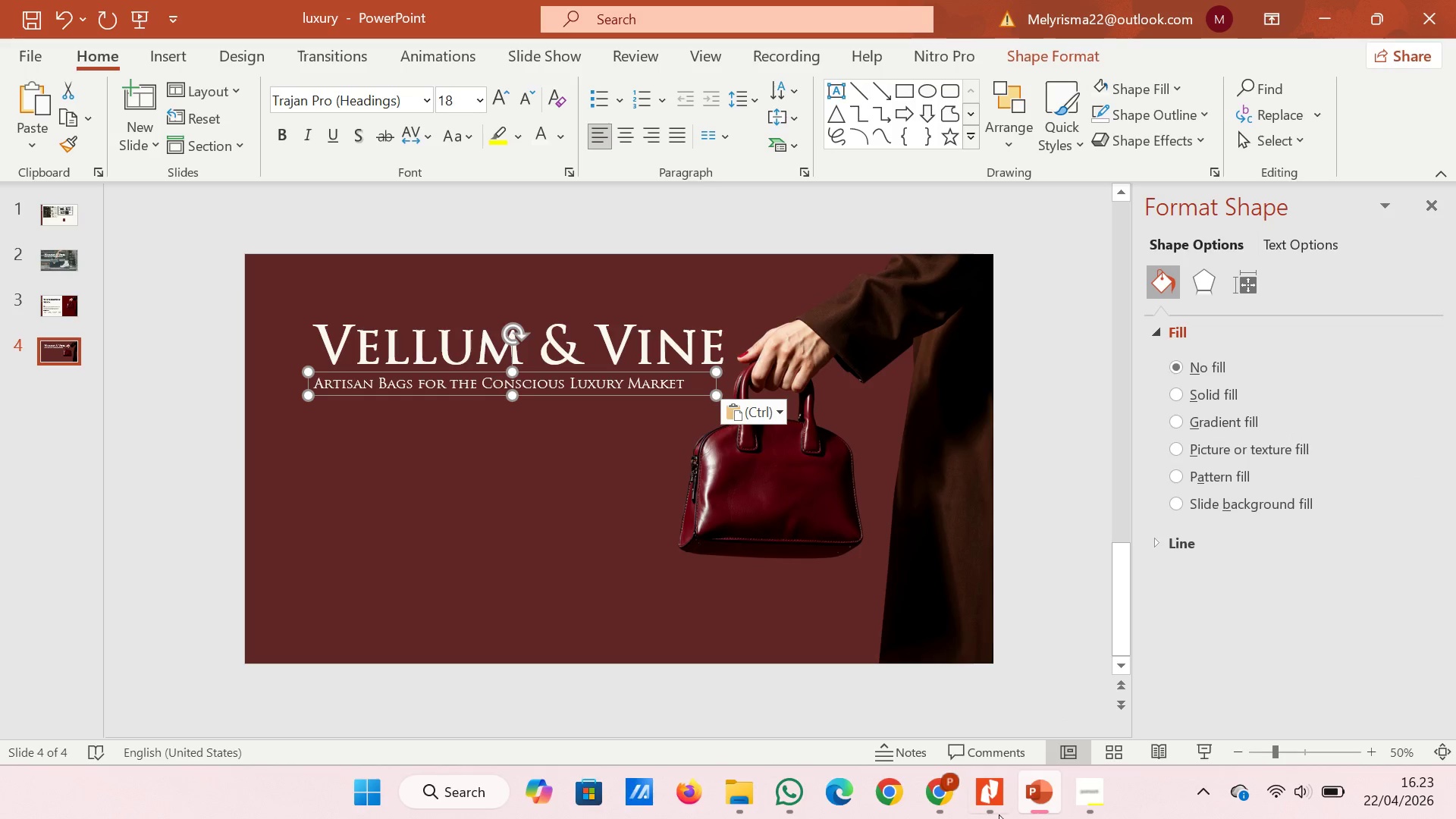 
left_click([949, 797])
 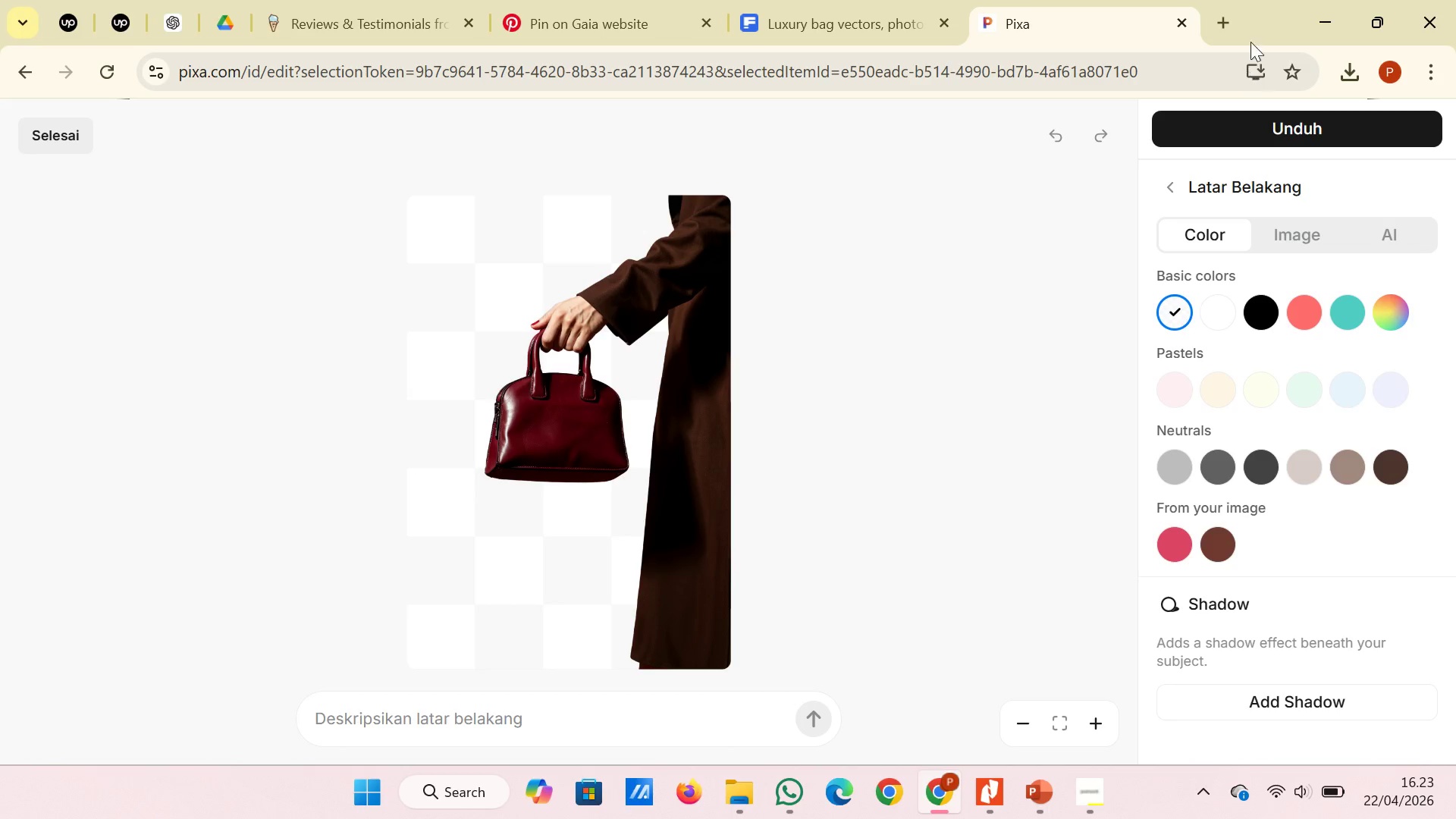 
left_click([1224, 33])
 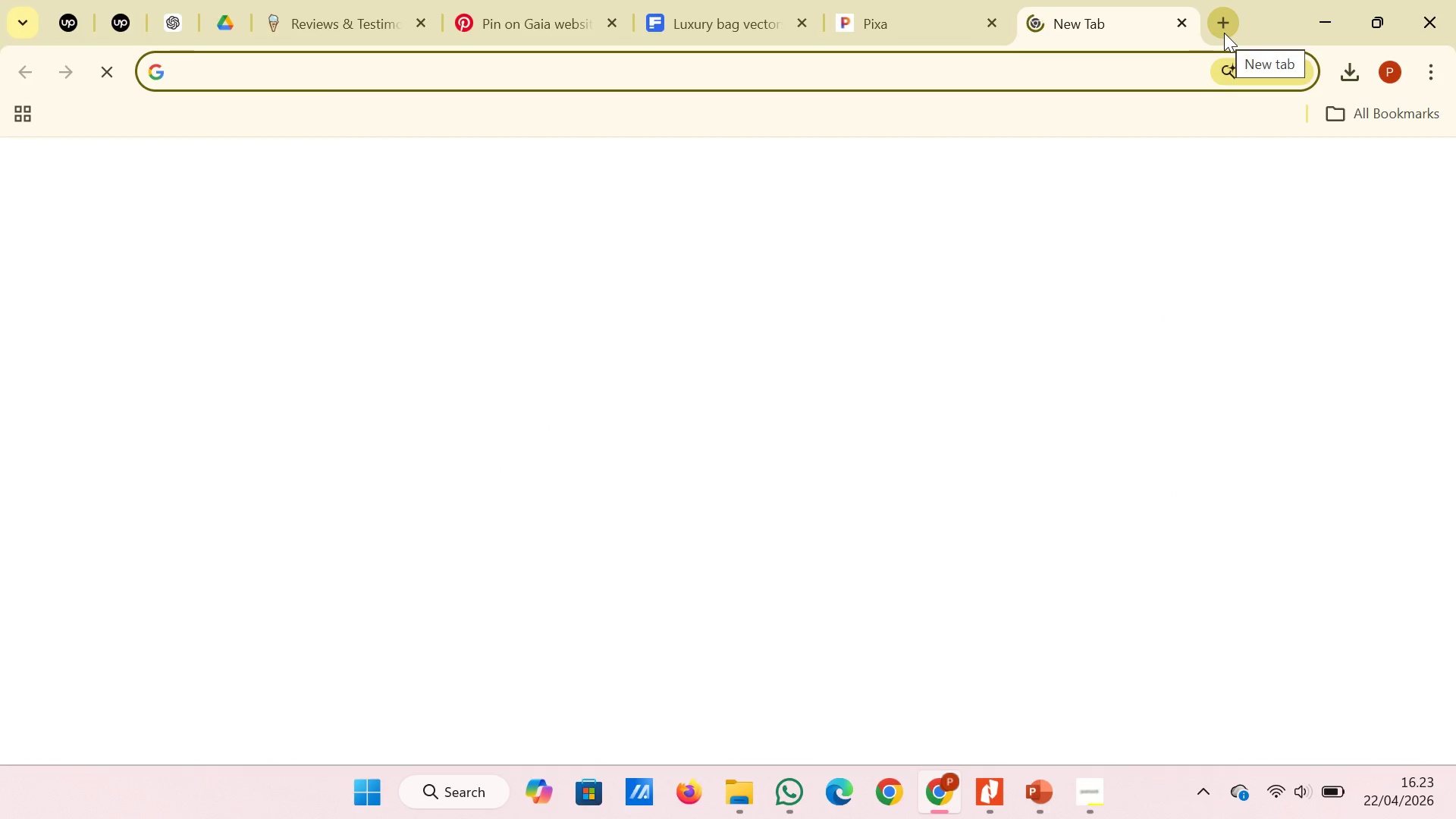 
key(D)
 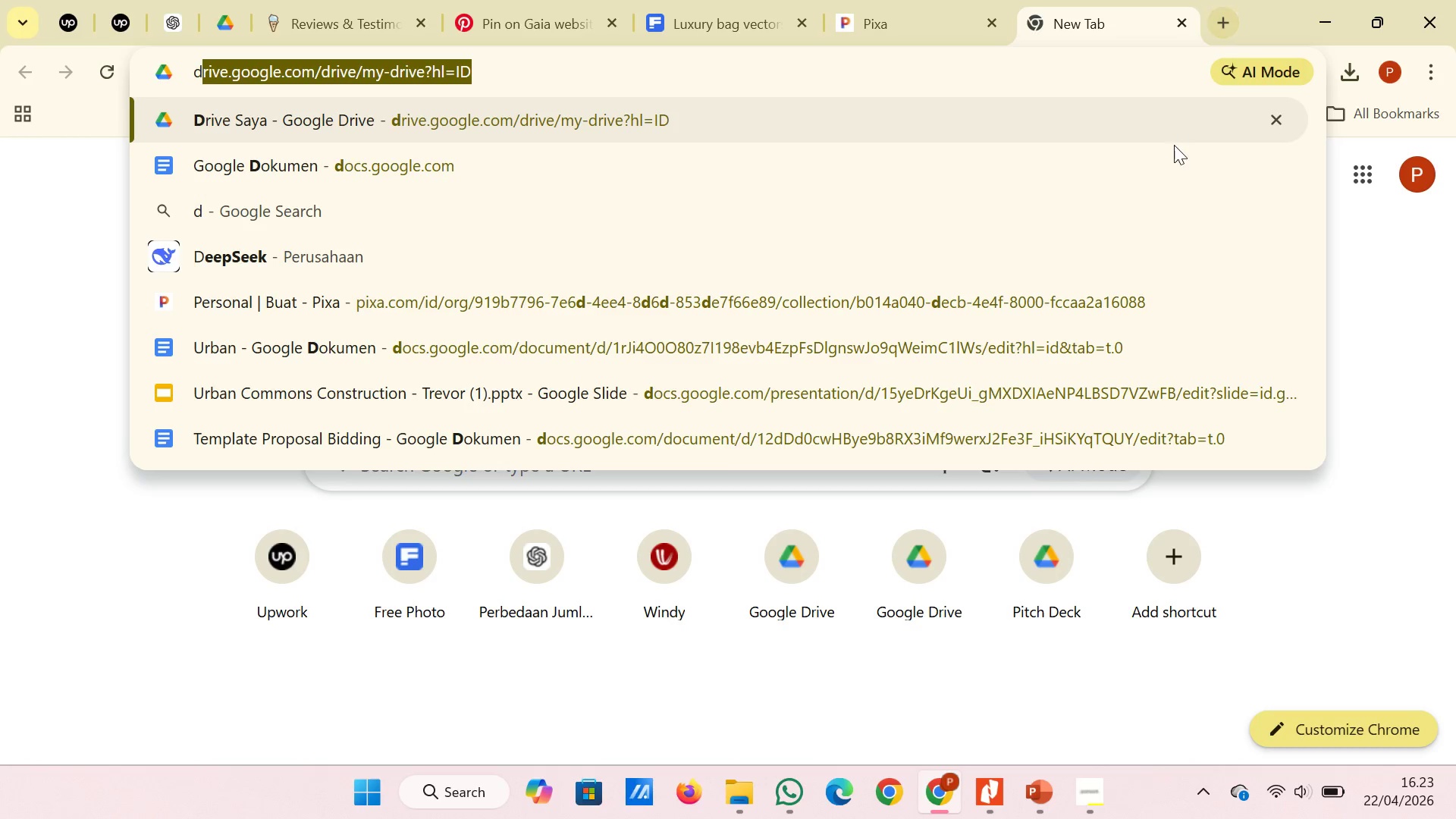 
left_click([1169, 122])
 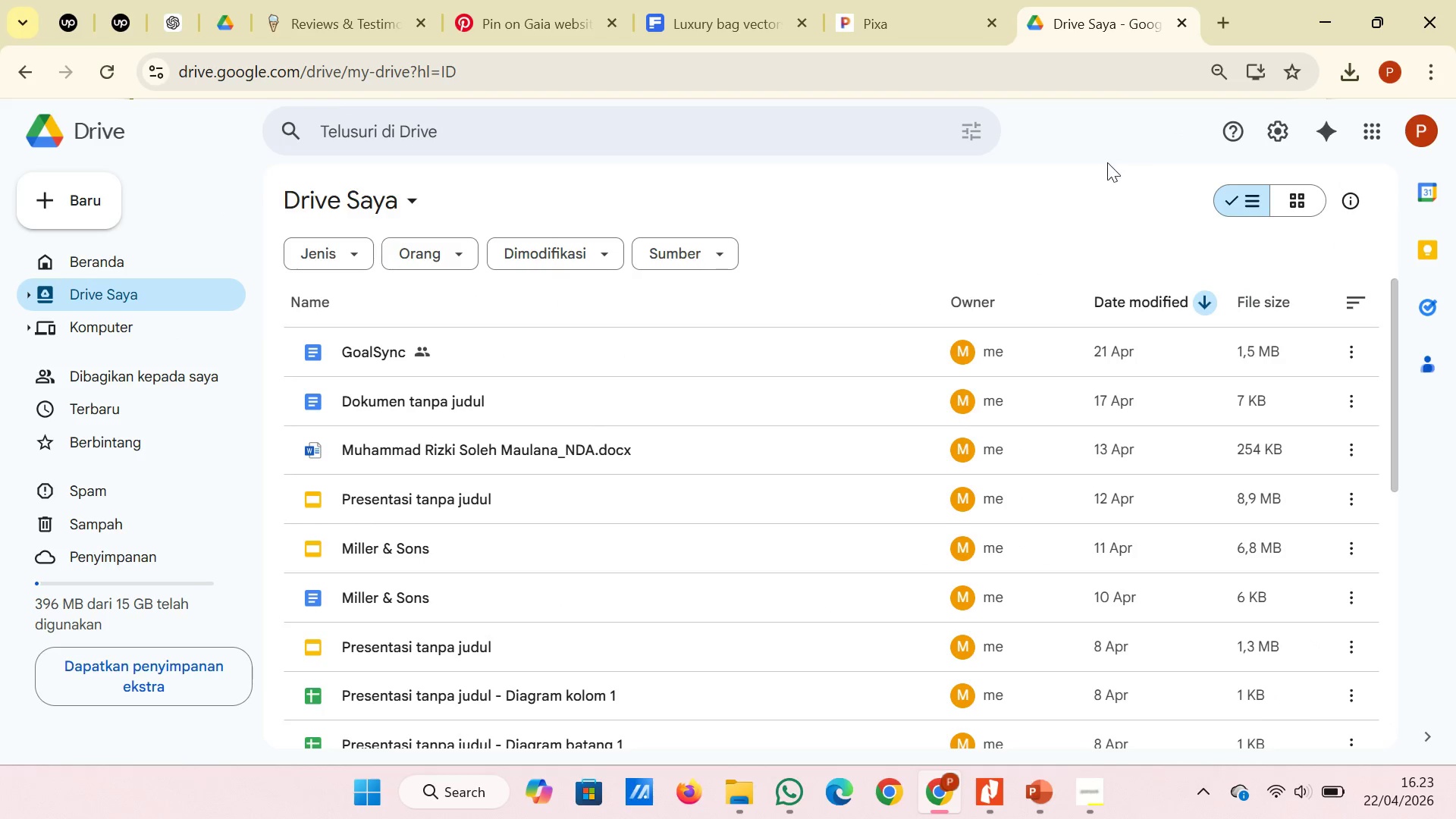 
wait(6.06)
 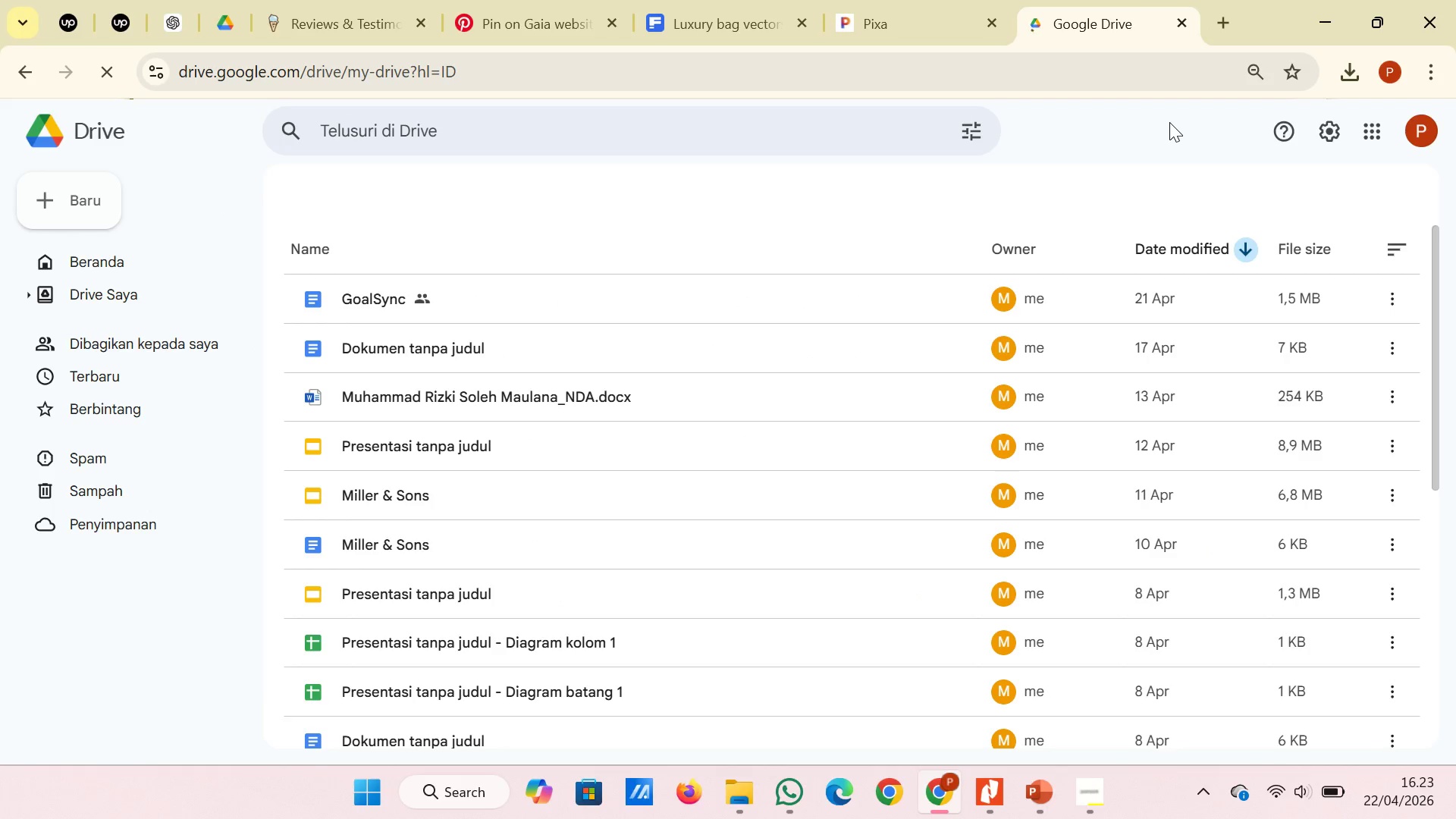 
scroll: coordinate [755, 352], scroll_direction: down, amount: 3.0
 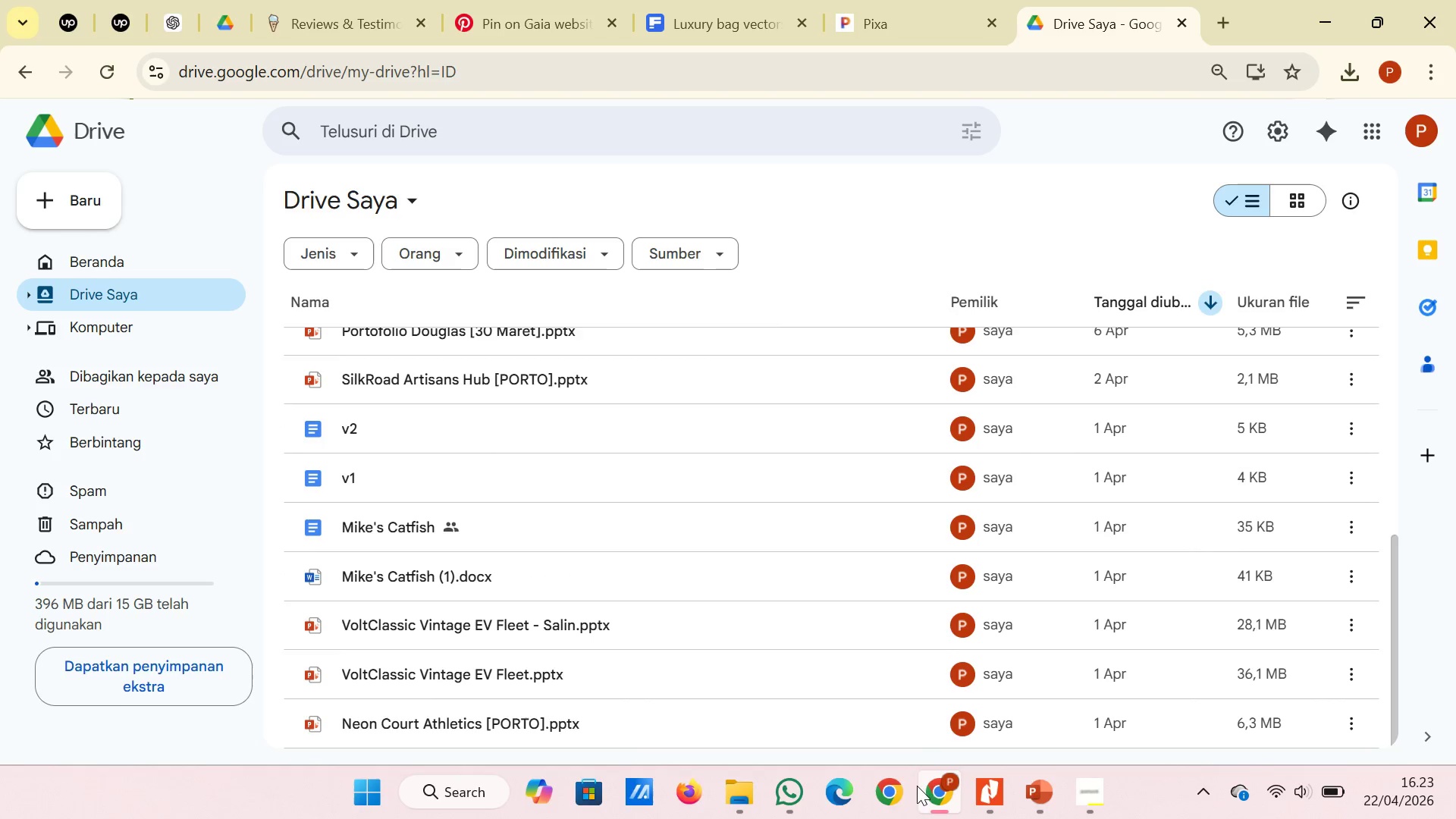 
left_click([717, 781])
 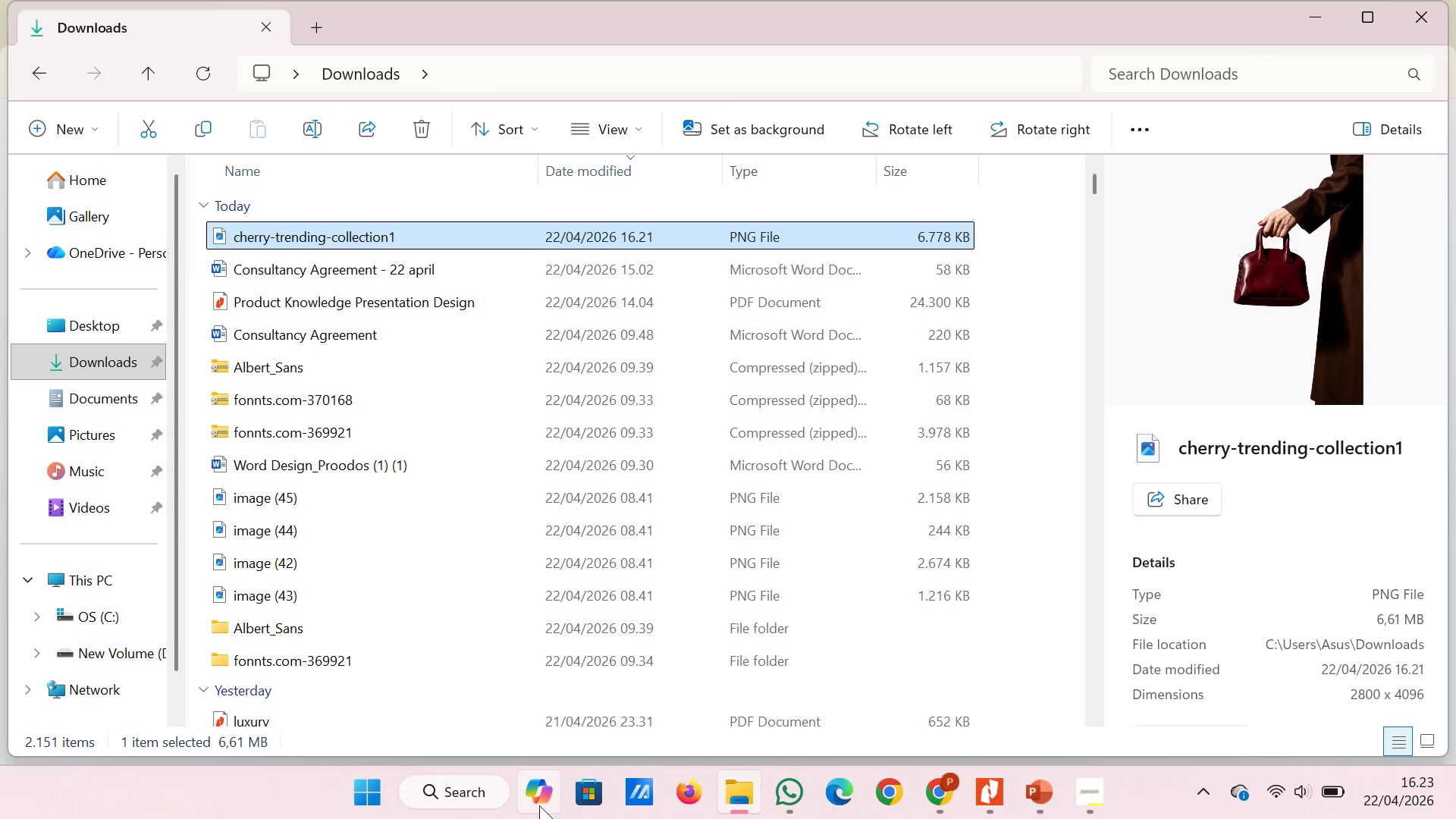 
left_click([372, 790])
 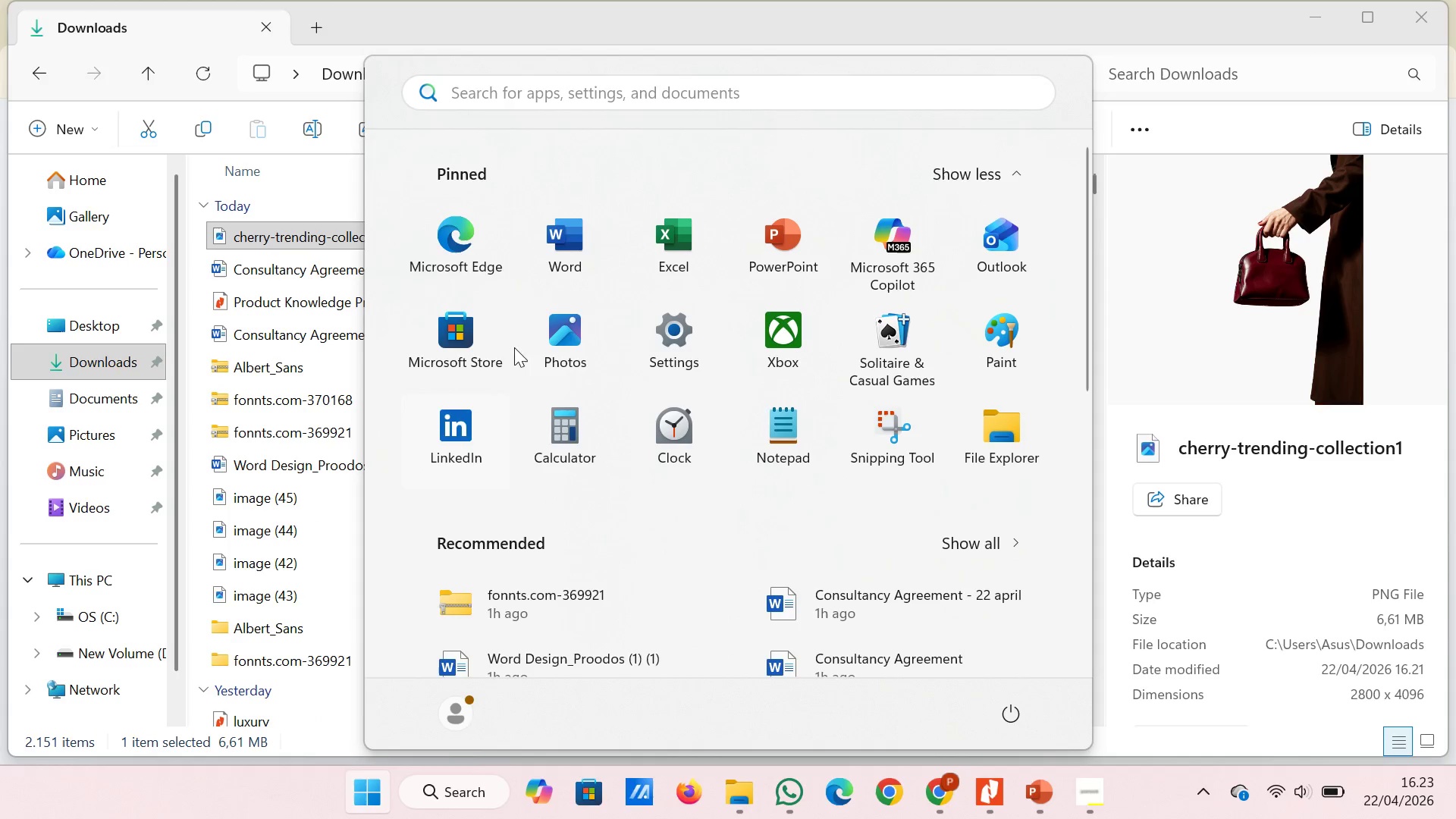 
left_click([594, 258])
 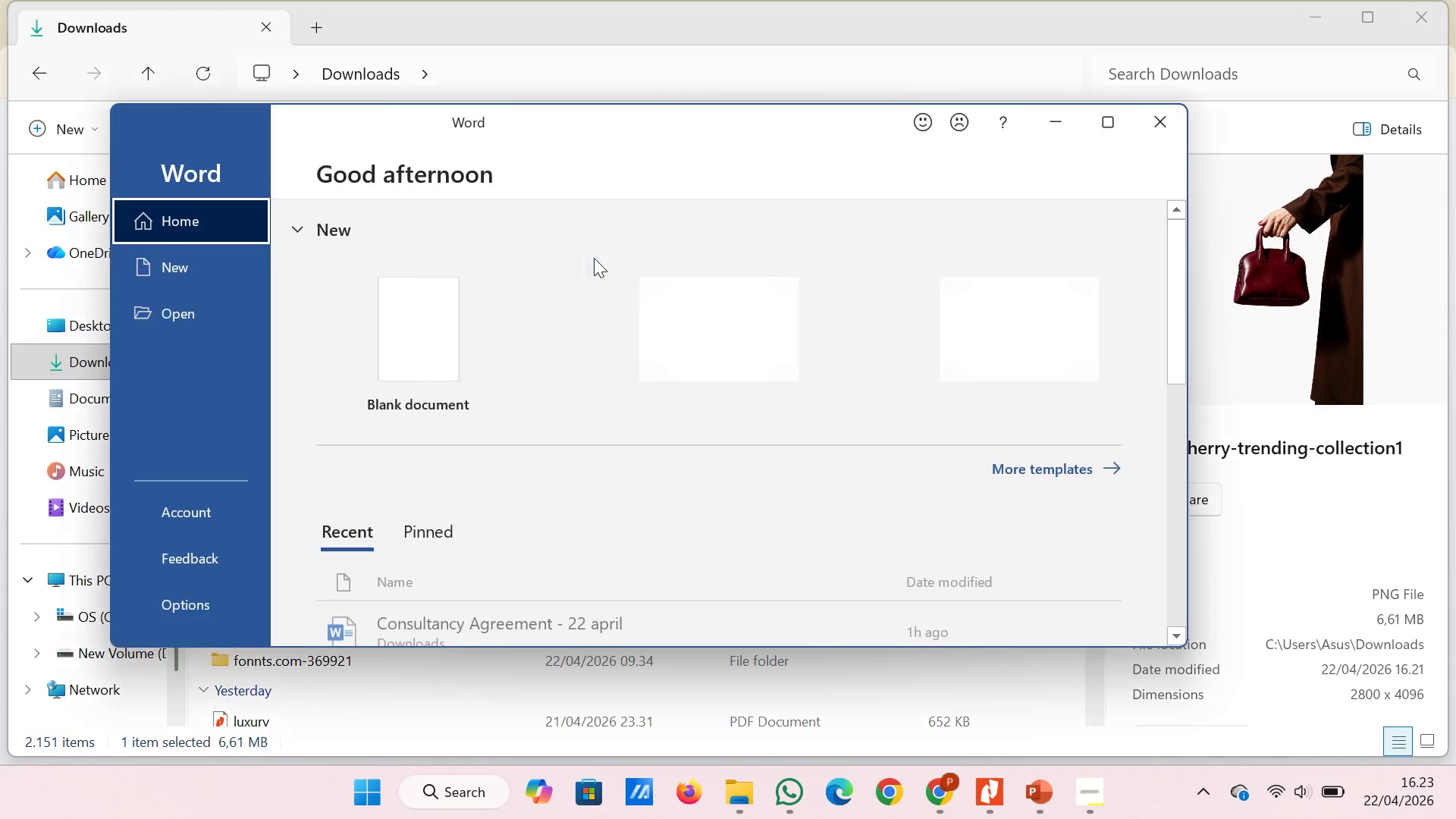 
scroll: coordinate [596, 266], scroll_direction: down, amount: 3.0
 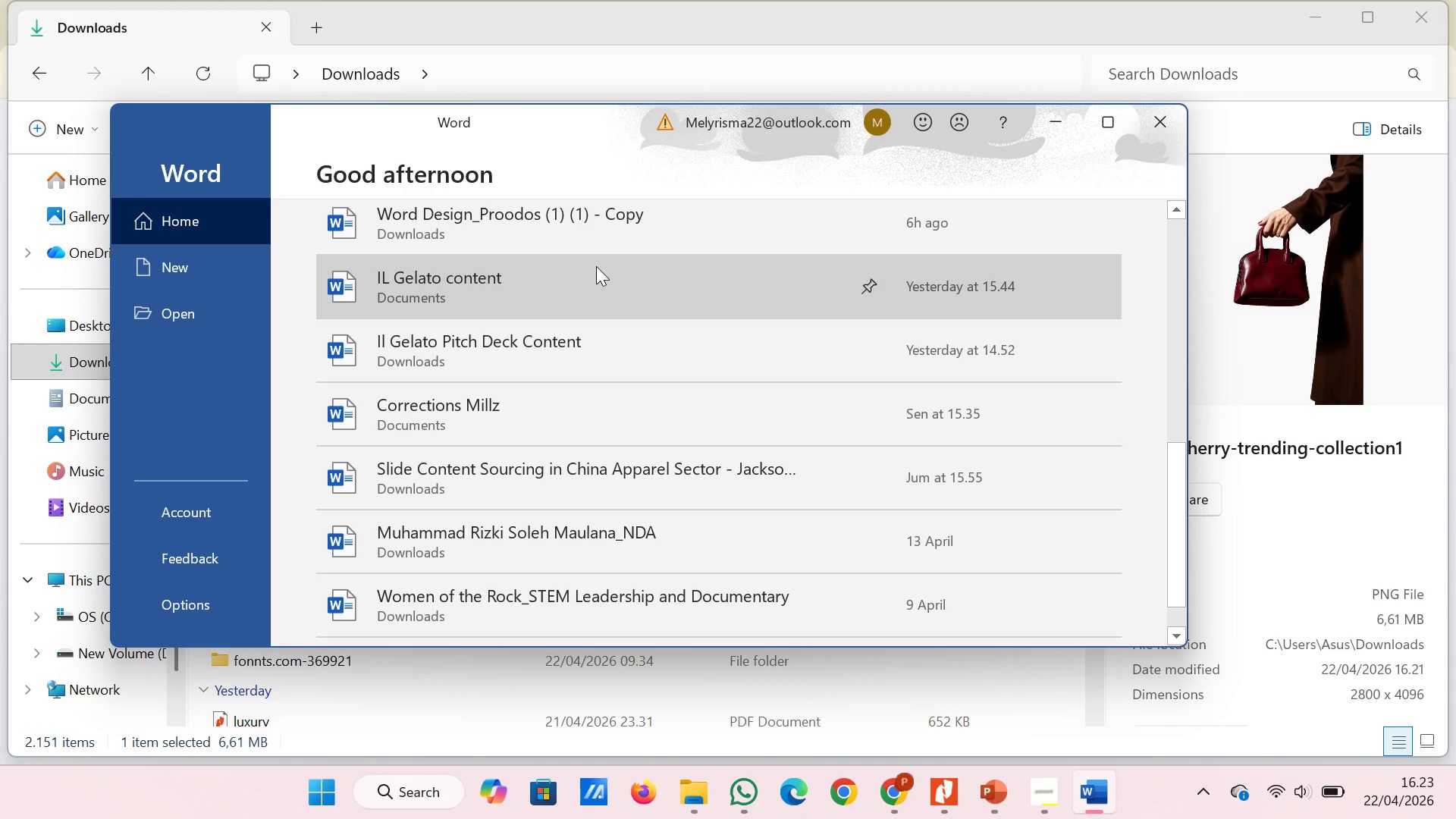 
scroll: coordinate [596, 266], scroll_direction: up, amount: 8.0
 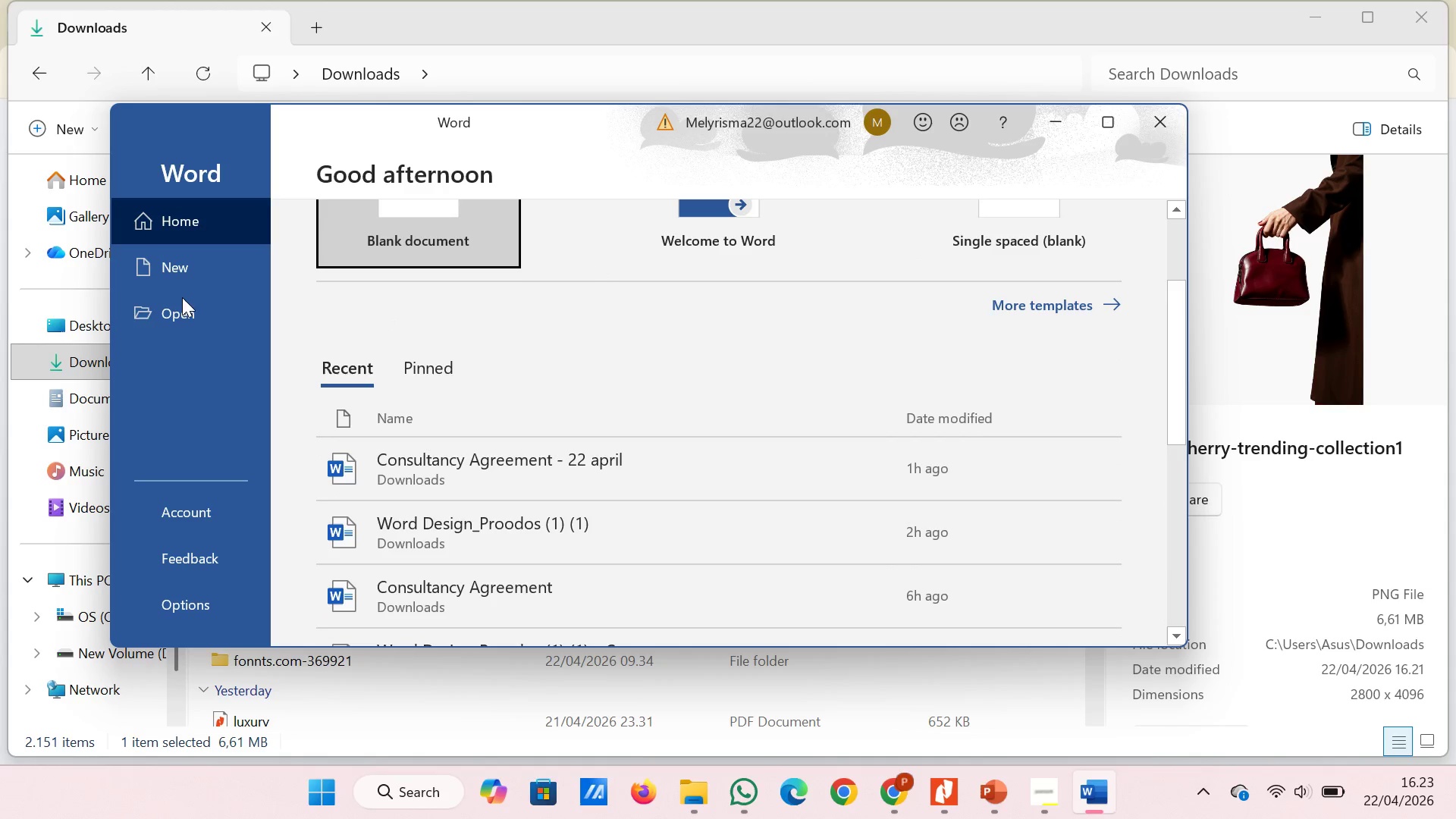 
left_click([183, 306])
 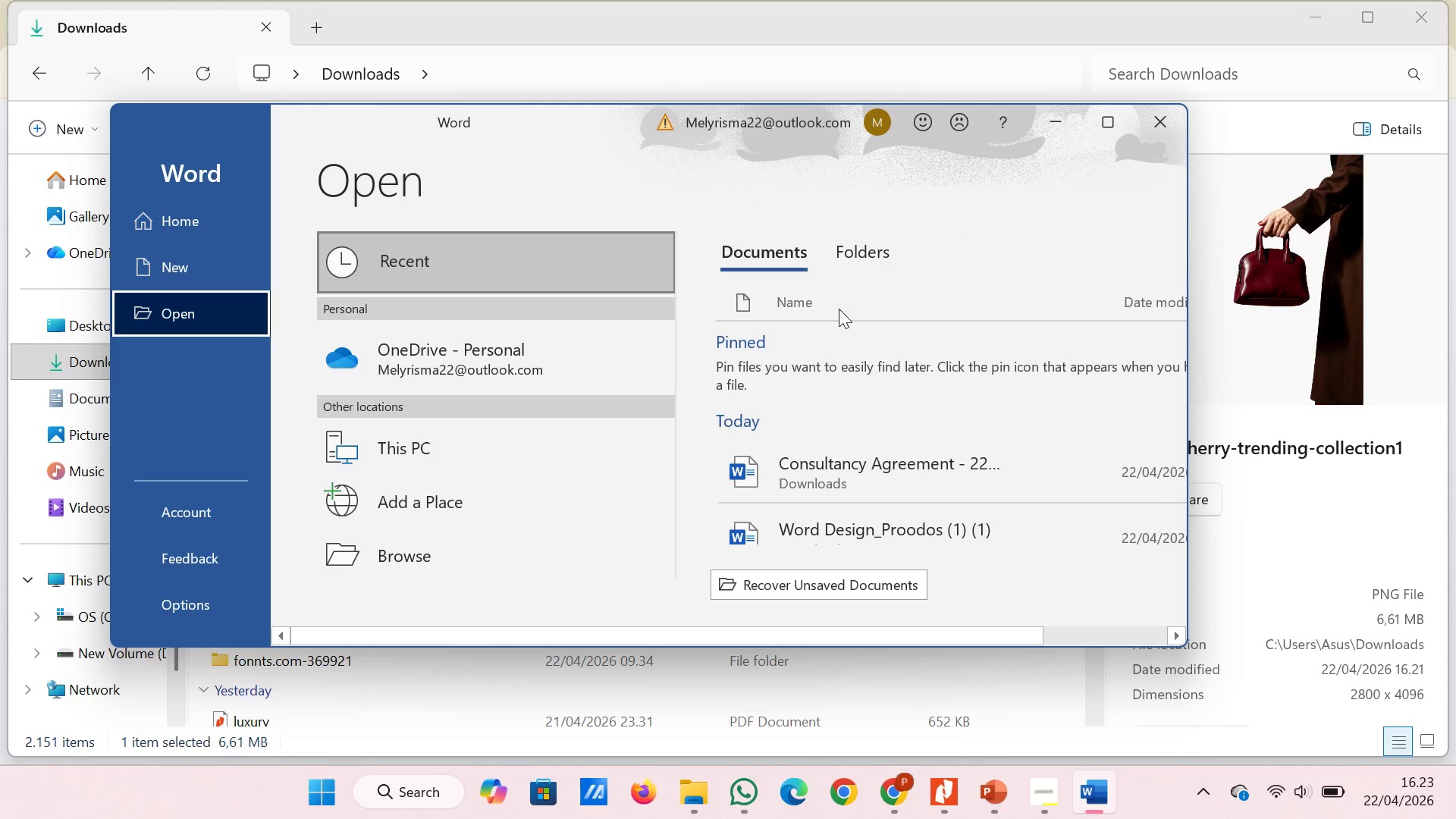 
scroll: coordinate [838, 291], scroll_direction: down, amount: 2.0
 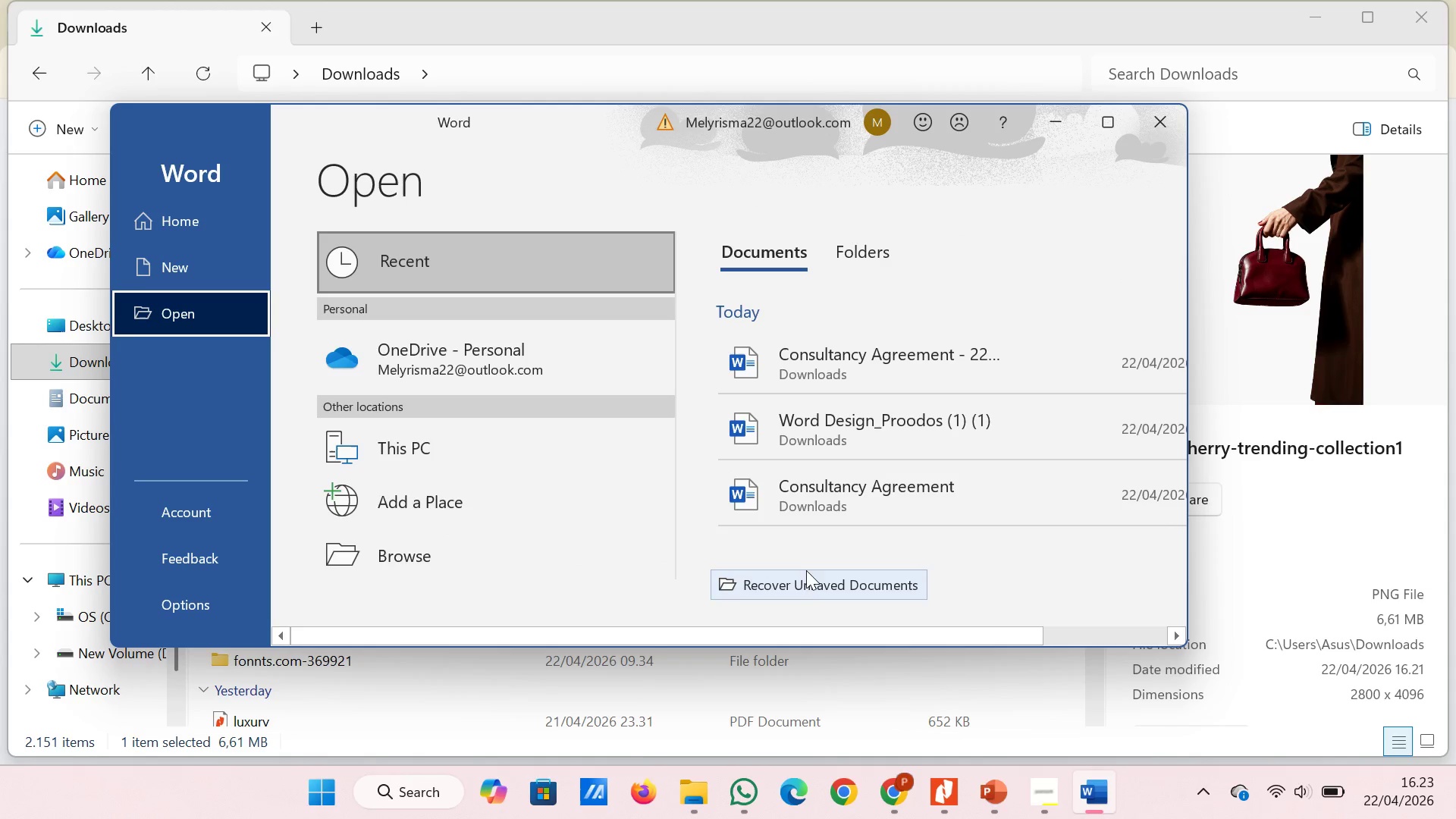 
left_click([803, 579])
 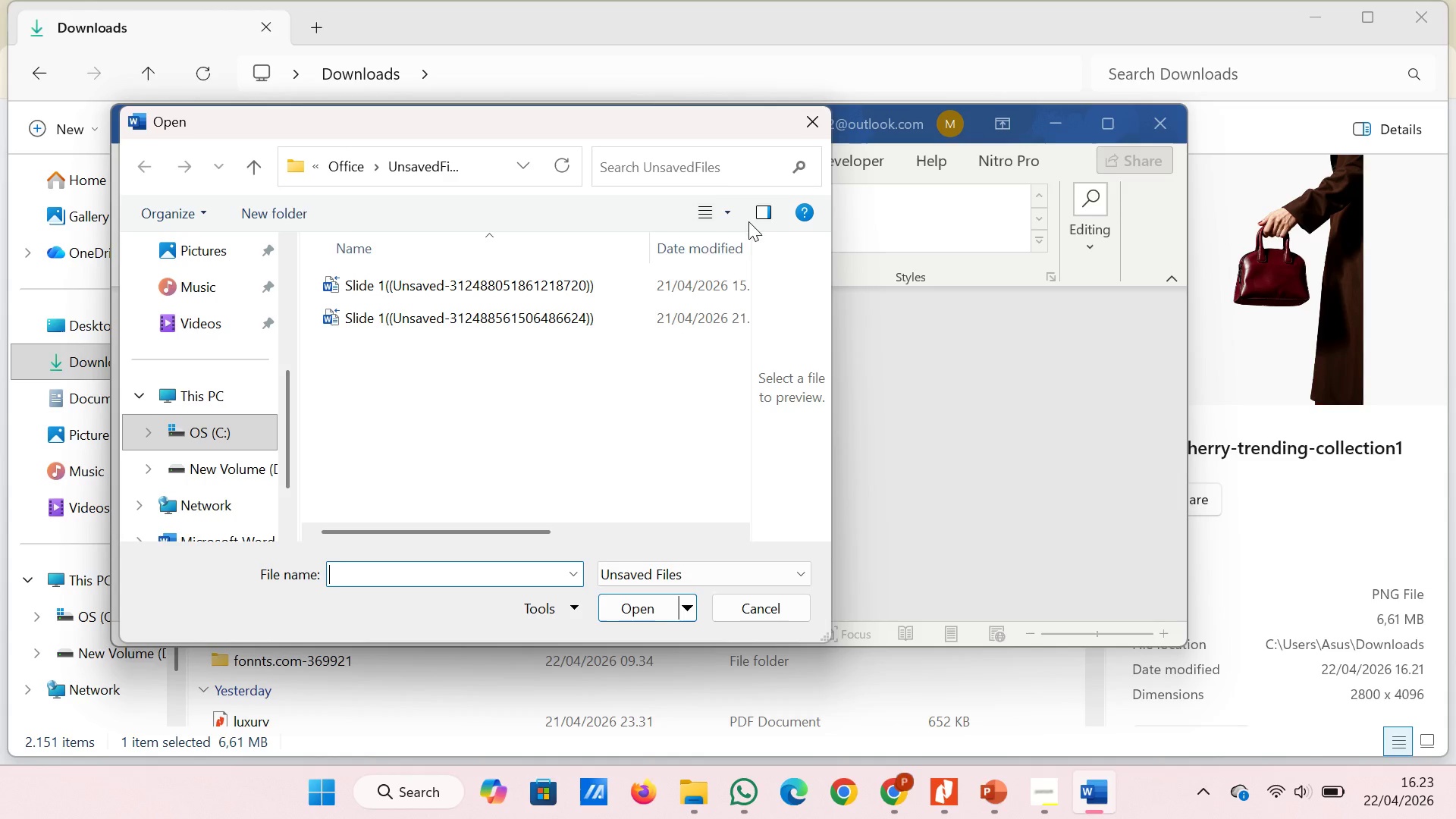 
left_click([633, 294])
 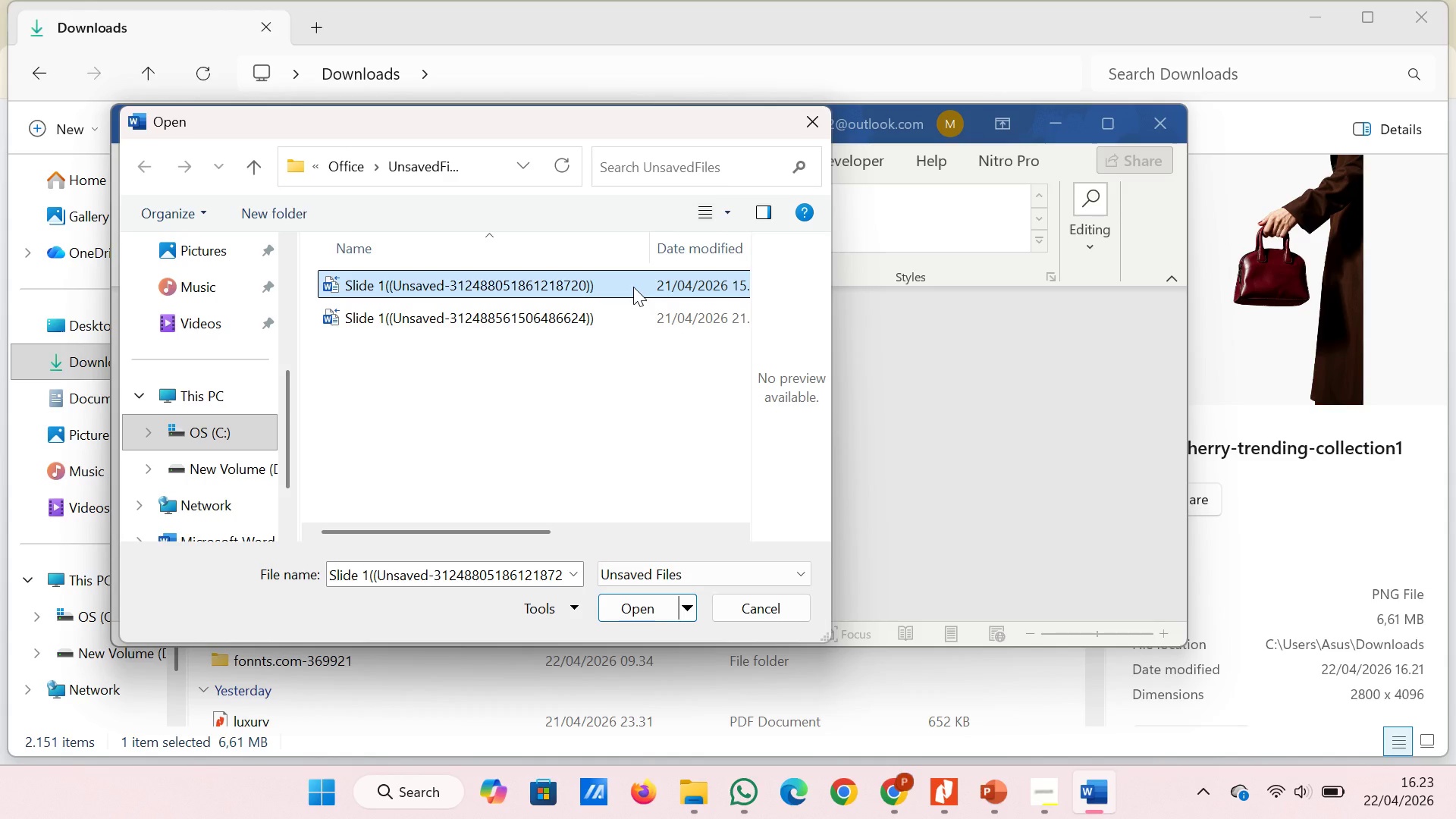 
double_click([633, 287])
 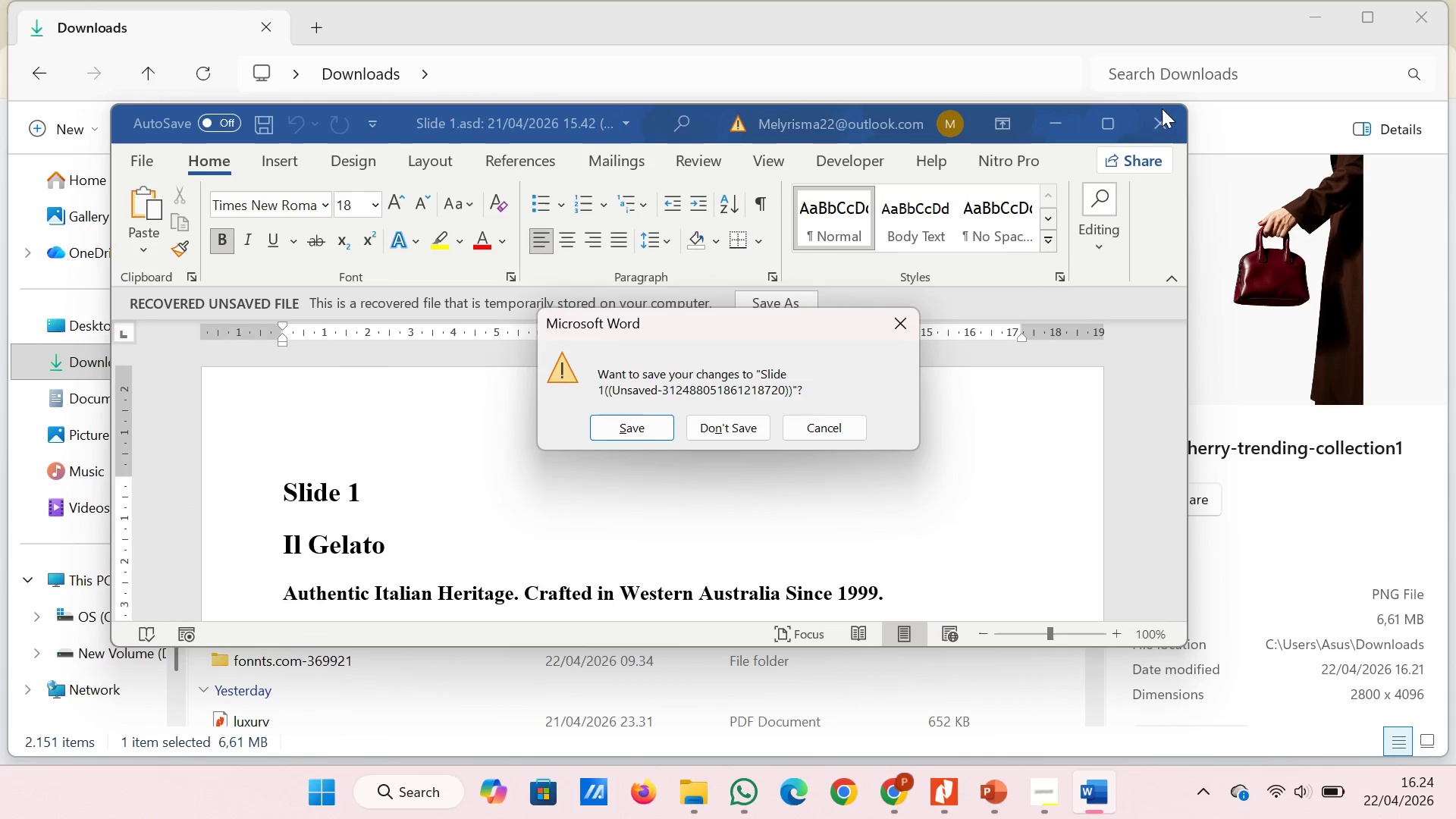 
wait(5.11)
 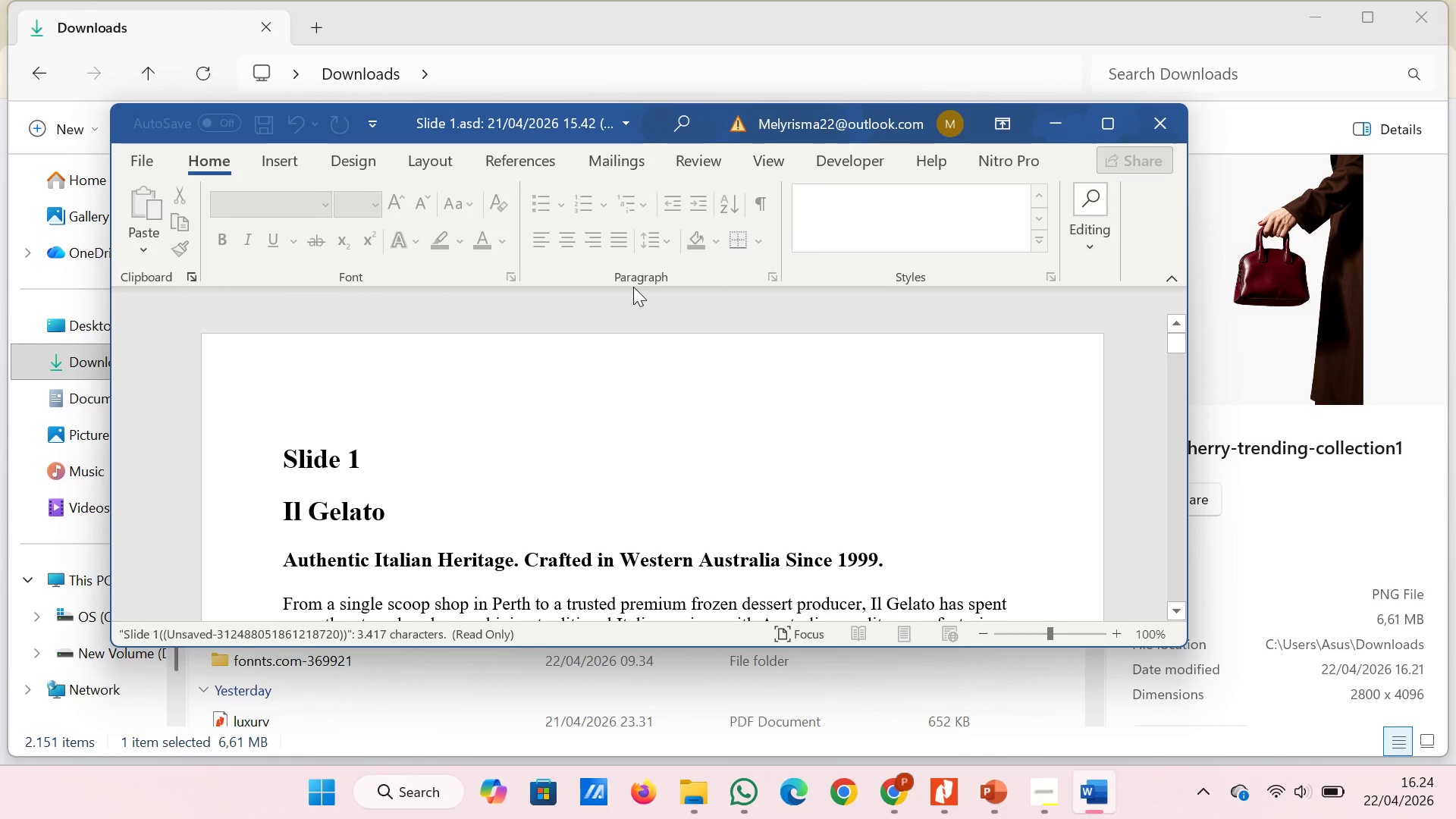 
left_click([734, 422])
 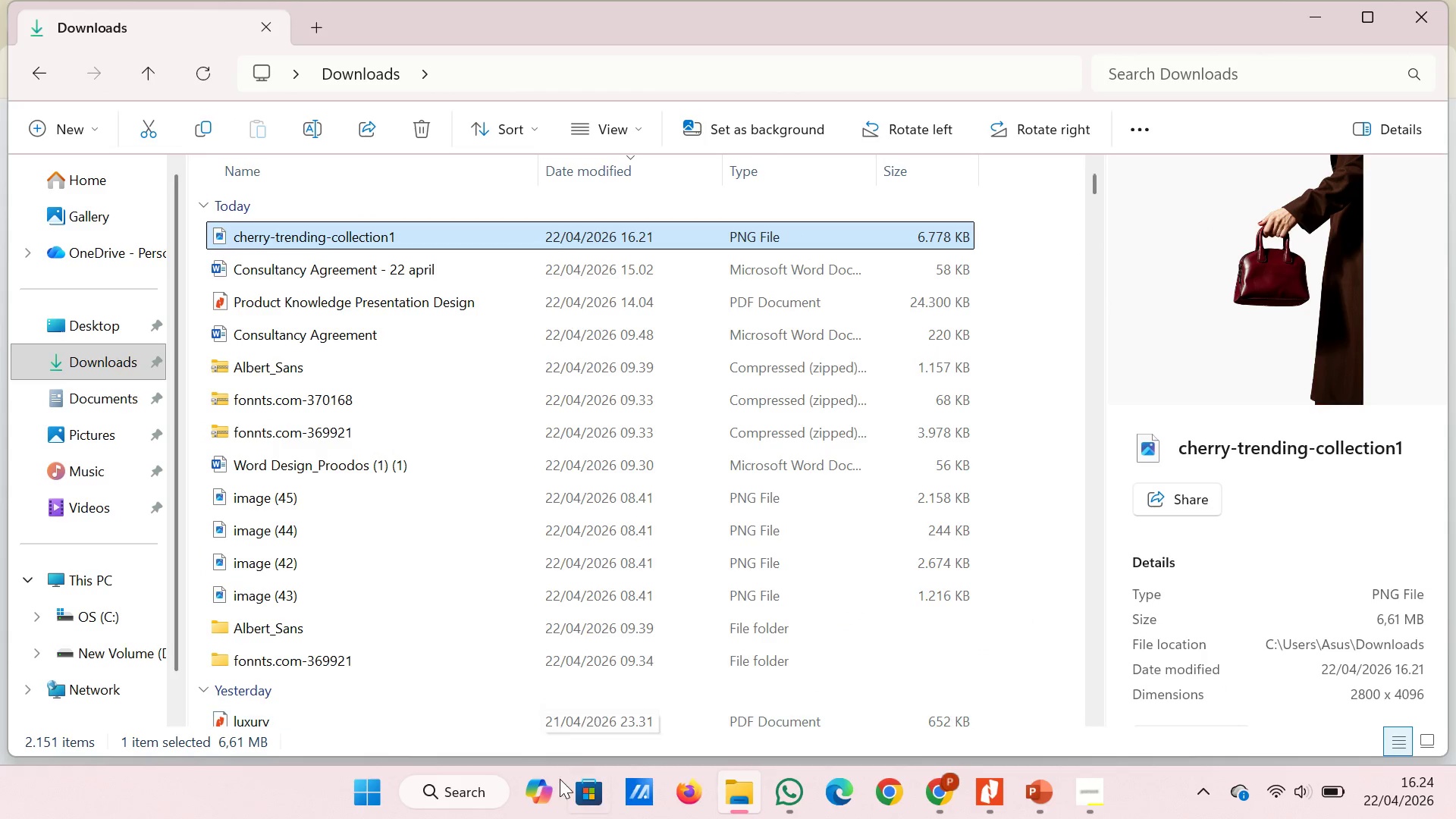 
left_click([378, 784])
 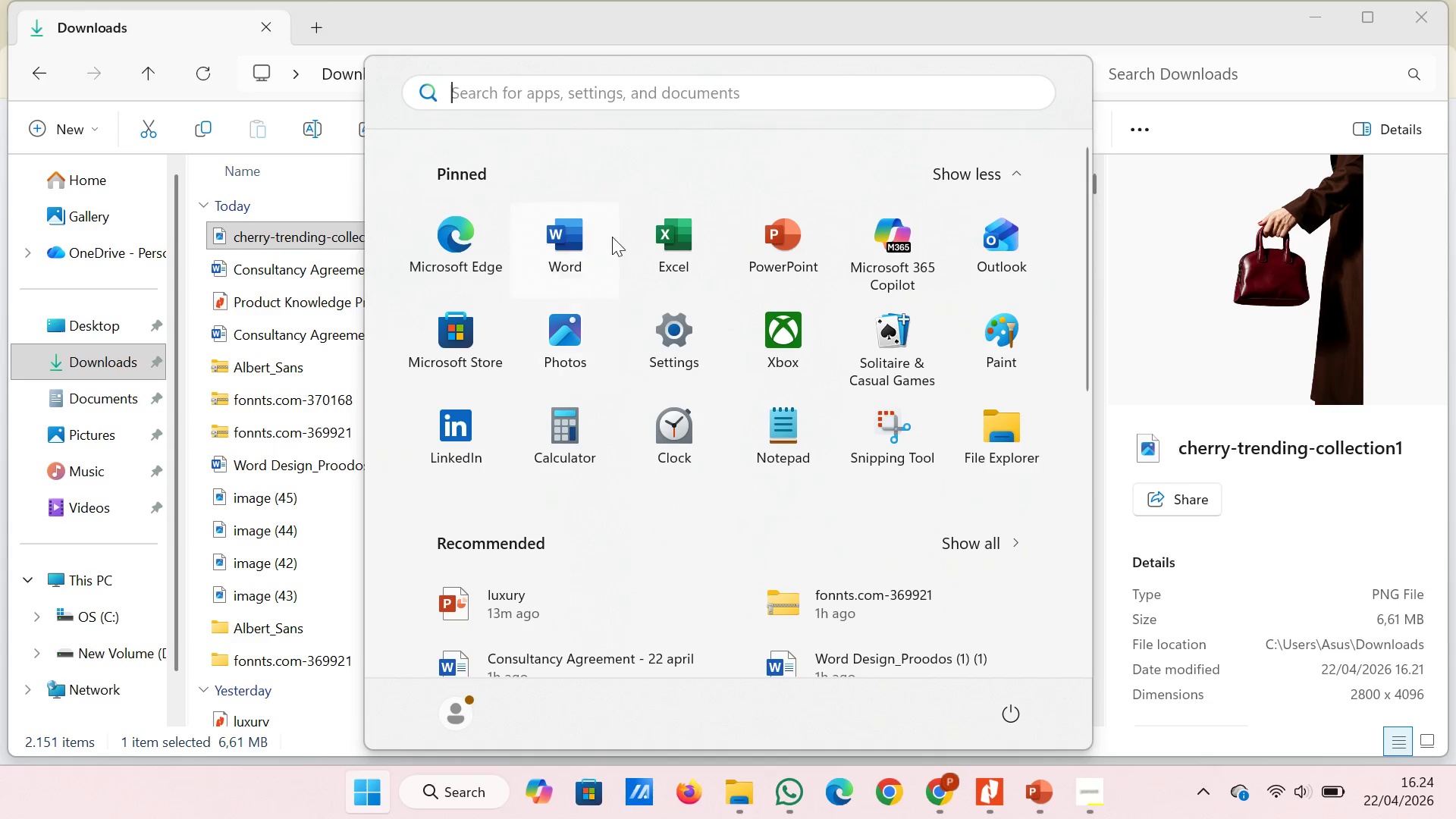 
double_click([592, 227])
 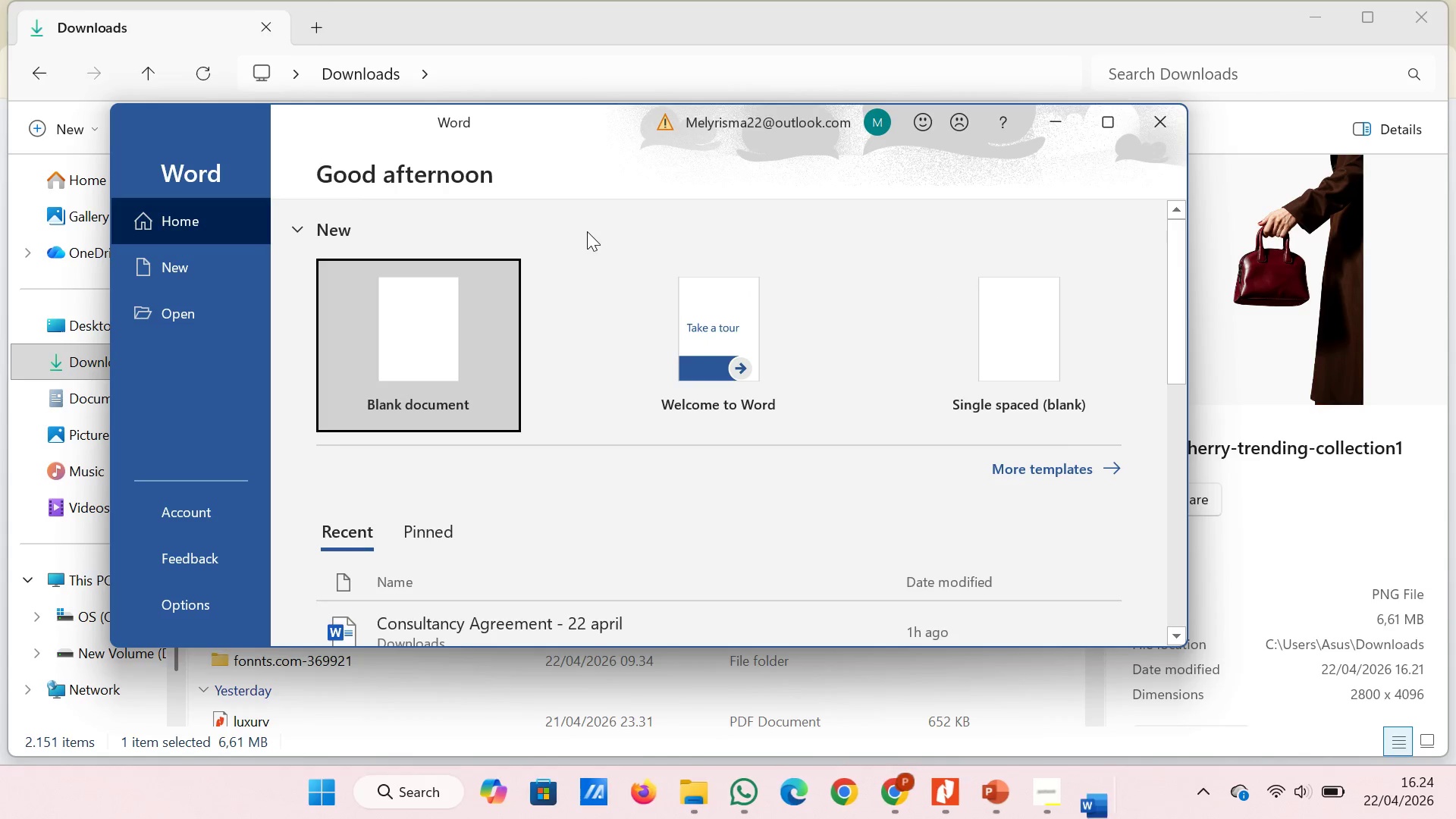 
left_click([209, 328])
 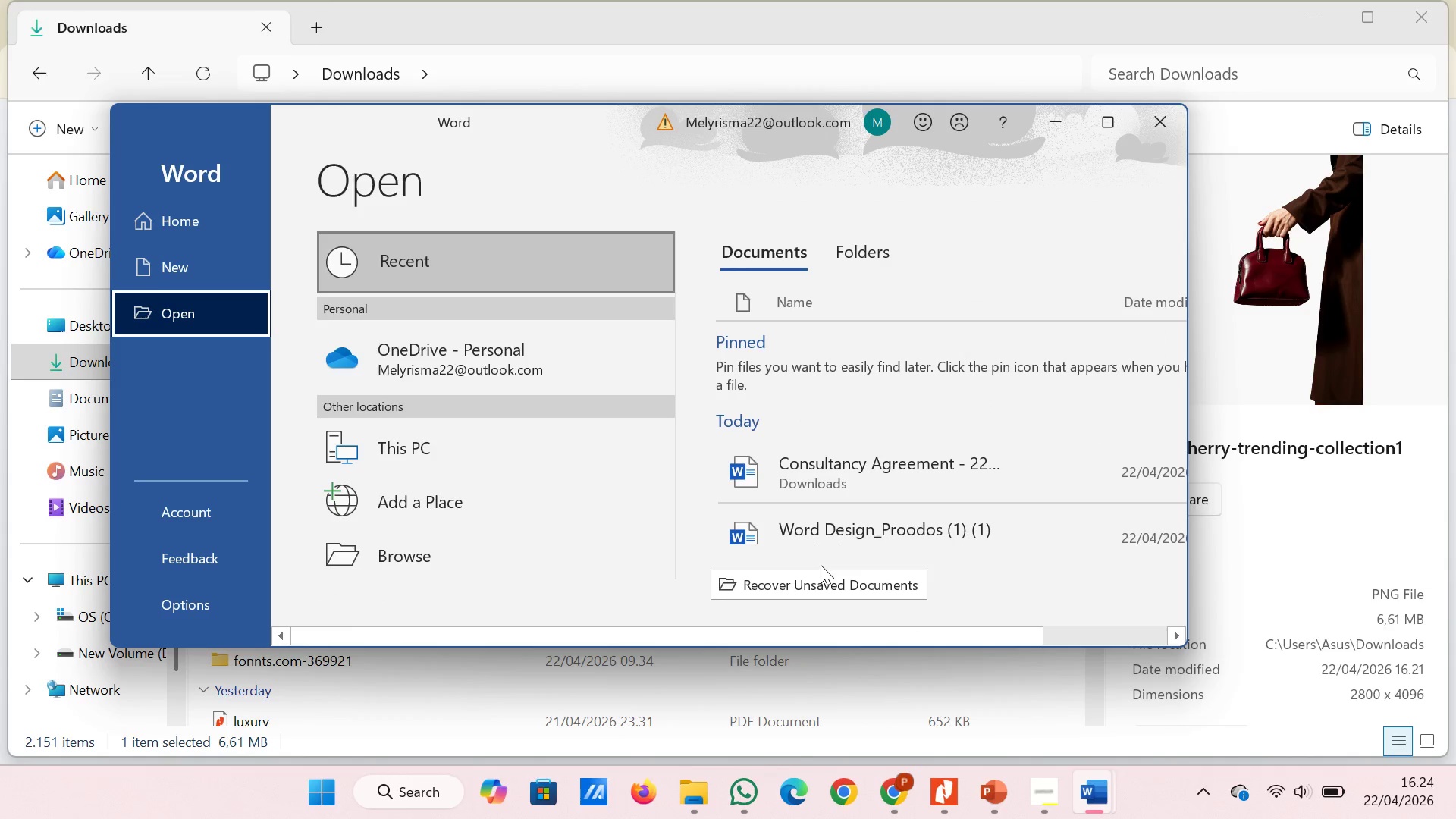 
left_click([821, 579])
 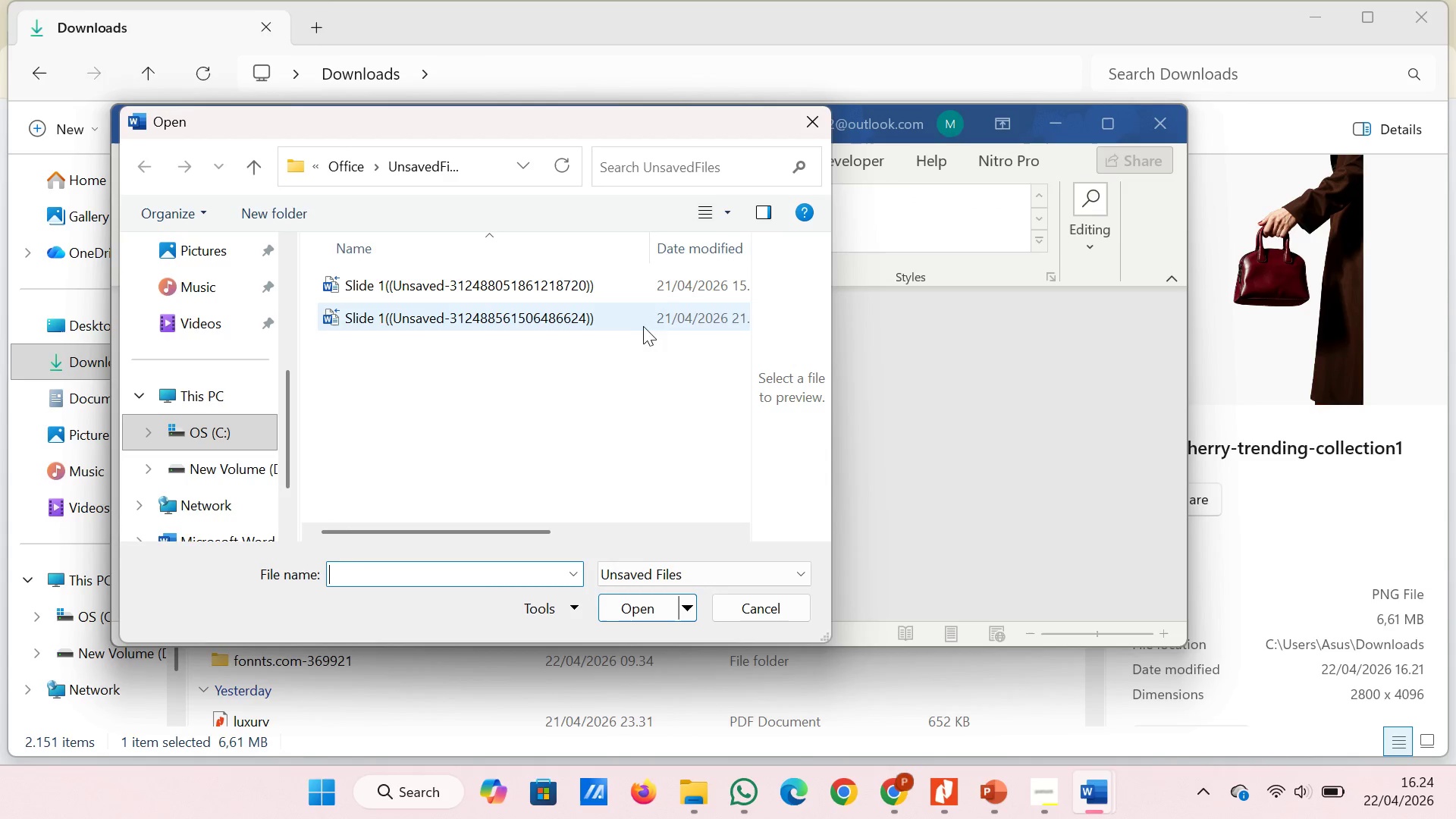 
left_click([646, 323])
 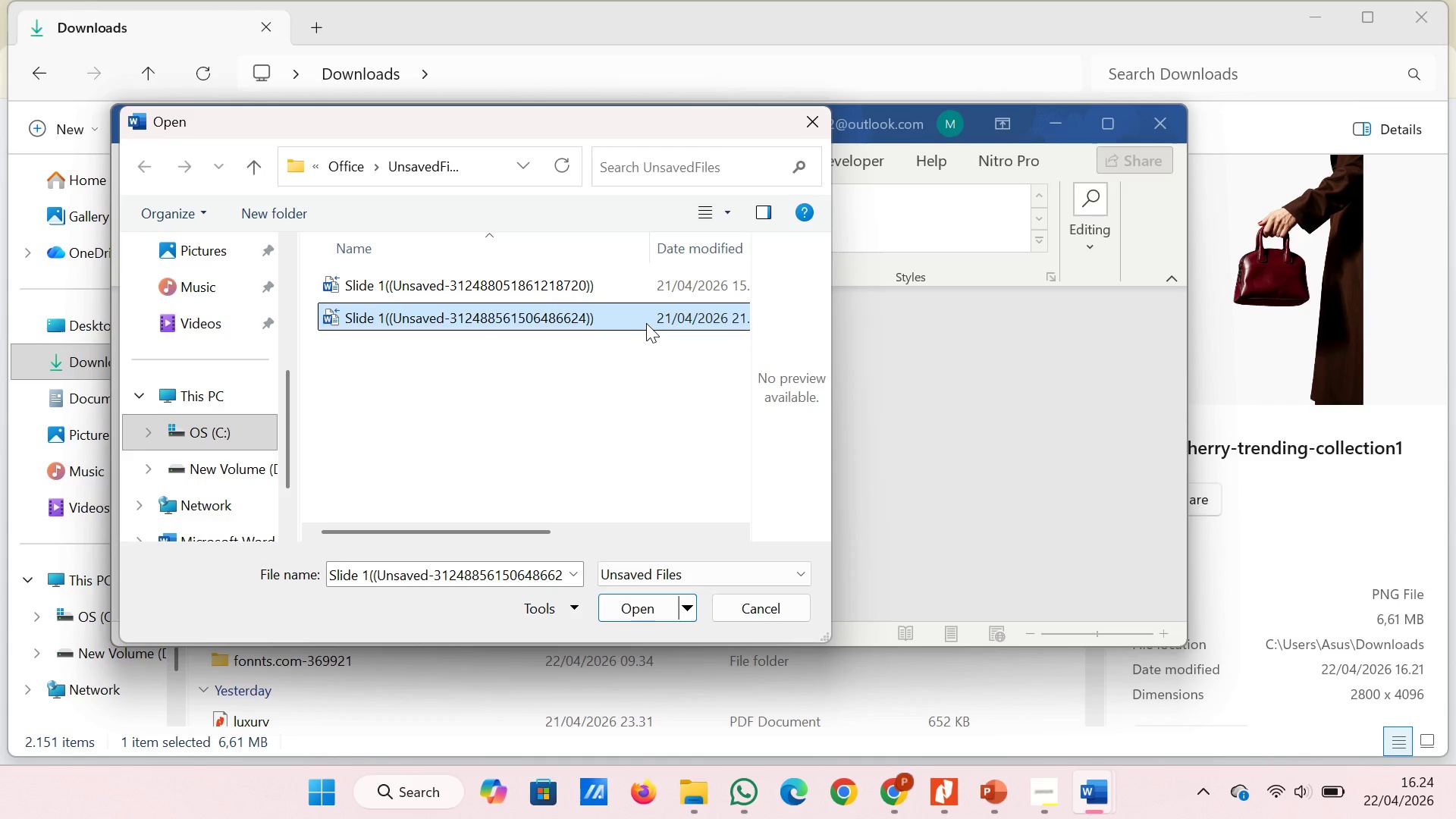 
double_click([646, 323])
 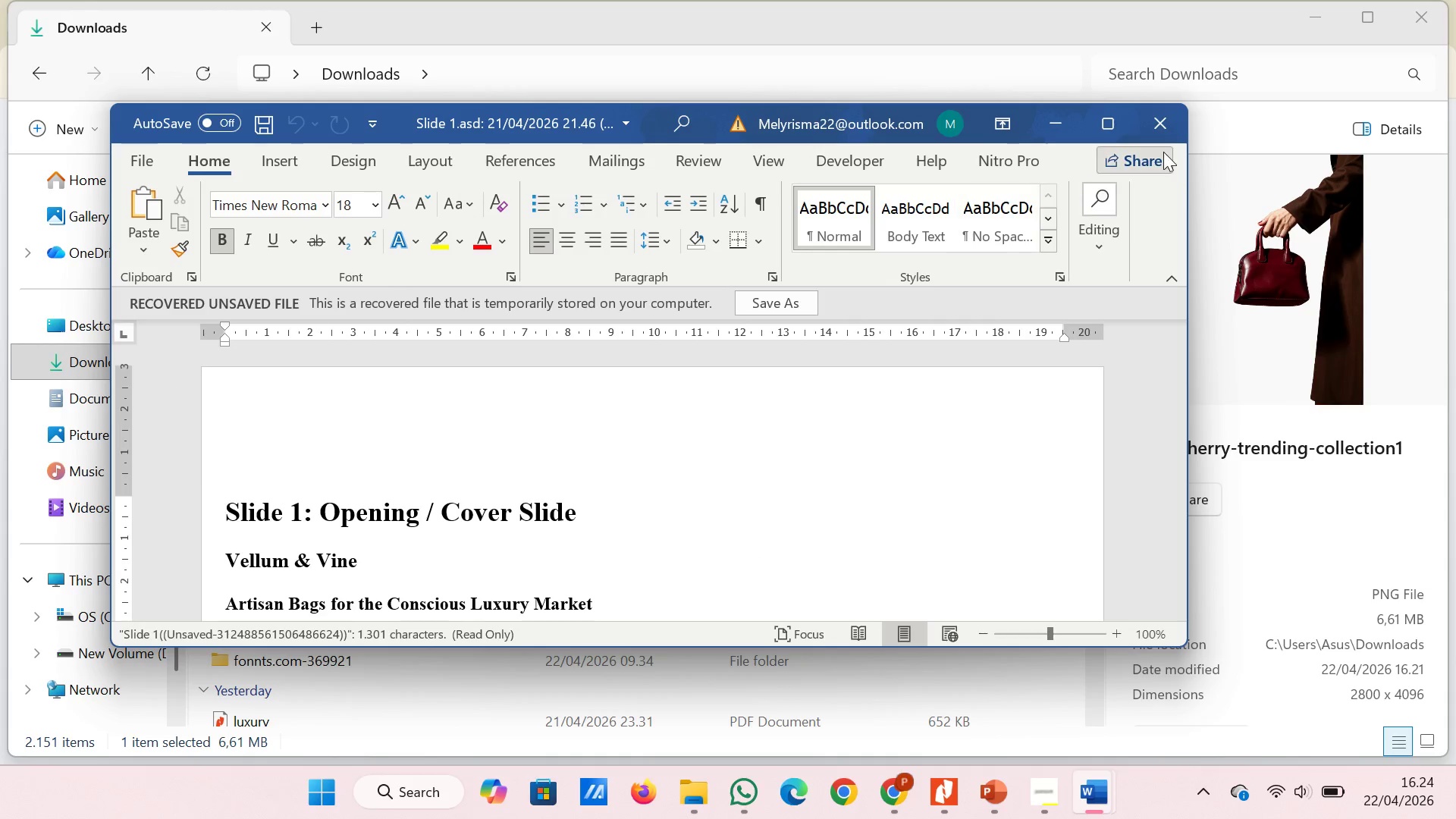 
left_click([1117, 132])
 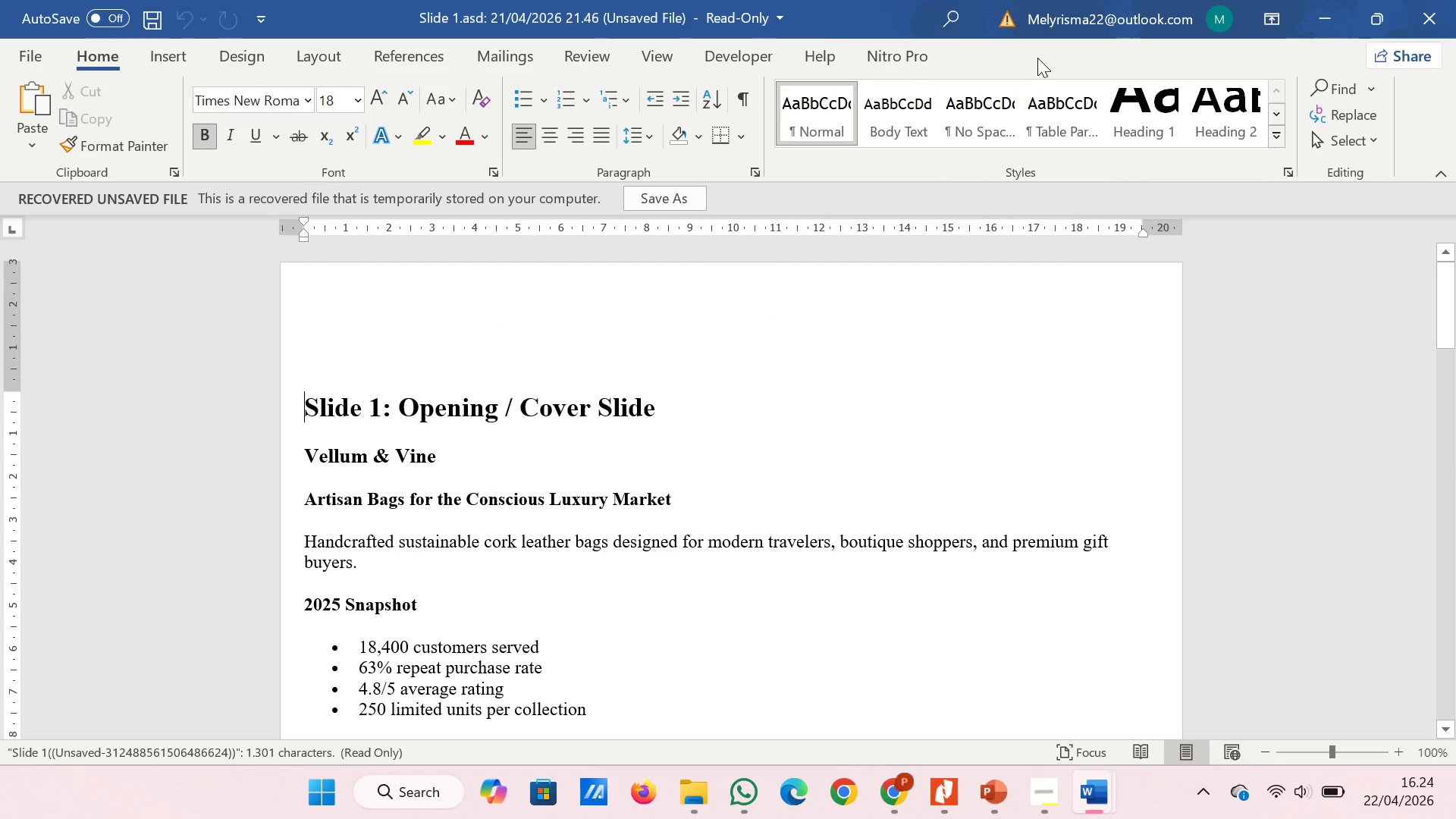 
key(Control+ControlLeft)
 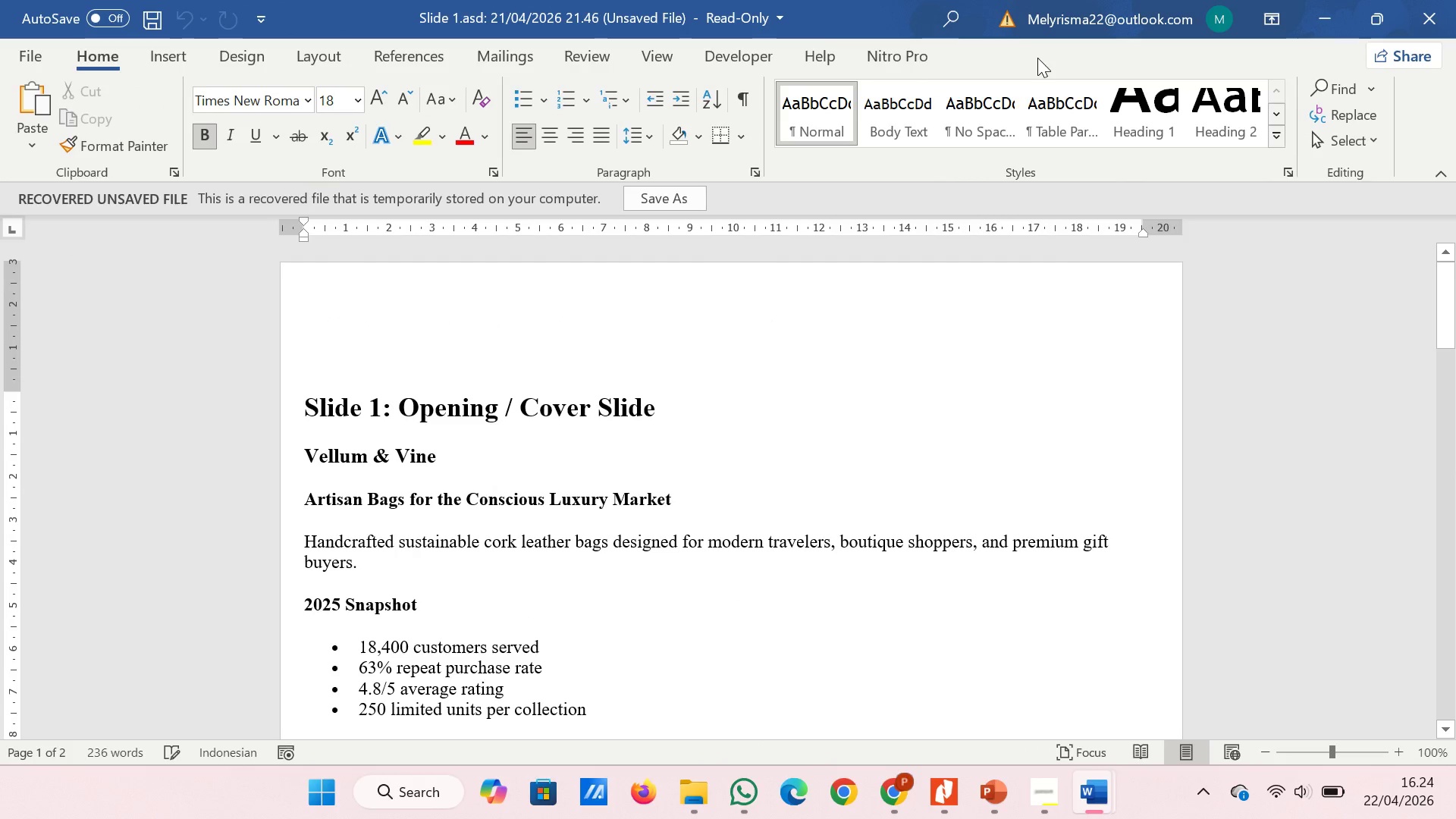 
key(Control+S)
 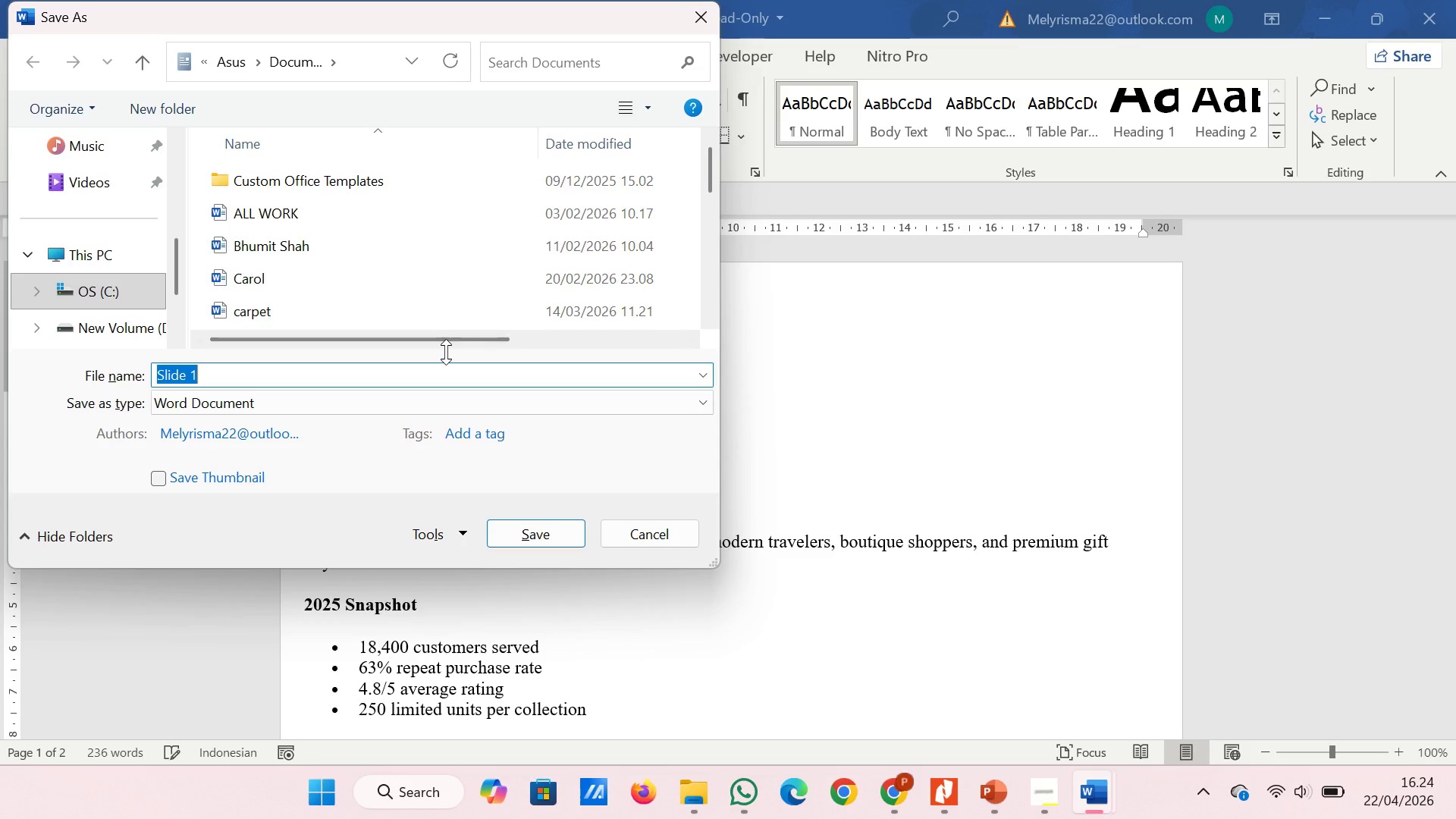 
type(luxury)
 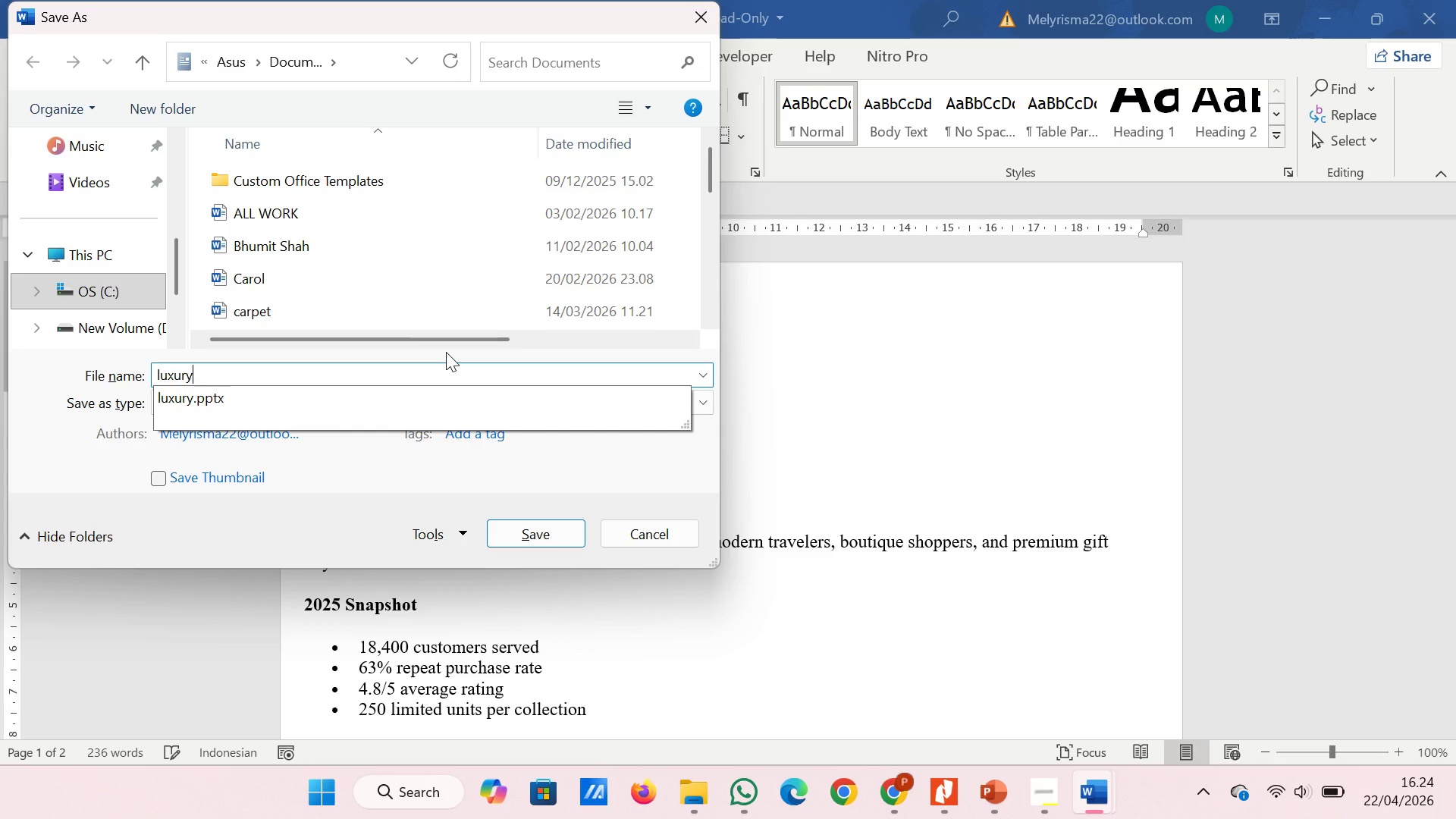 
key(Enter)
 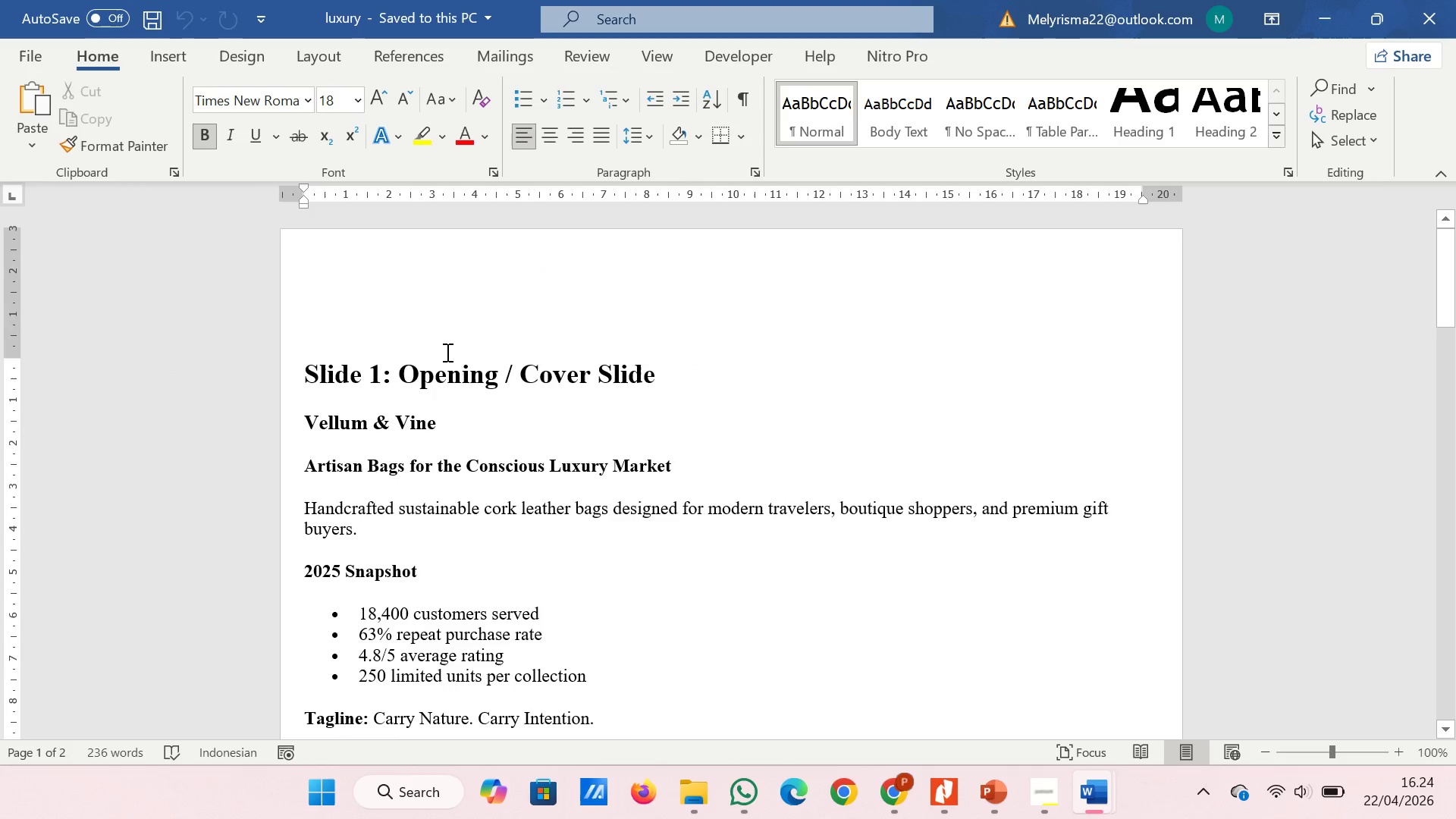 
scroll: coordinate [446, 352], scroll_direction: down, amount: 8.0
 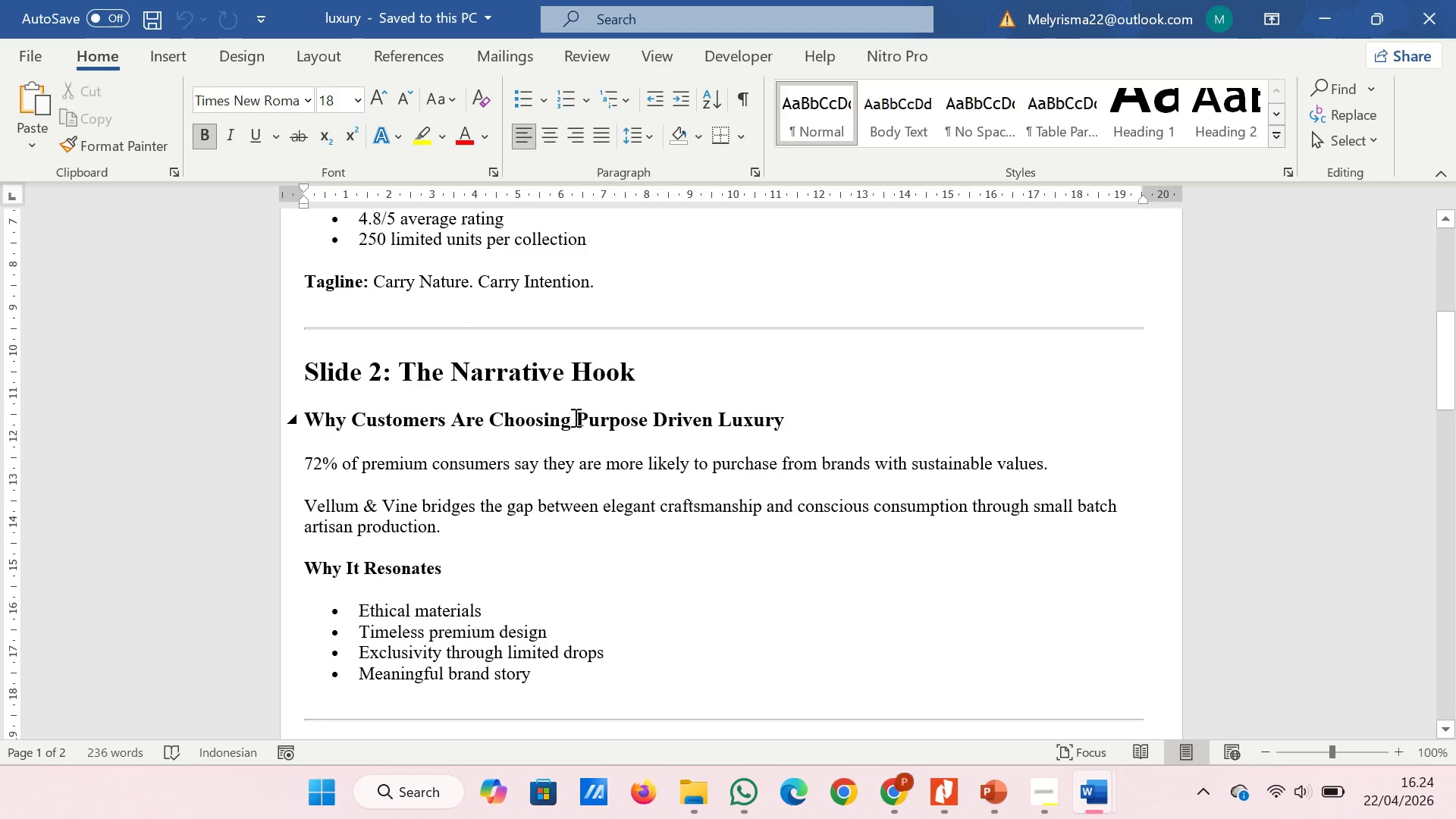 
scroll: coordinate [574, 417], scroll_direction: up, amount: 5.0
 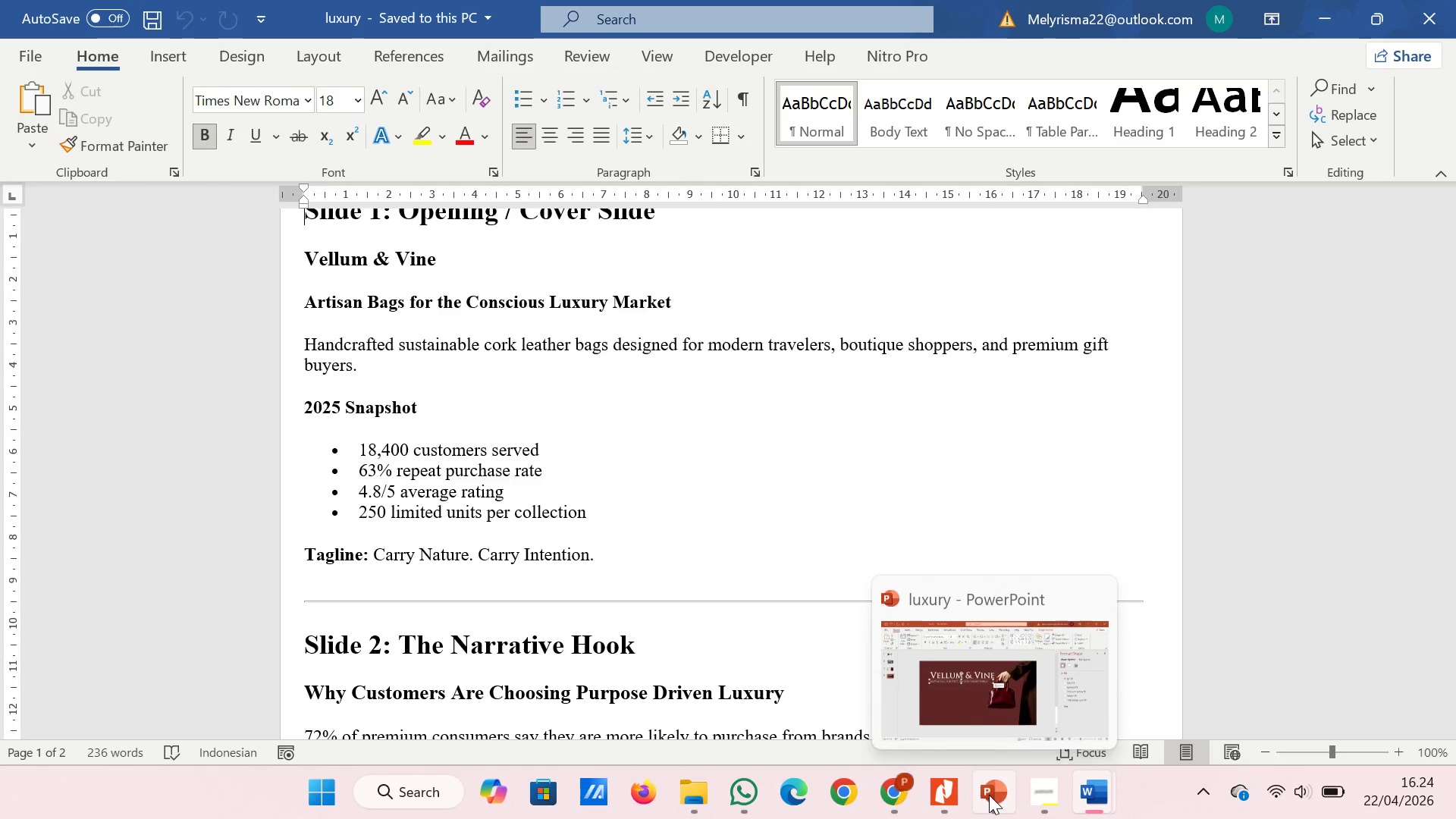 
left_click([978, 693])
 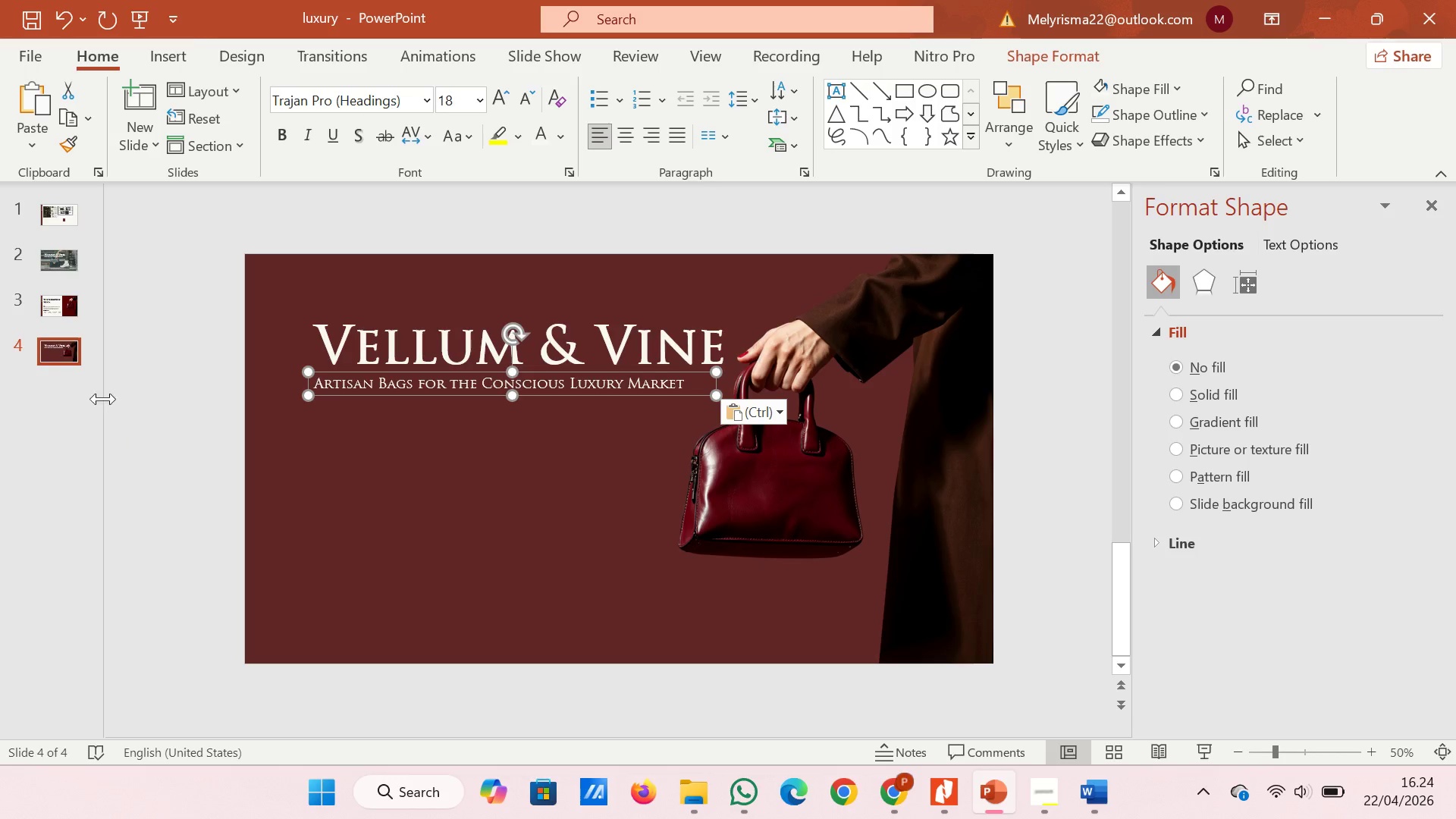 
left_click([64, 303])
 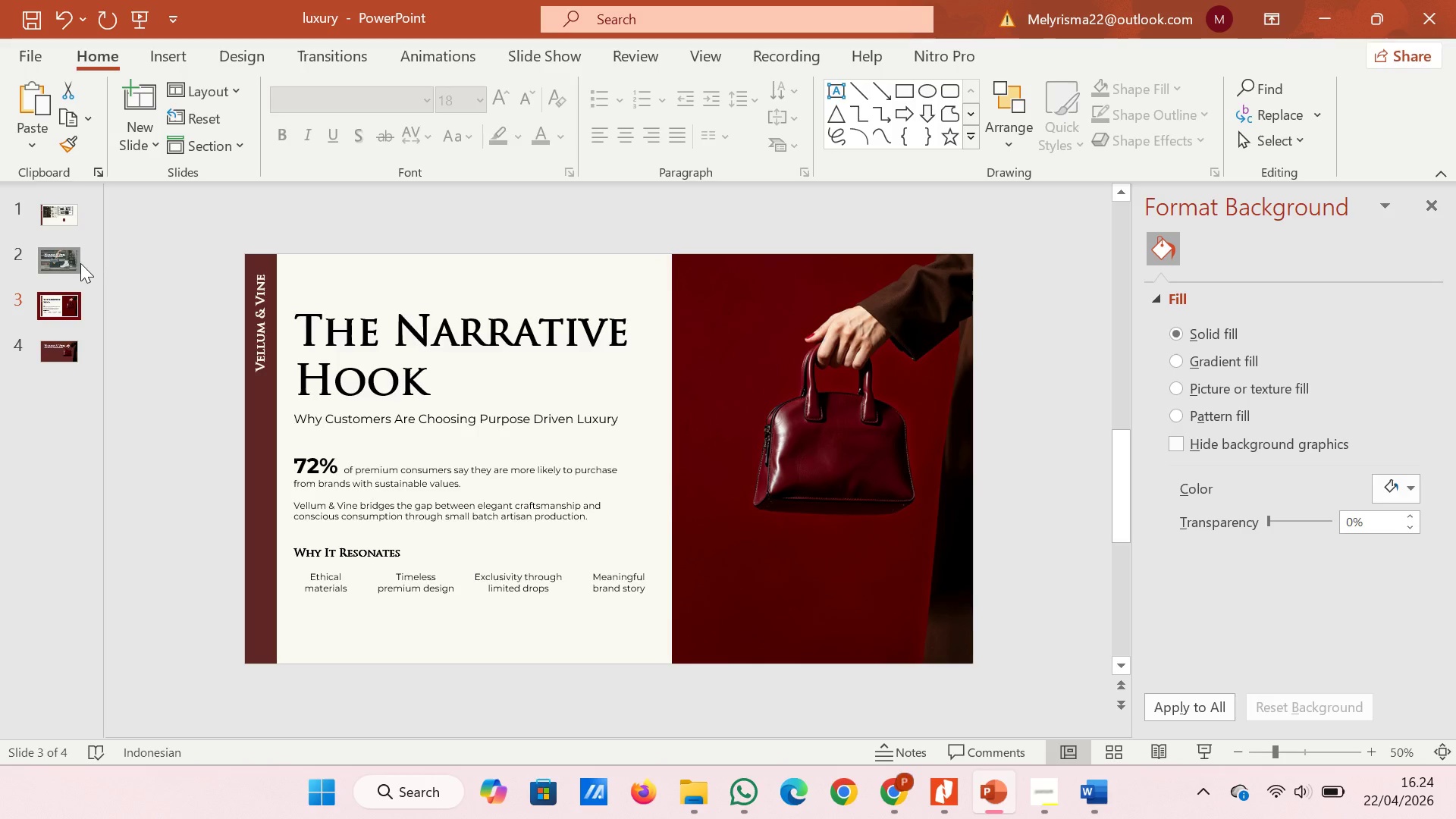 
left_click([74, 263])
 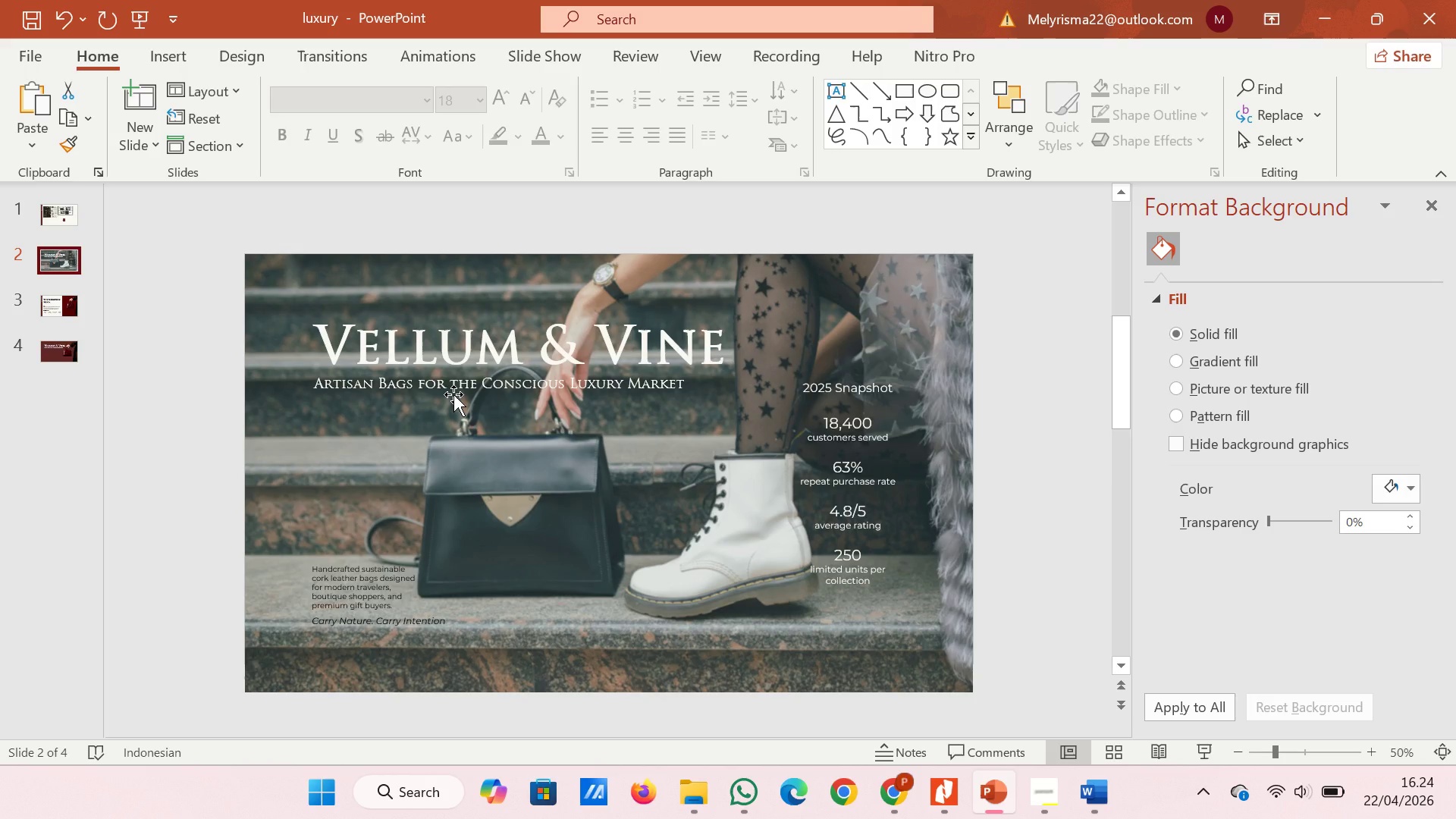 
wait(5.28)
 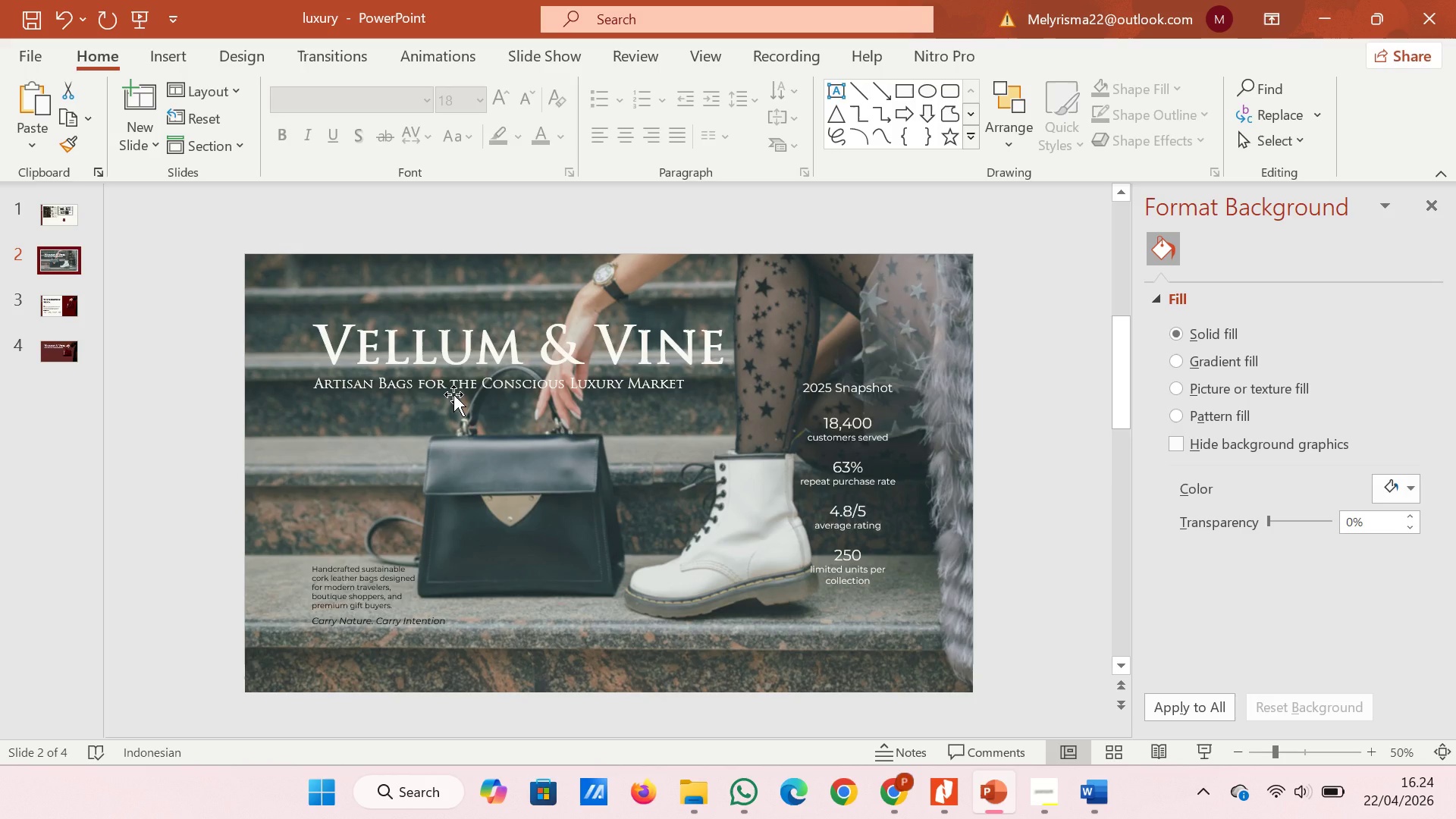 
left_click([829, 373])
 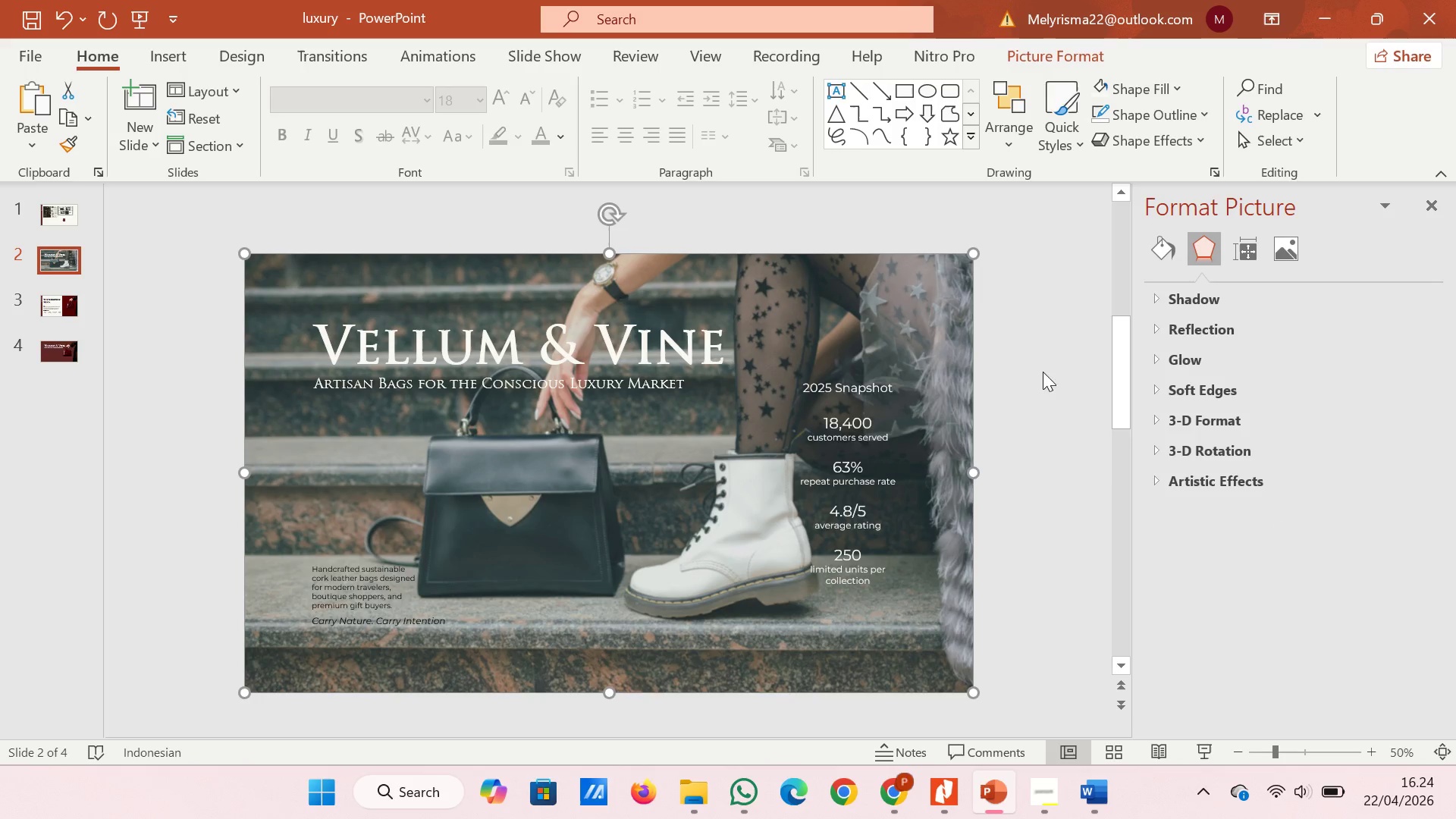 
left_click([1028, 364])
 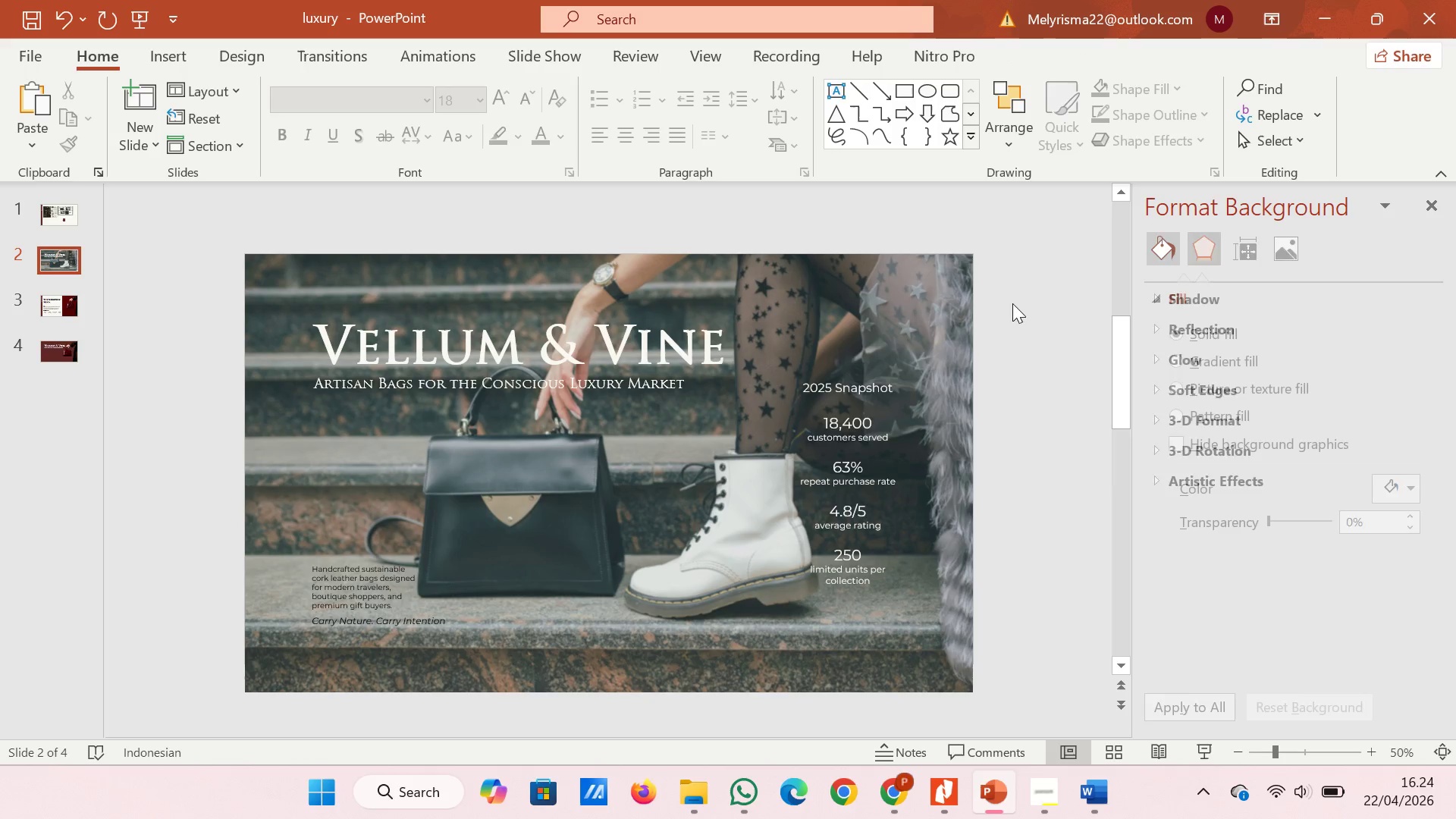 
left_click_drag(start_coordinate=[1006, 293], to_coordinate=[774, 661])
 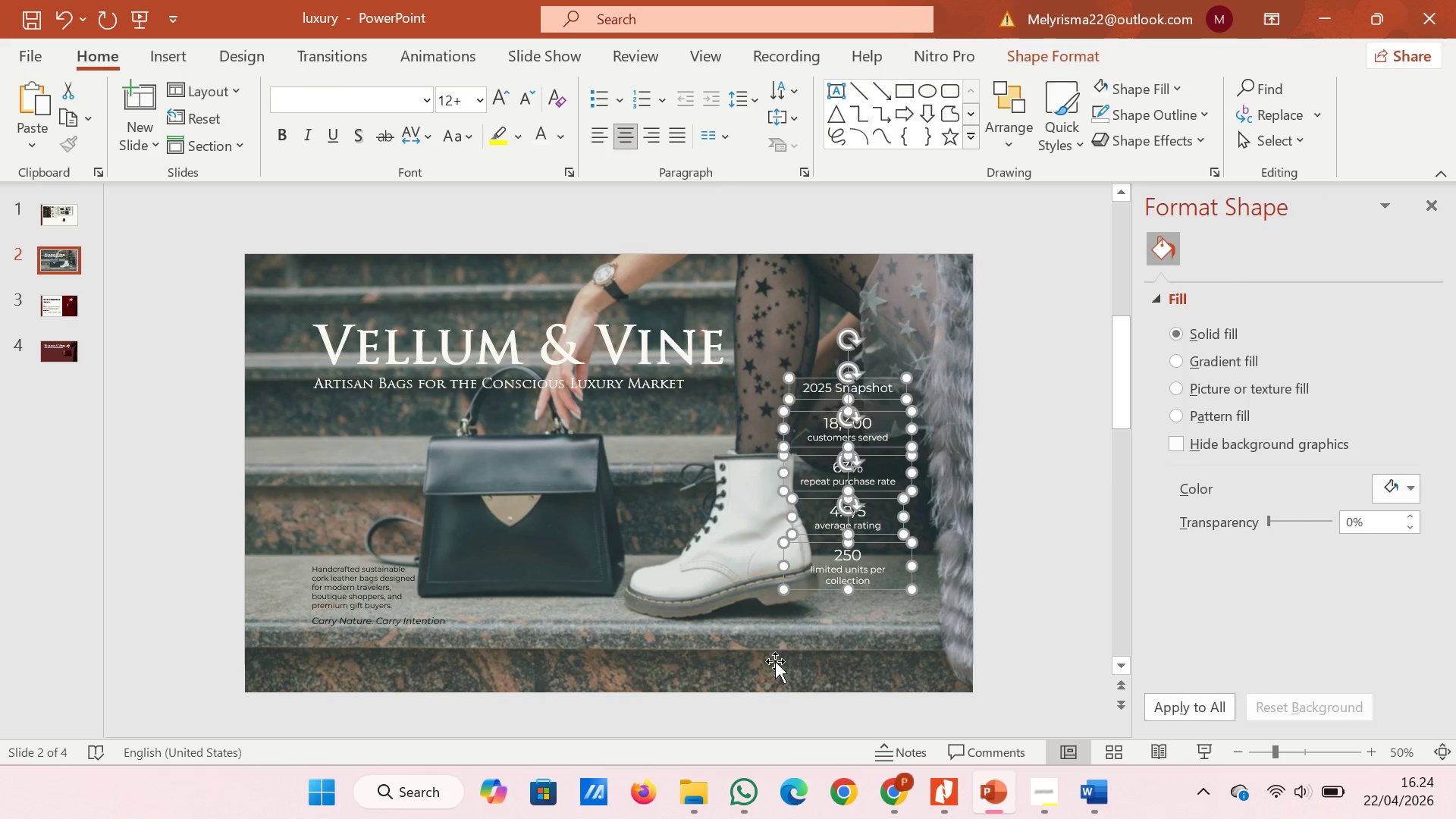 
key(Control+C)
 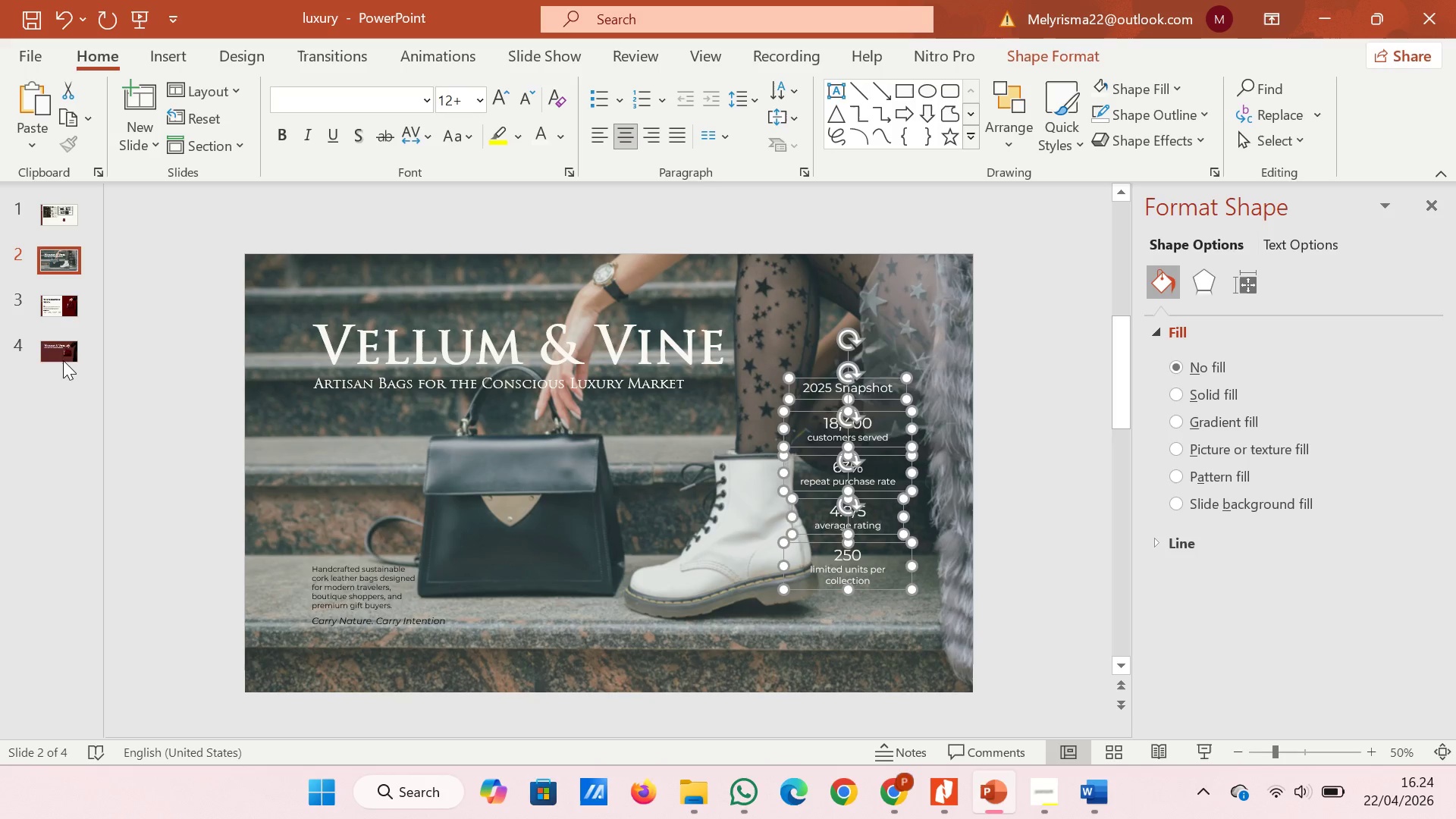 
left_click([58, 348])
 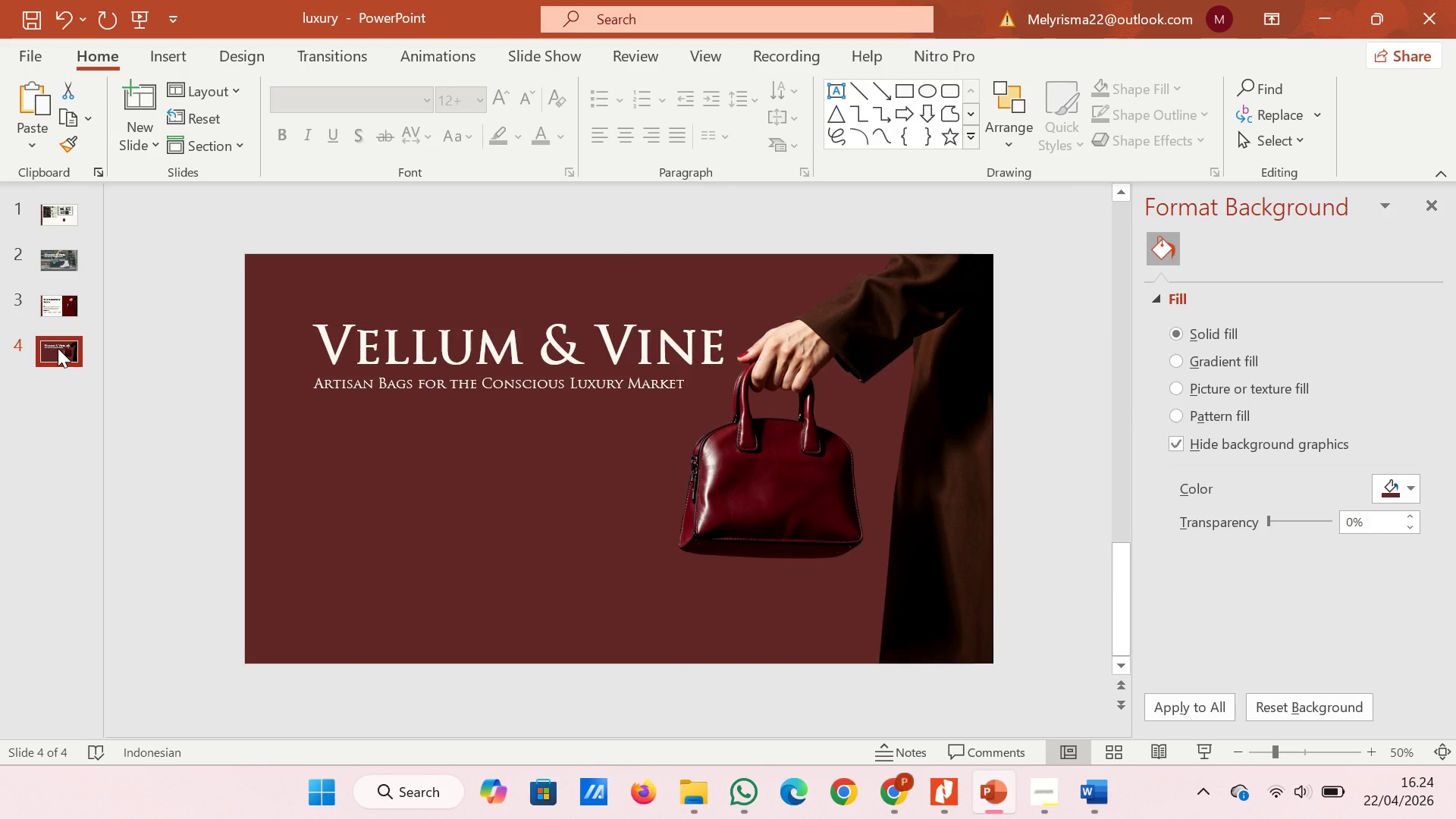 
key(Control+V)
 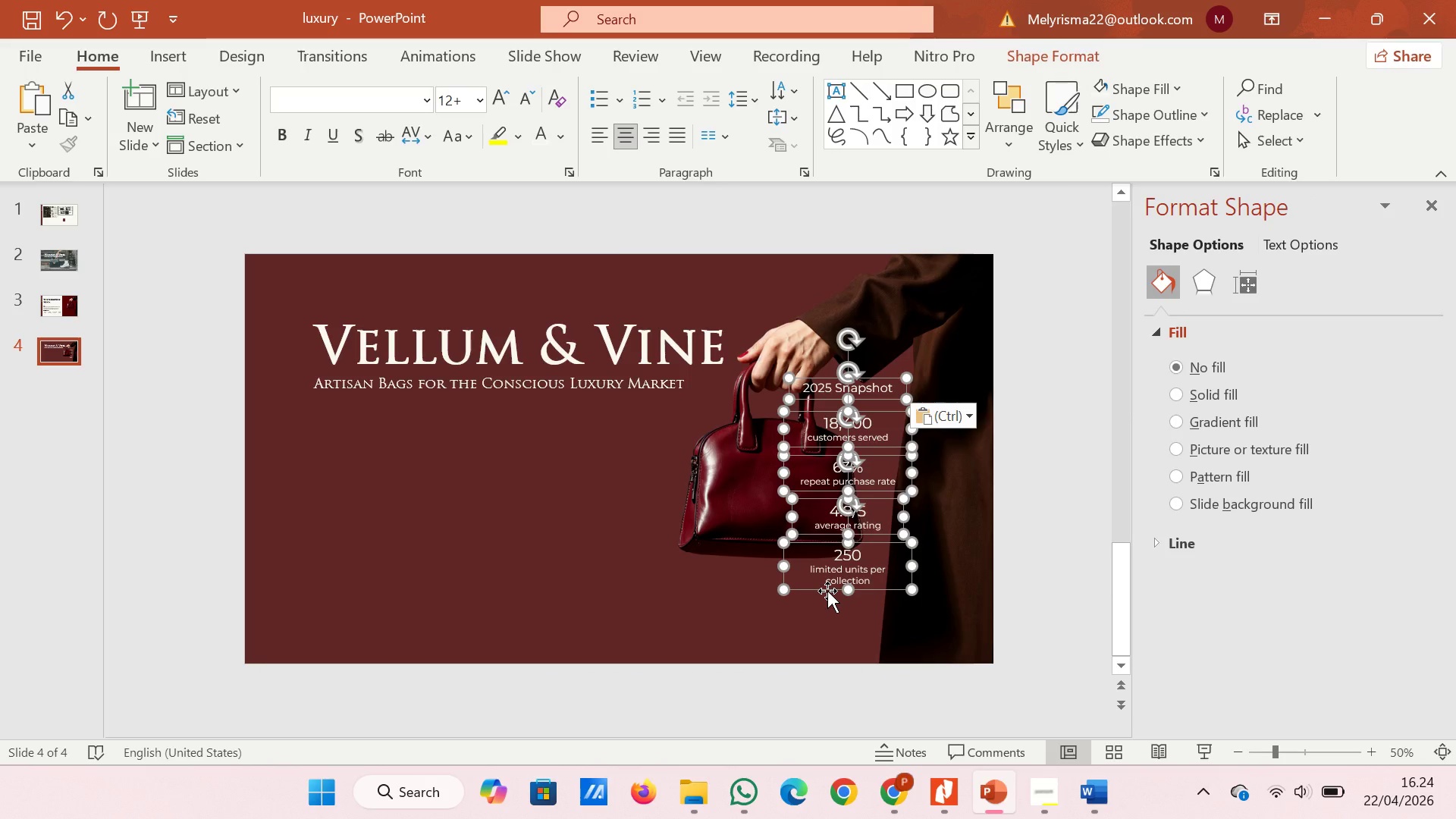 
left_click_drag(start_coordinate=[821, 592], to_coordinate=[327, 639])
 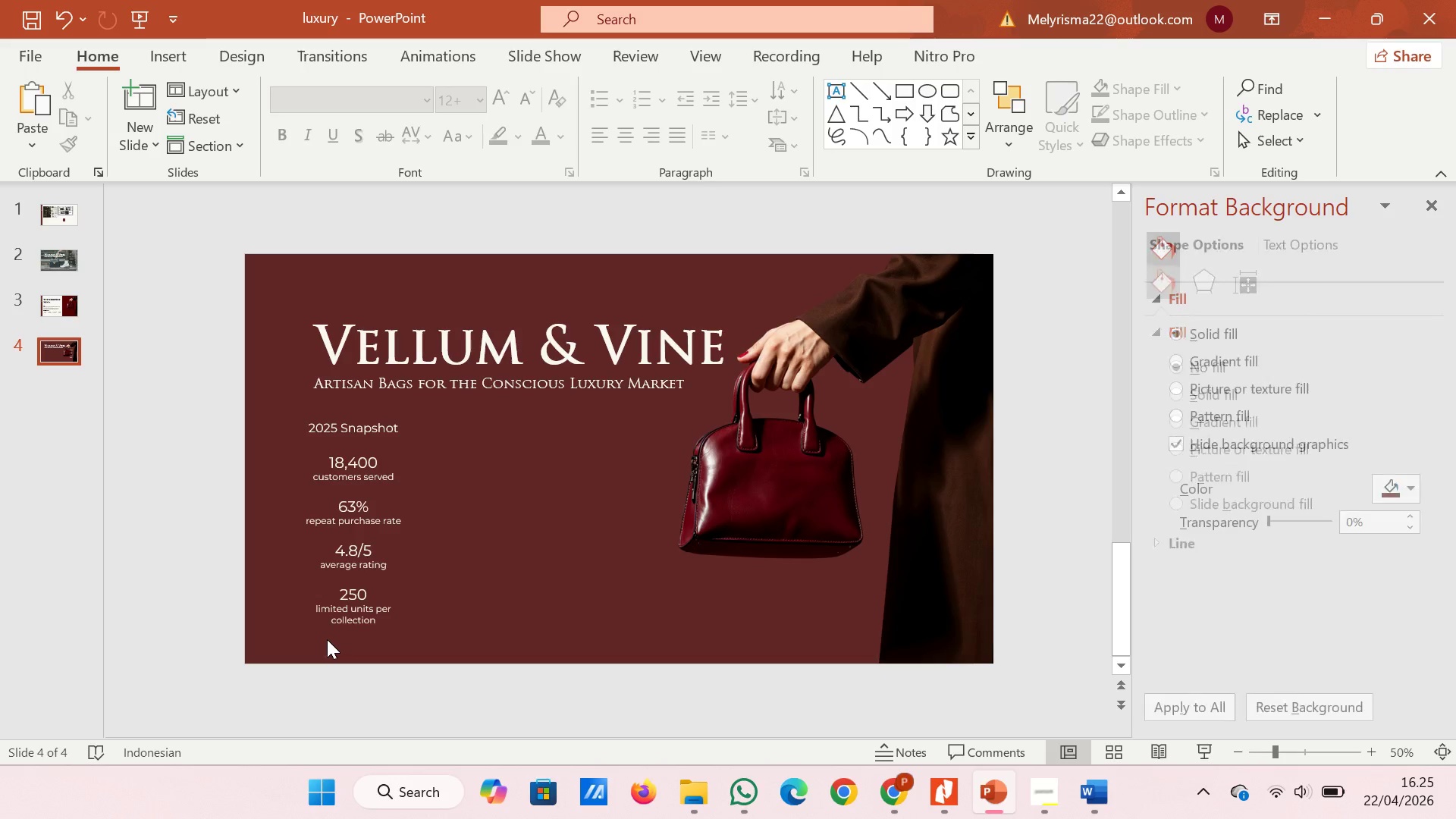 
left_click([327, 639])
 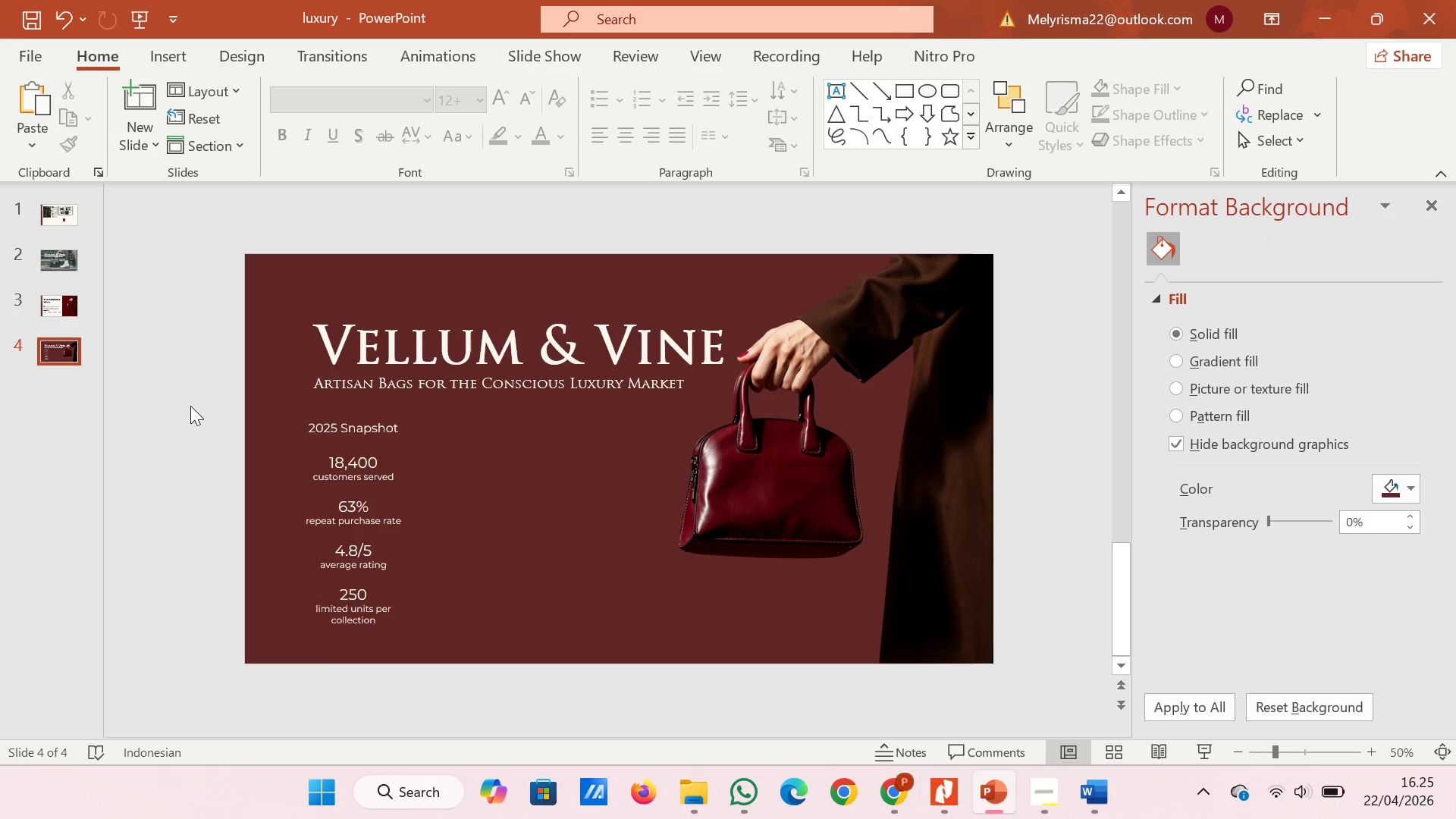 
left_click_drag(start_coordinate=[190, 394], to_coordinate=[444, 670])
 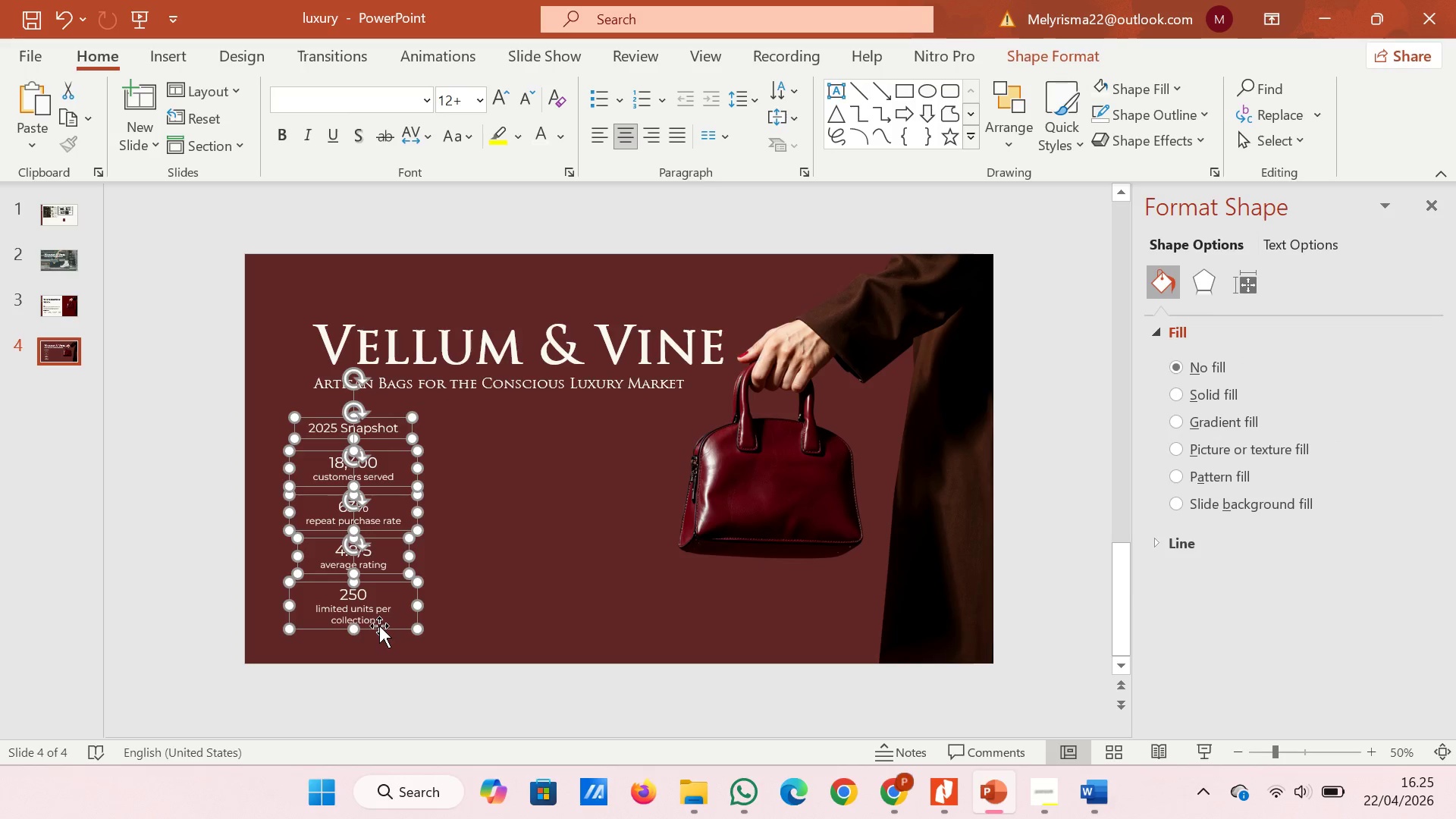 
left_click_drag(start_coordinate=[379, 626], to_coordinate=[376, 619])
 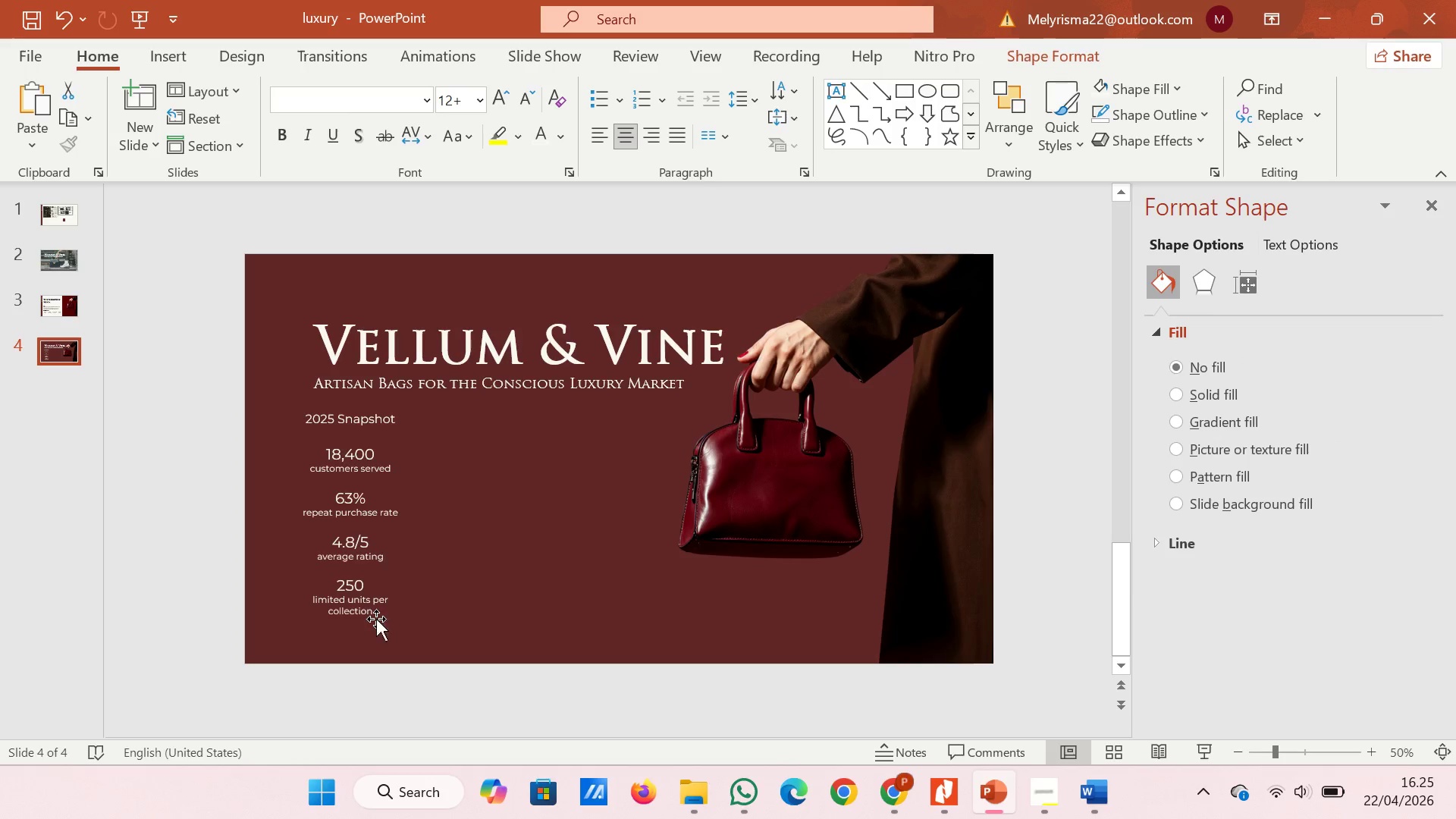 
double_click([376, 619])
 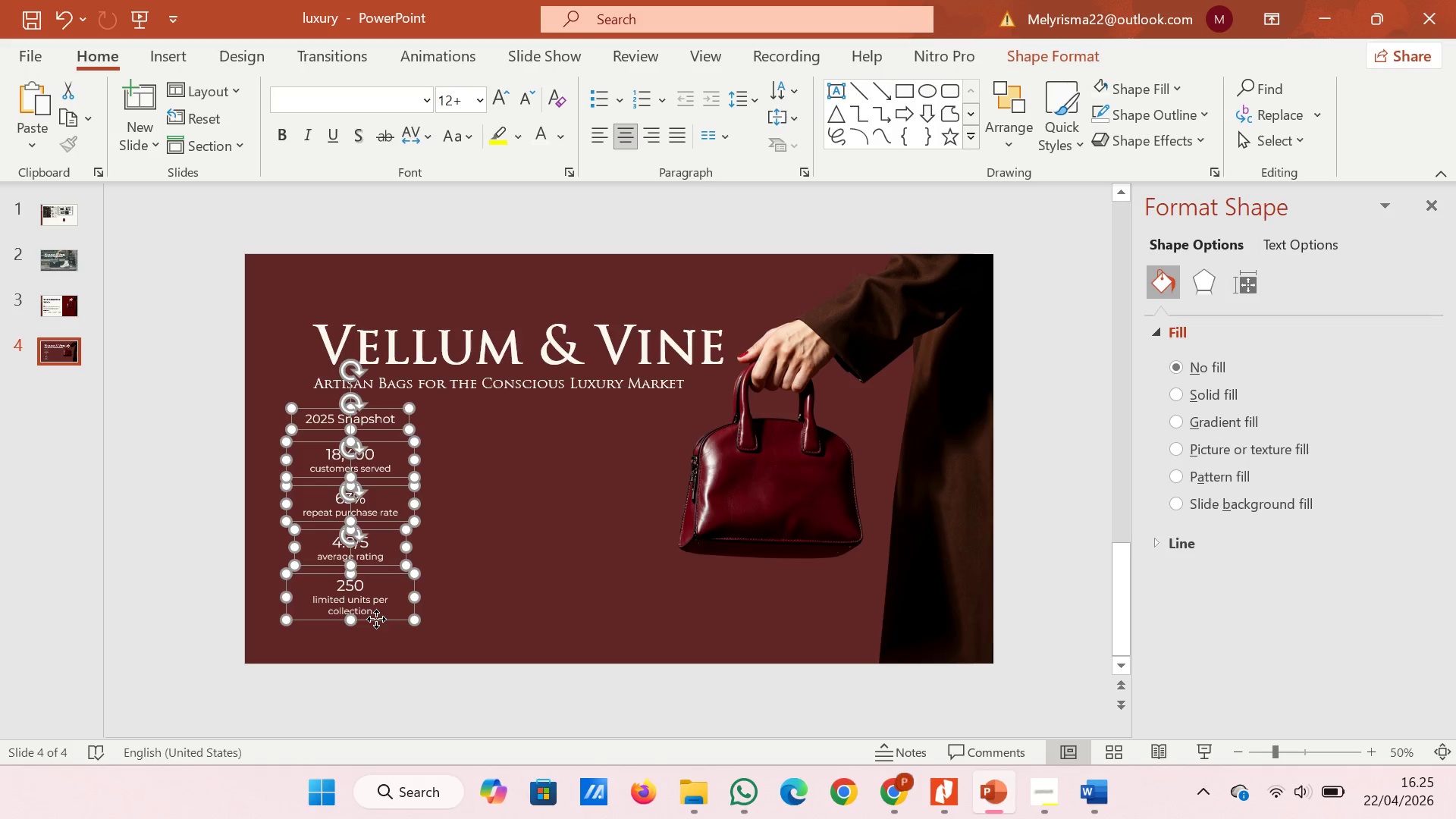 
triple_click([376, 619])
 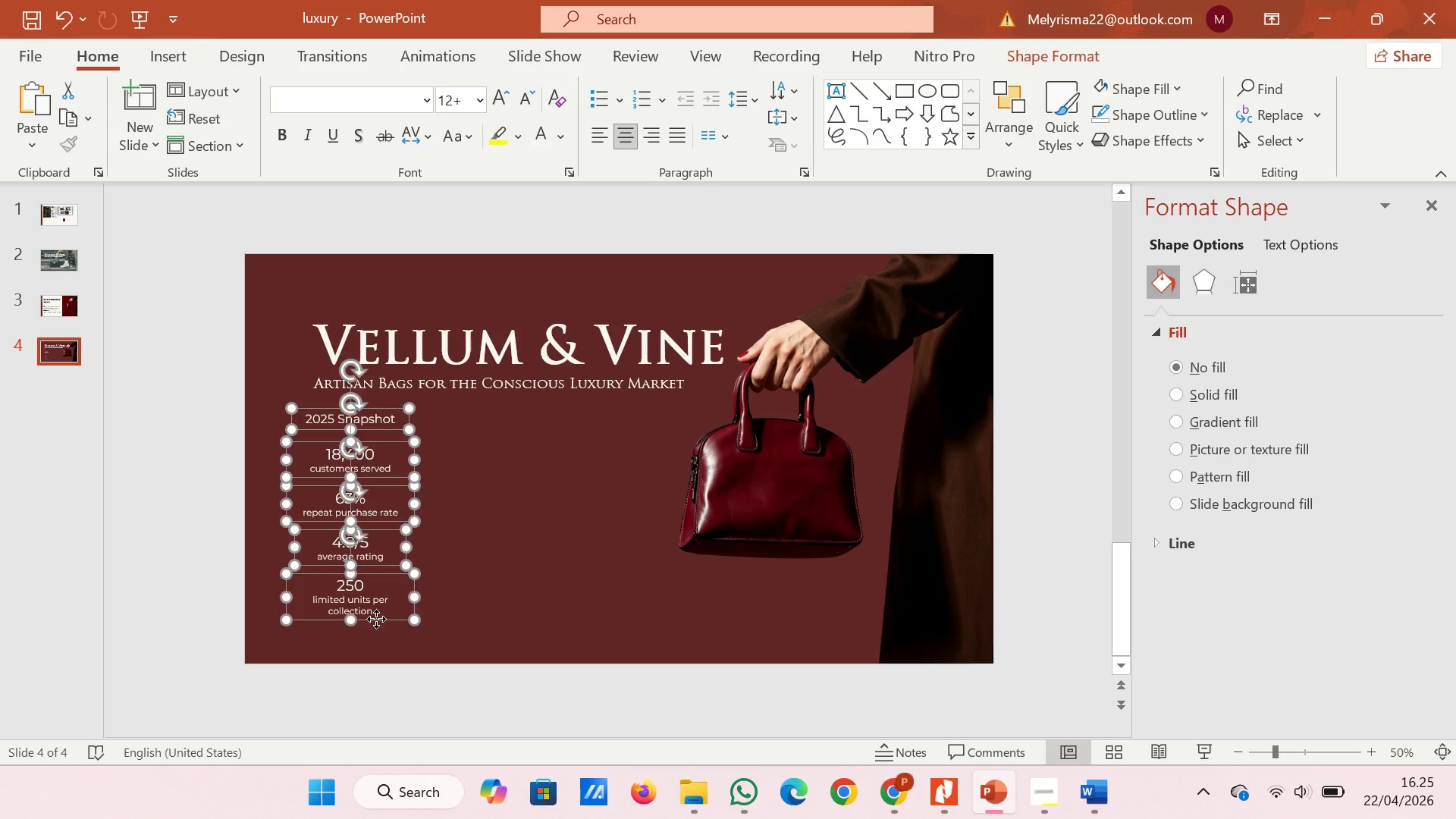 
triple_click([376, 619])
 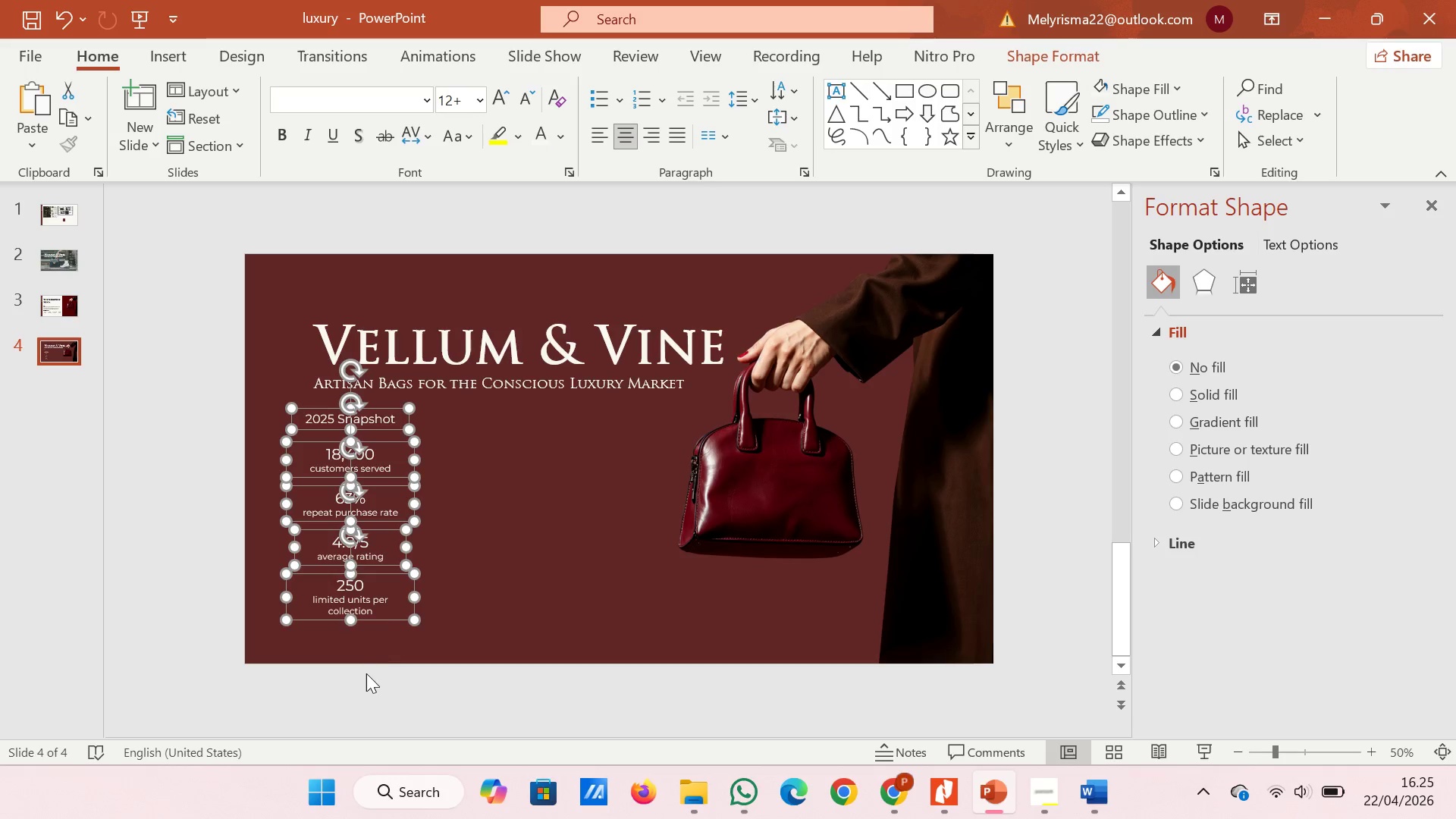 
left_click([366, 675])
 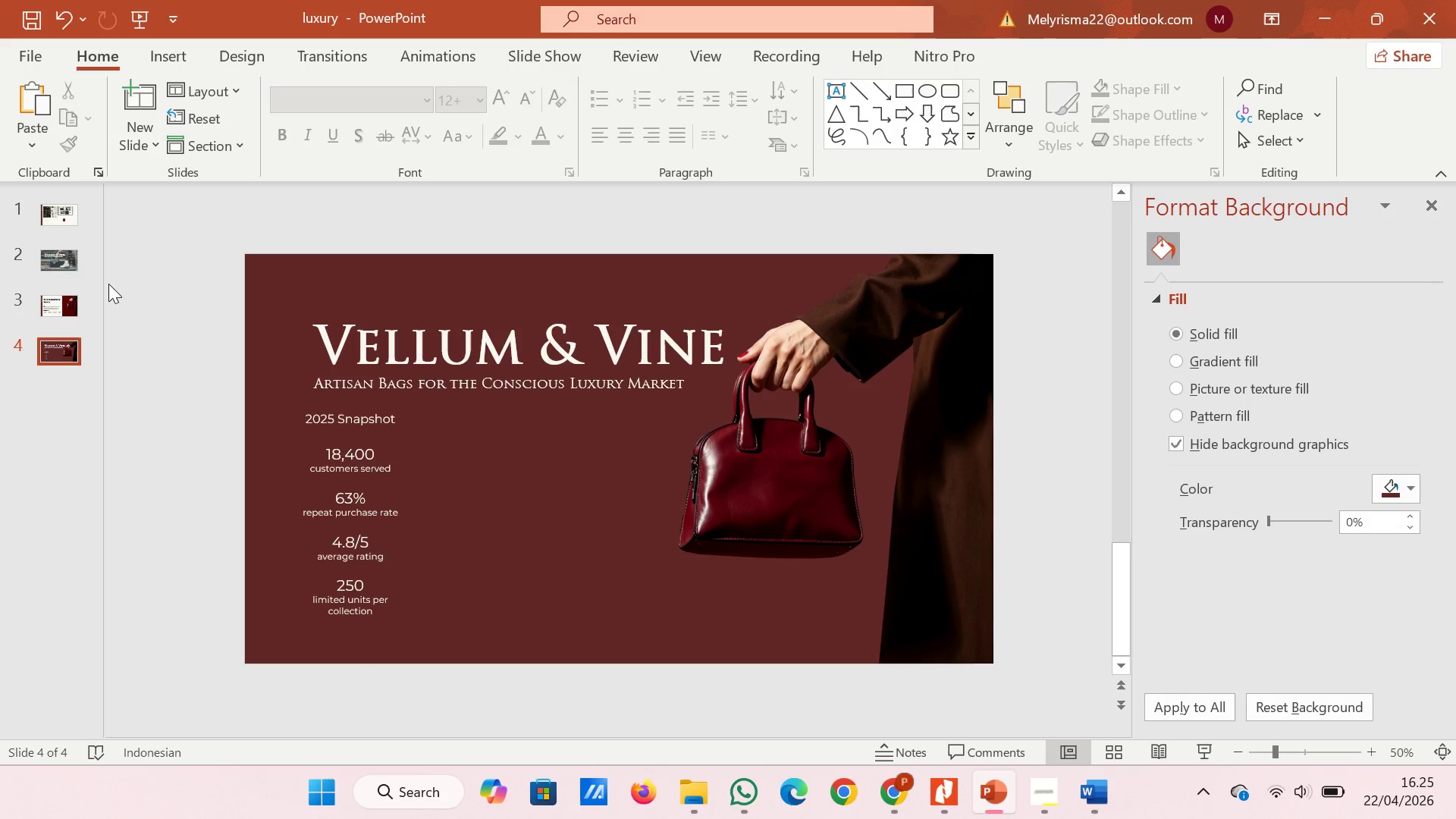 
left_click([54, 244])
 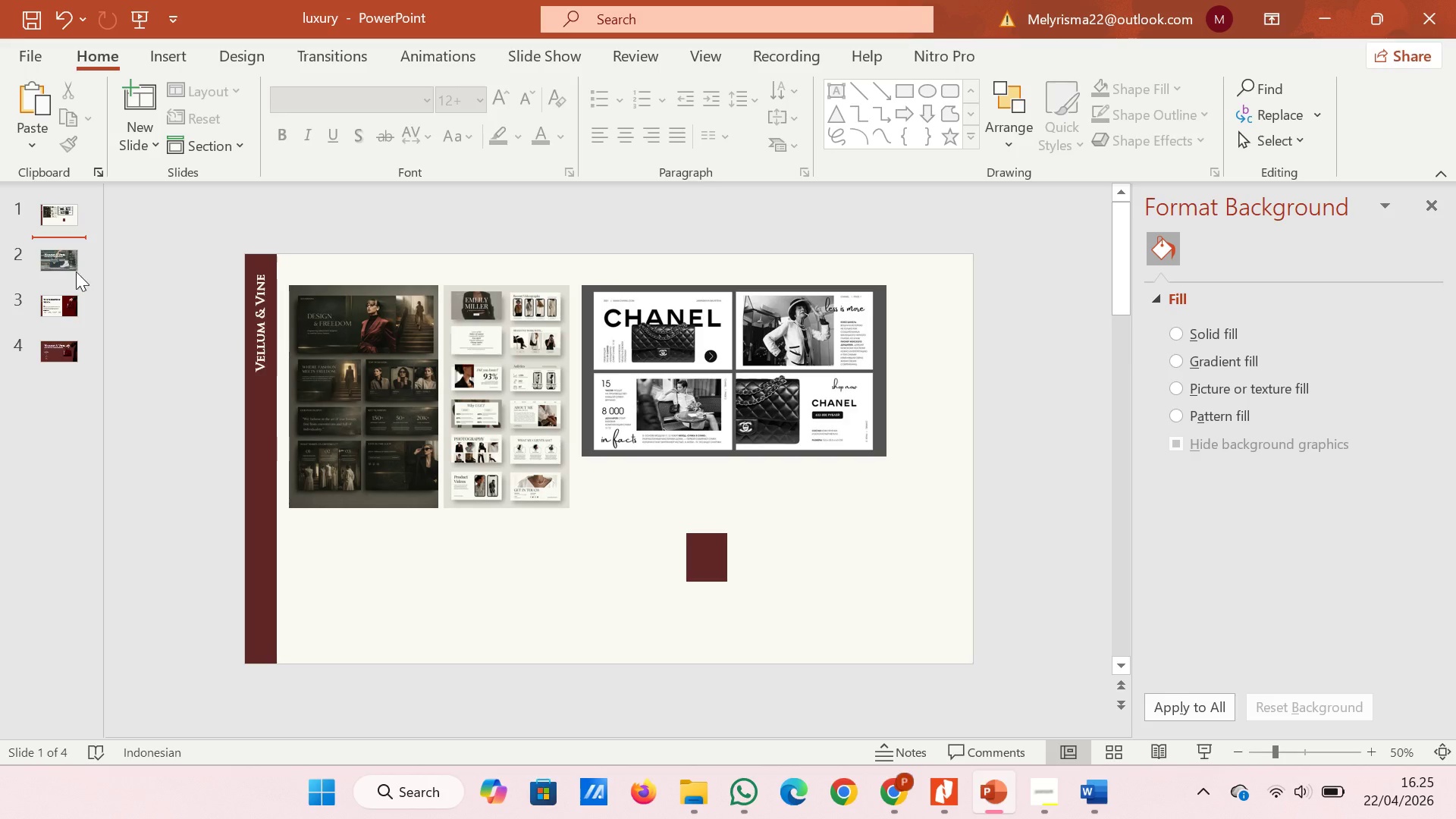 
left_click([65, 253])
 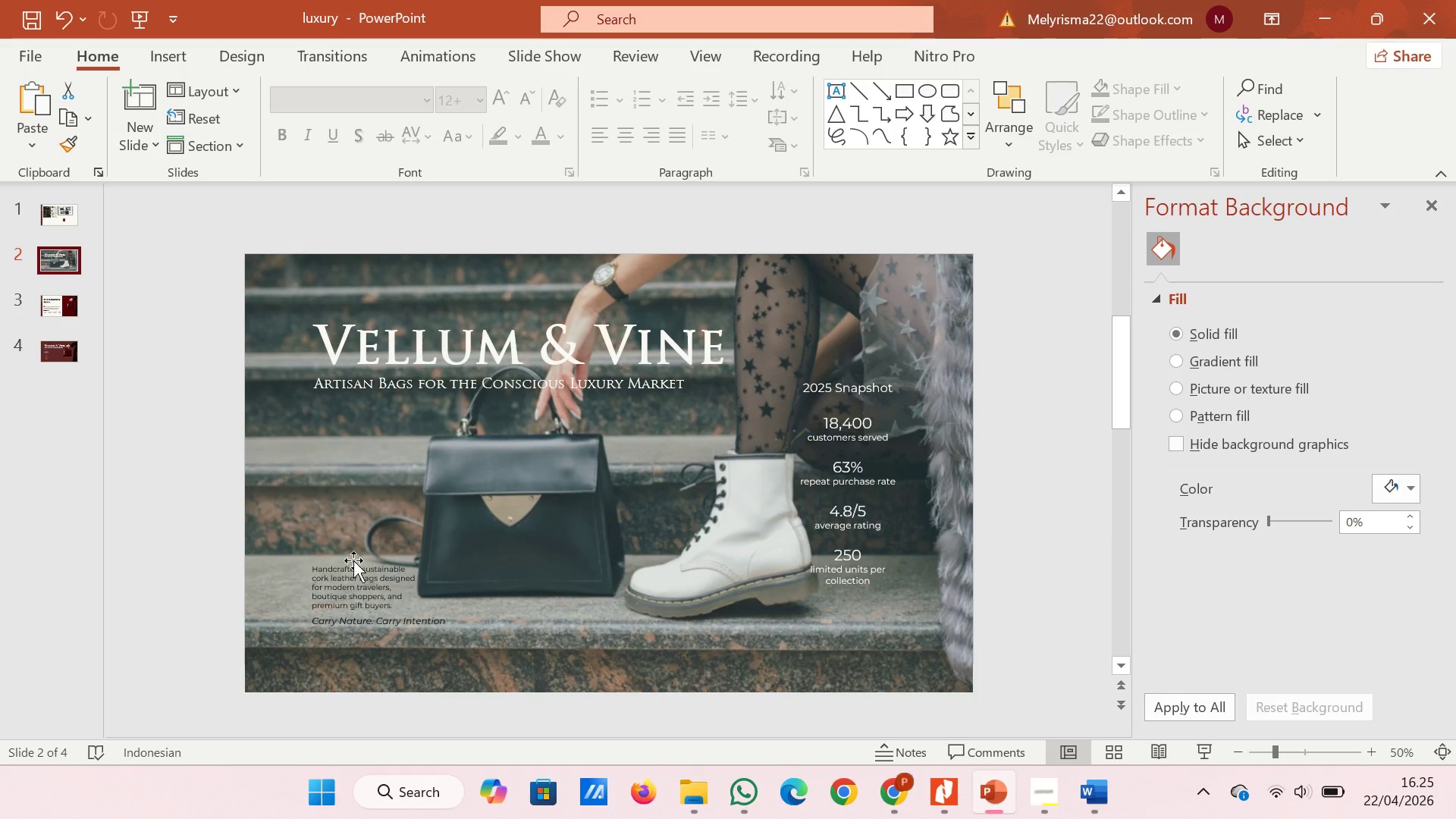 
left_click([353, 569])
 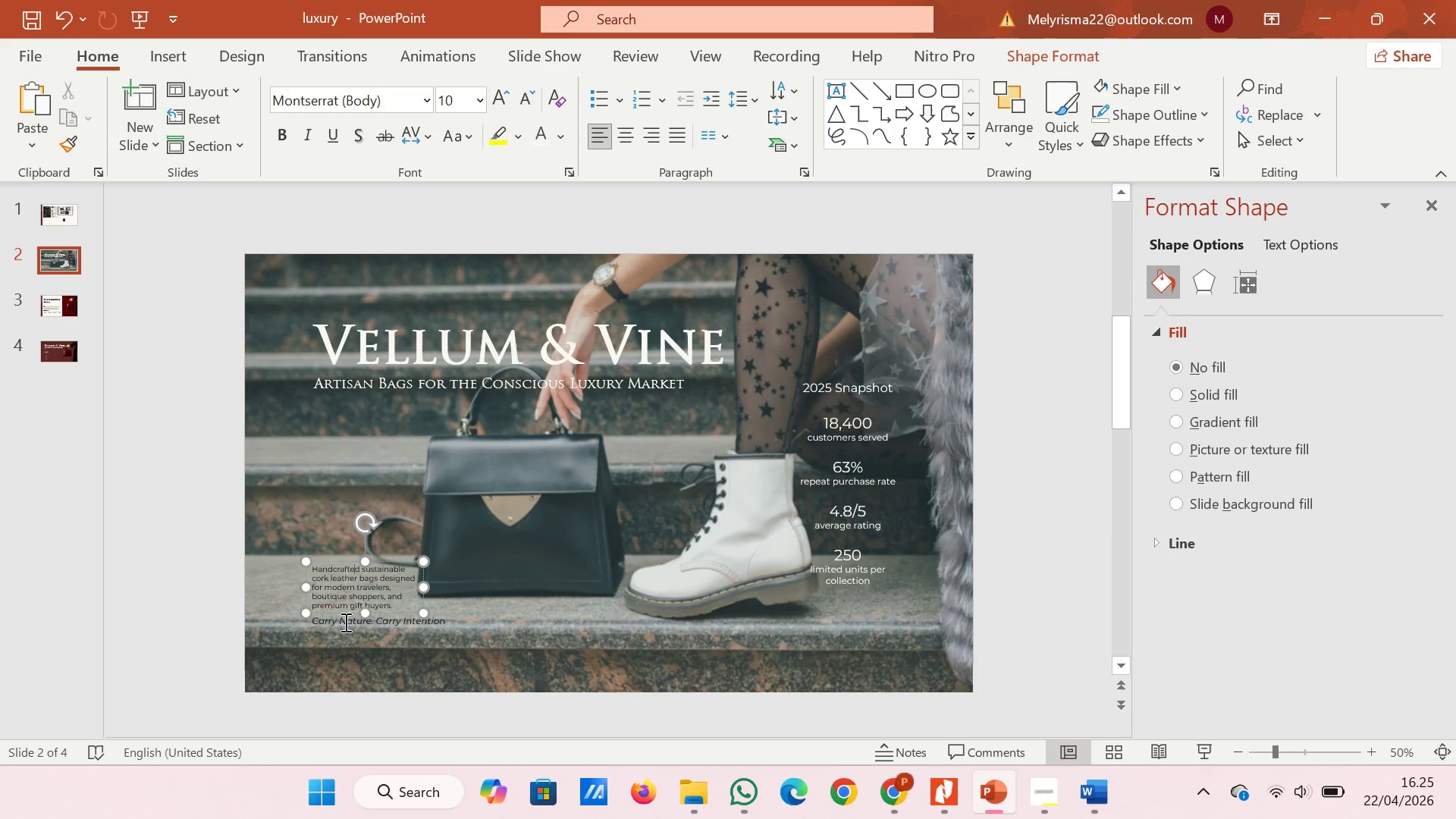 
hold_key(key=ShiftLeft, duration=0.42)
left_click([344, 622])
 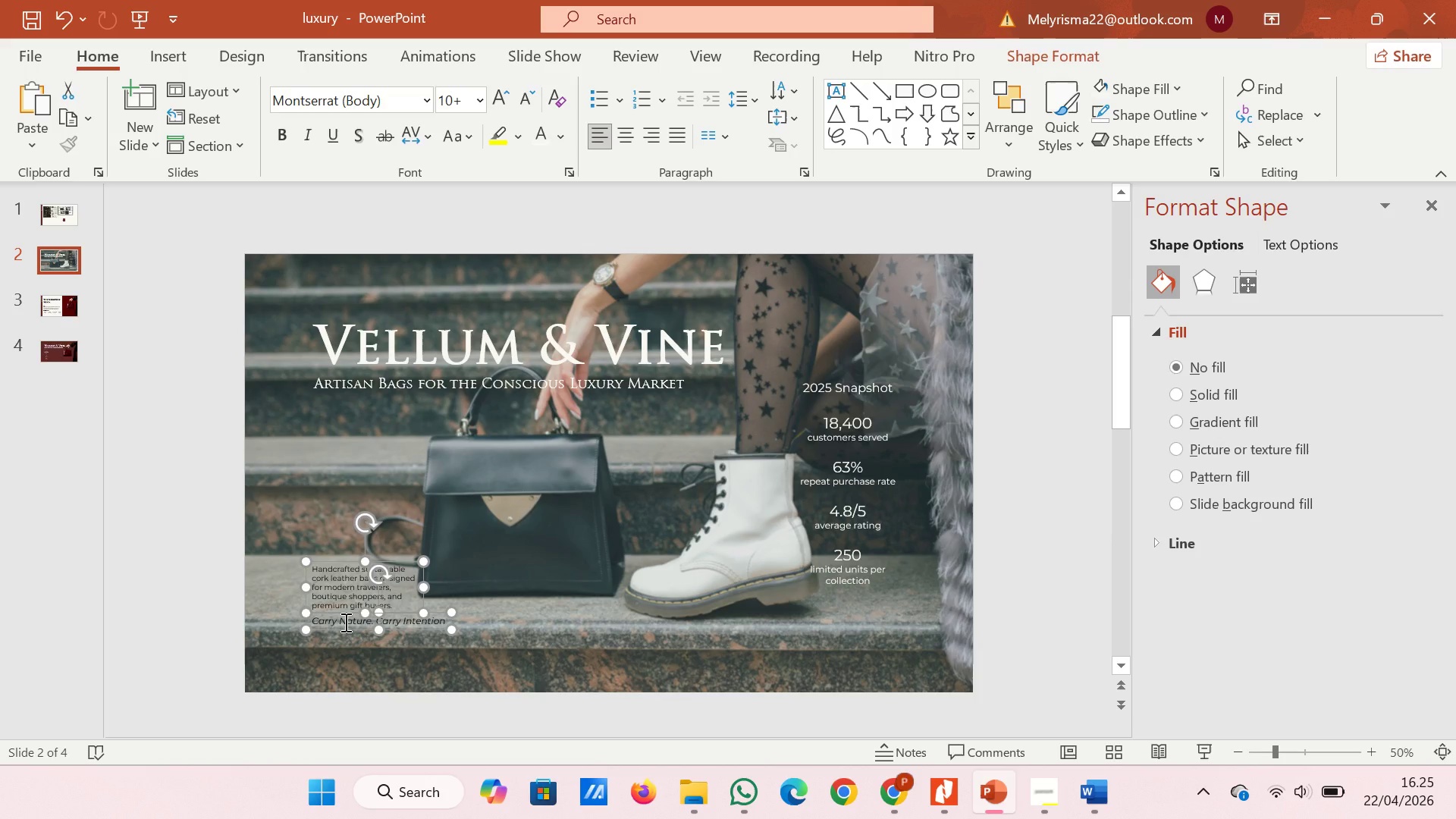 
key(Control+C)
 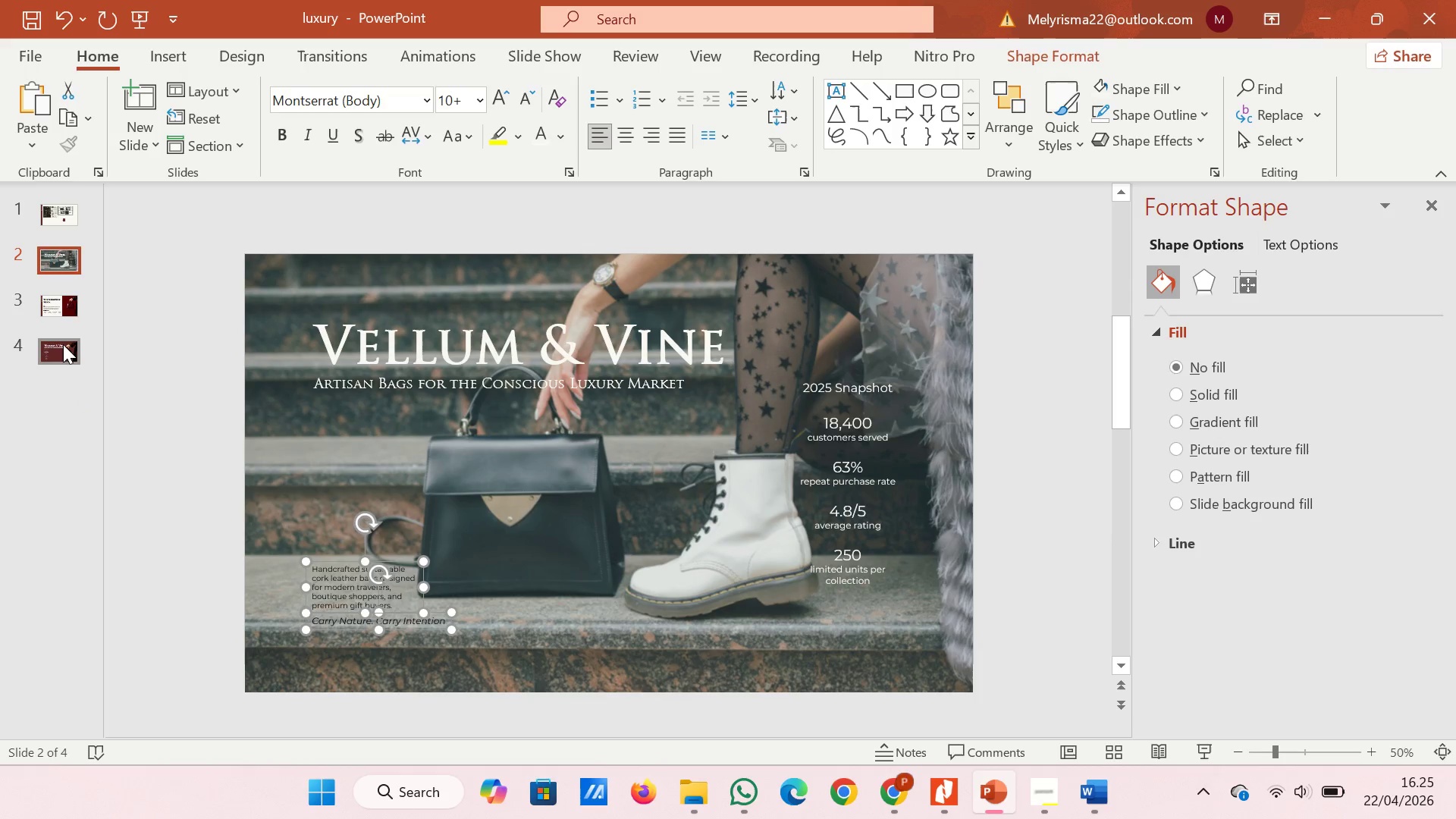 
left_click([63, 344])
 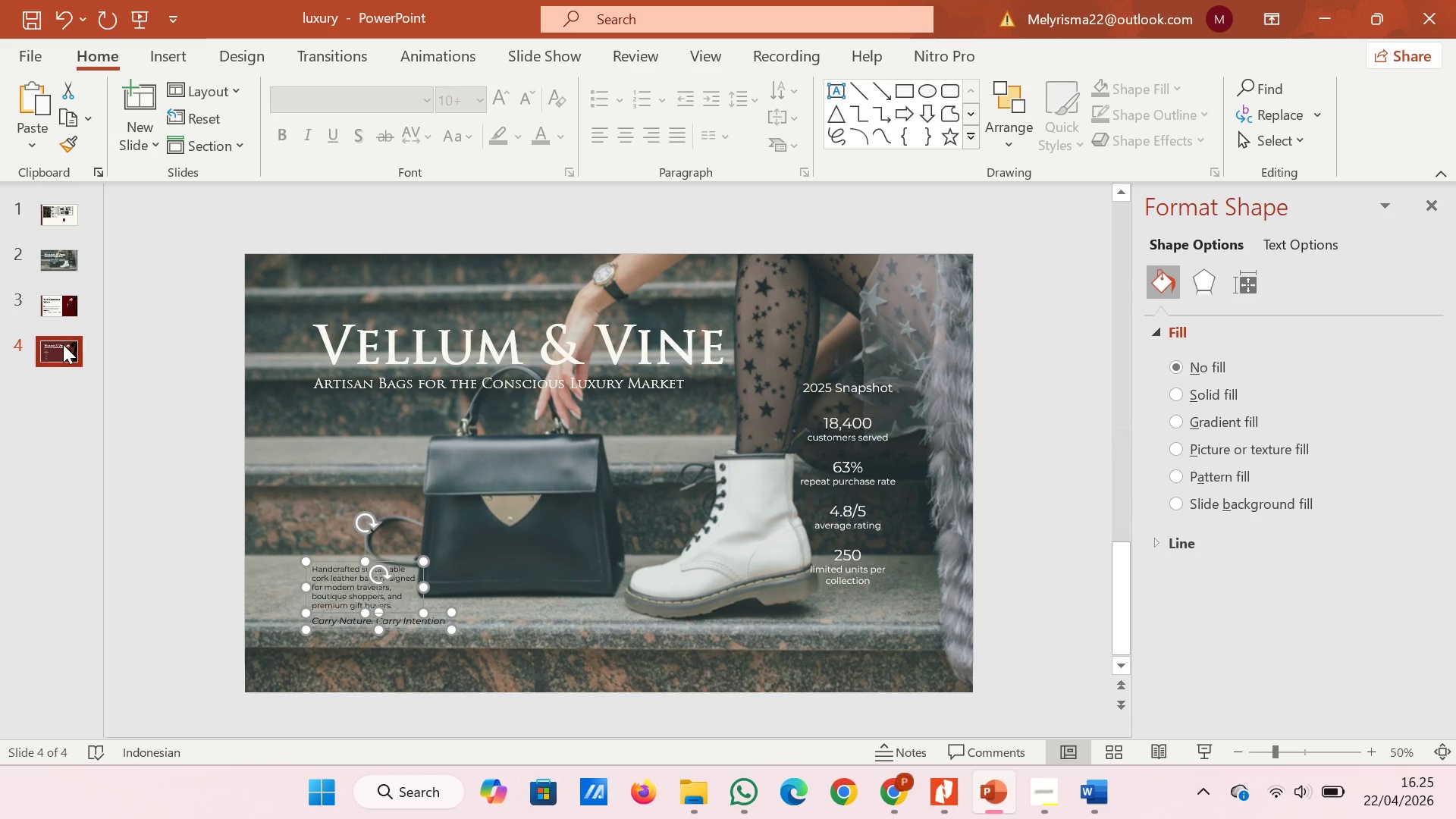 
key(Control+V)
 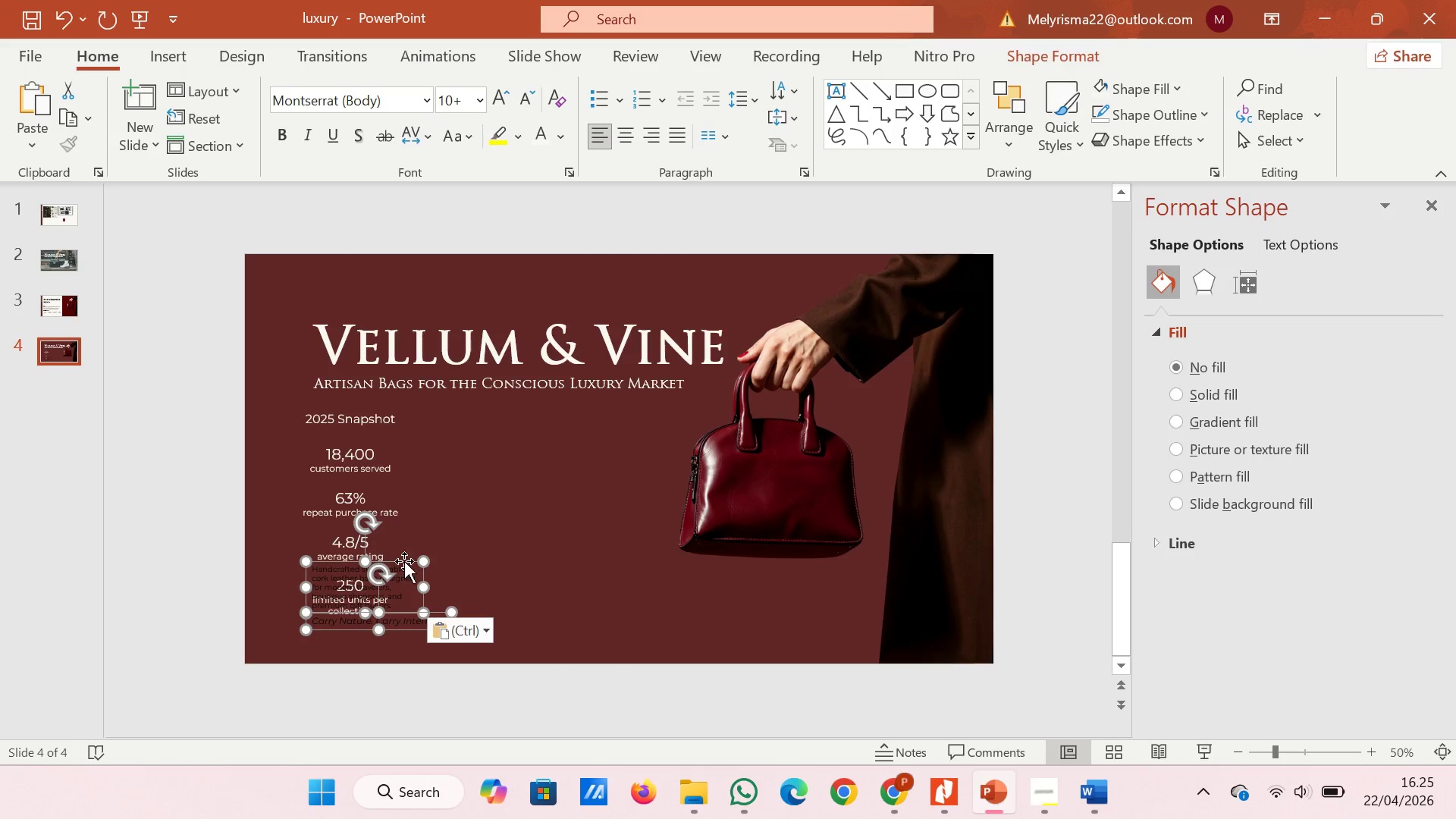 
left_click_drag(start_coordinate=[404, 560], to_coordinate=[769, 566])
 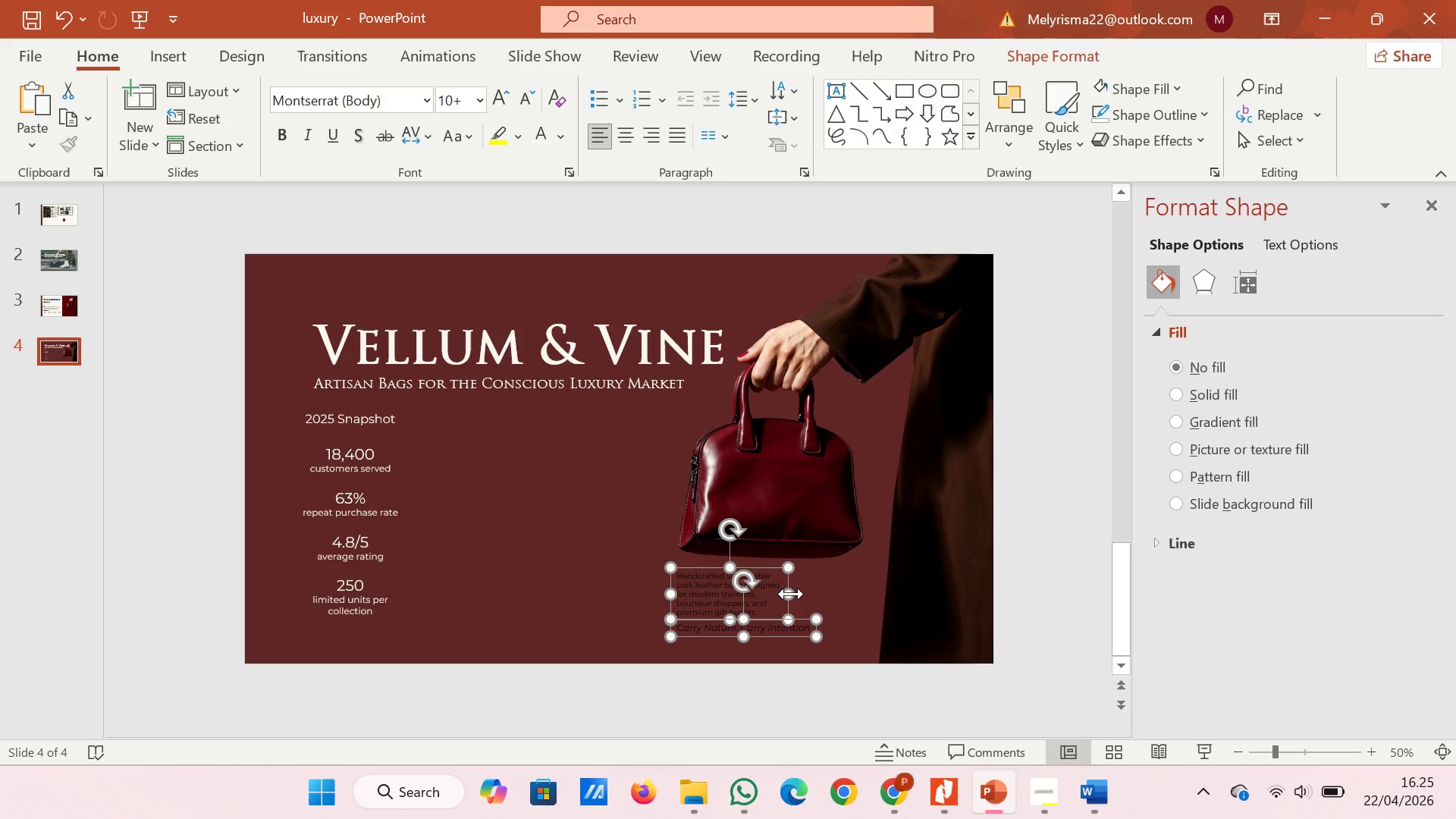 
left_click([791, 594])
 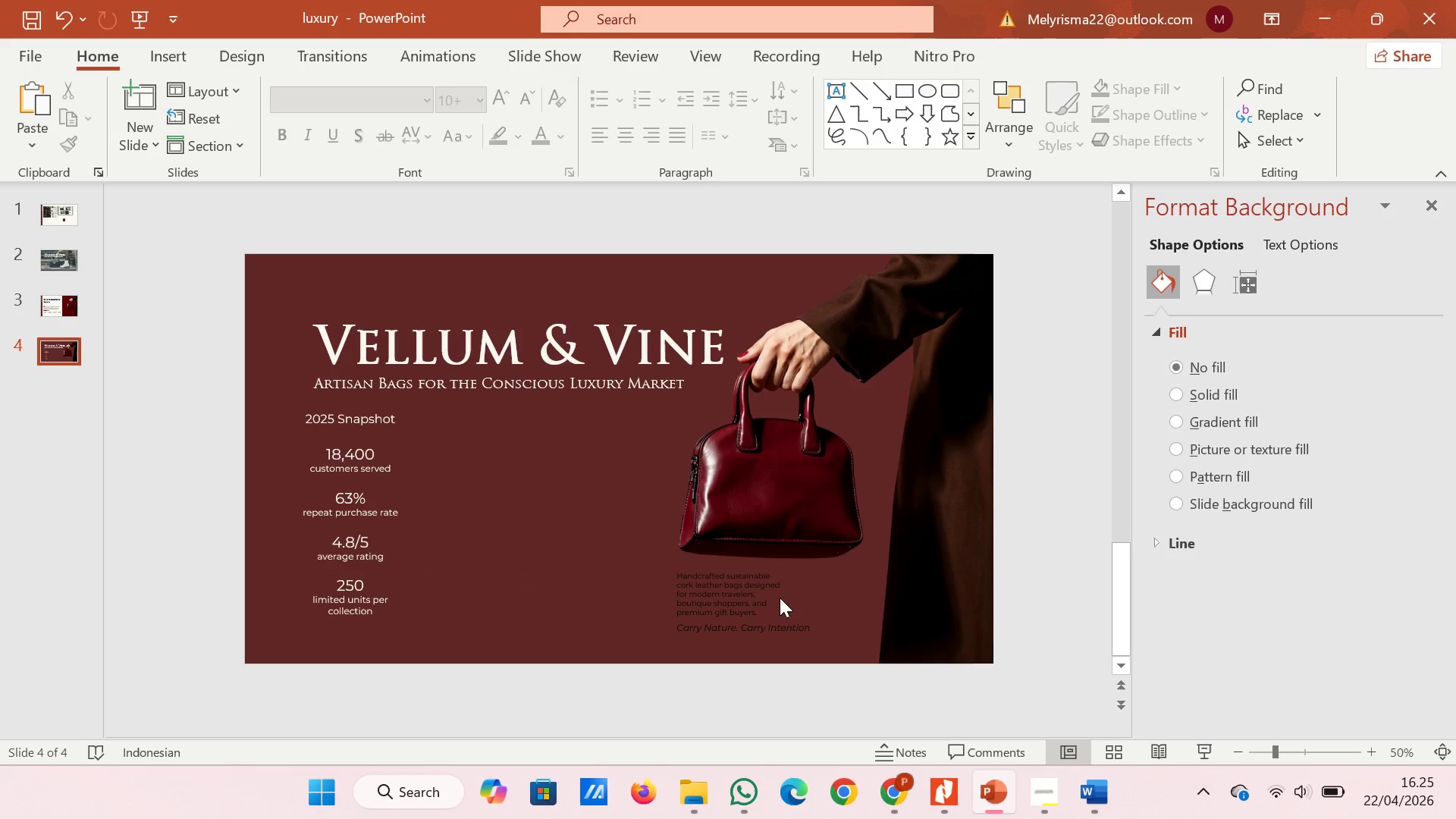 
double_click([777, 582])
 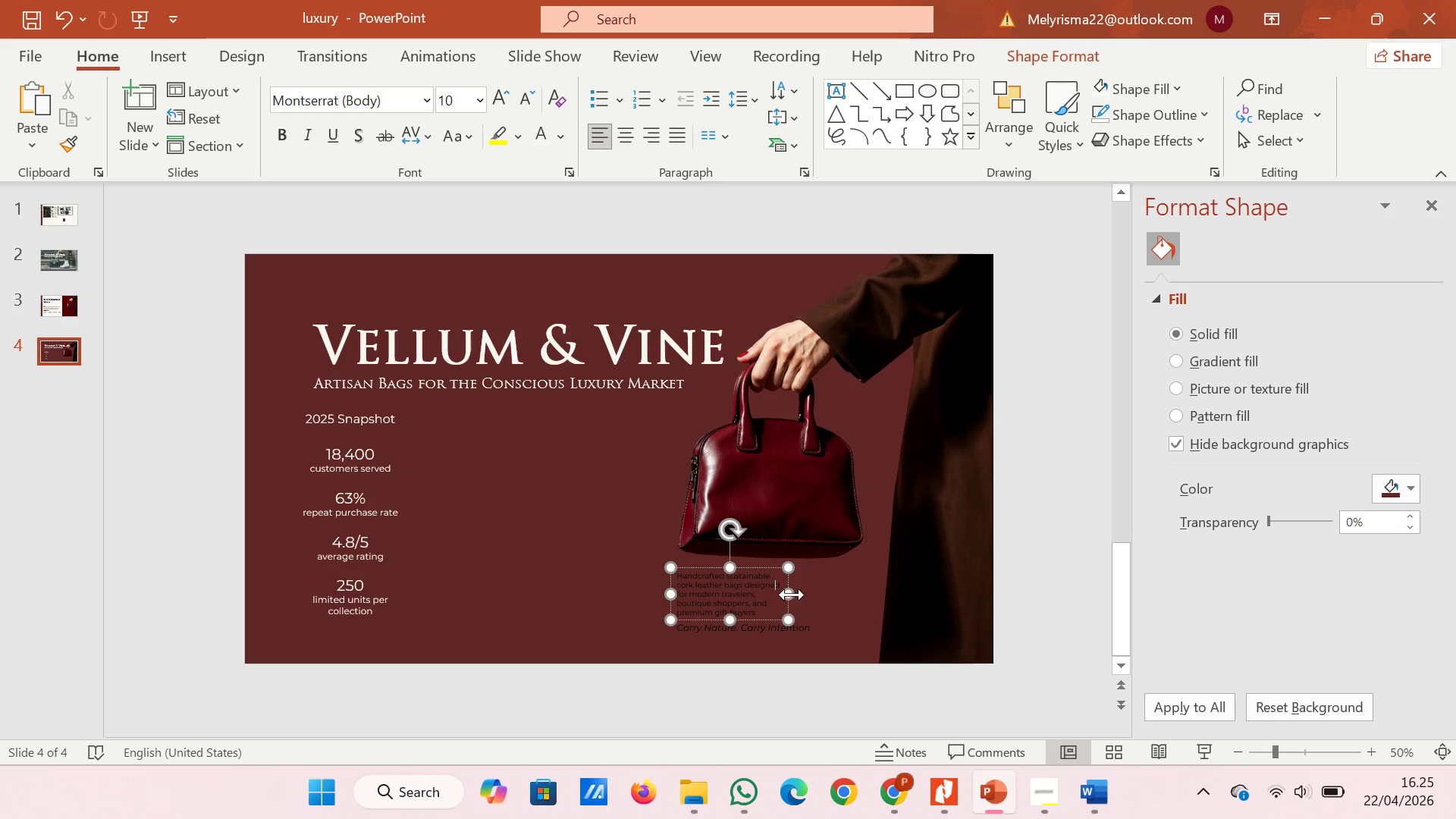 
left_click_drag(start_coordinate=[792, 595], to_coordinate=[848, 595])
 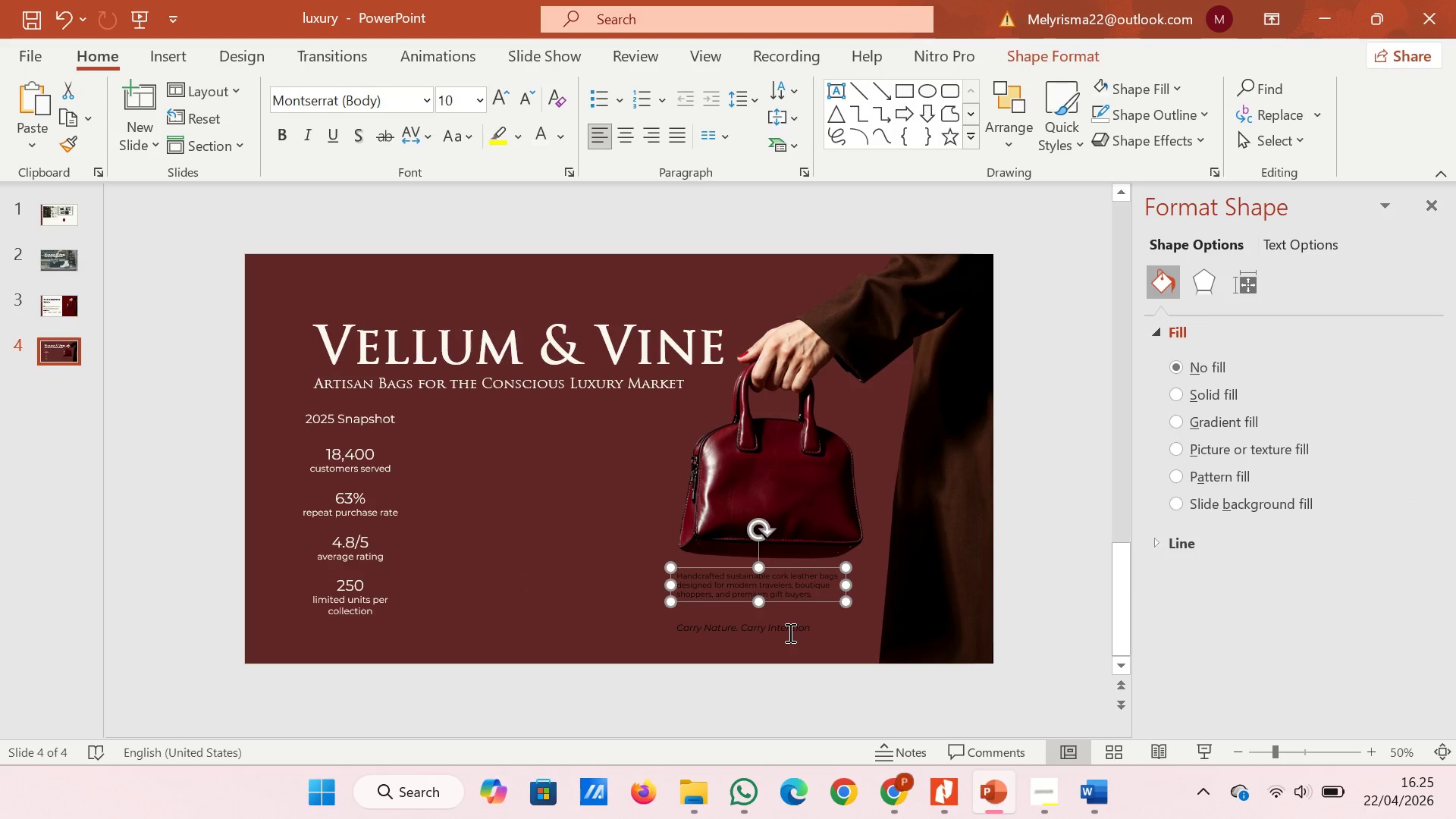 
left_click([789, 632])
 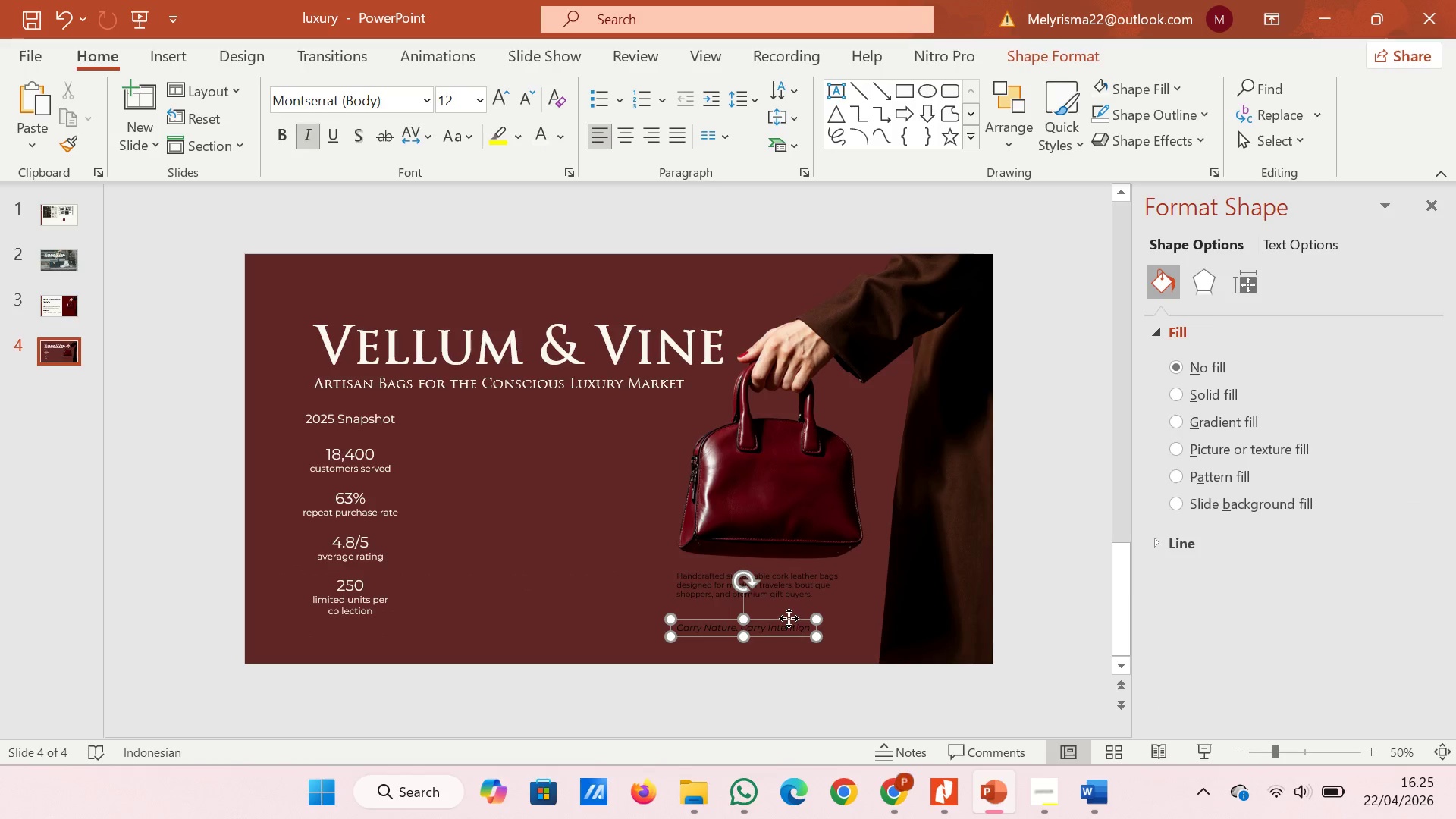 
left_click_drag(start_coordinate=[789, 618], to_coordinate=[787, 600])
 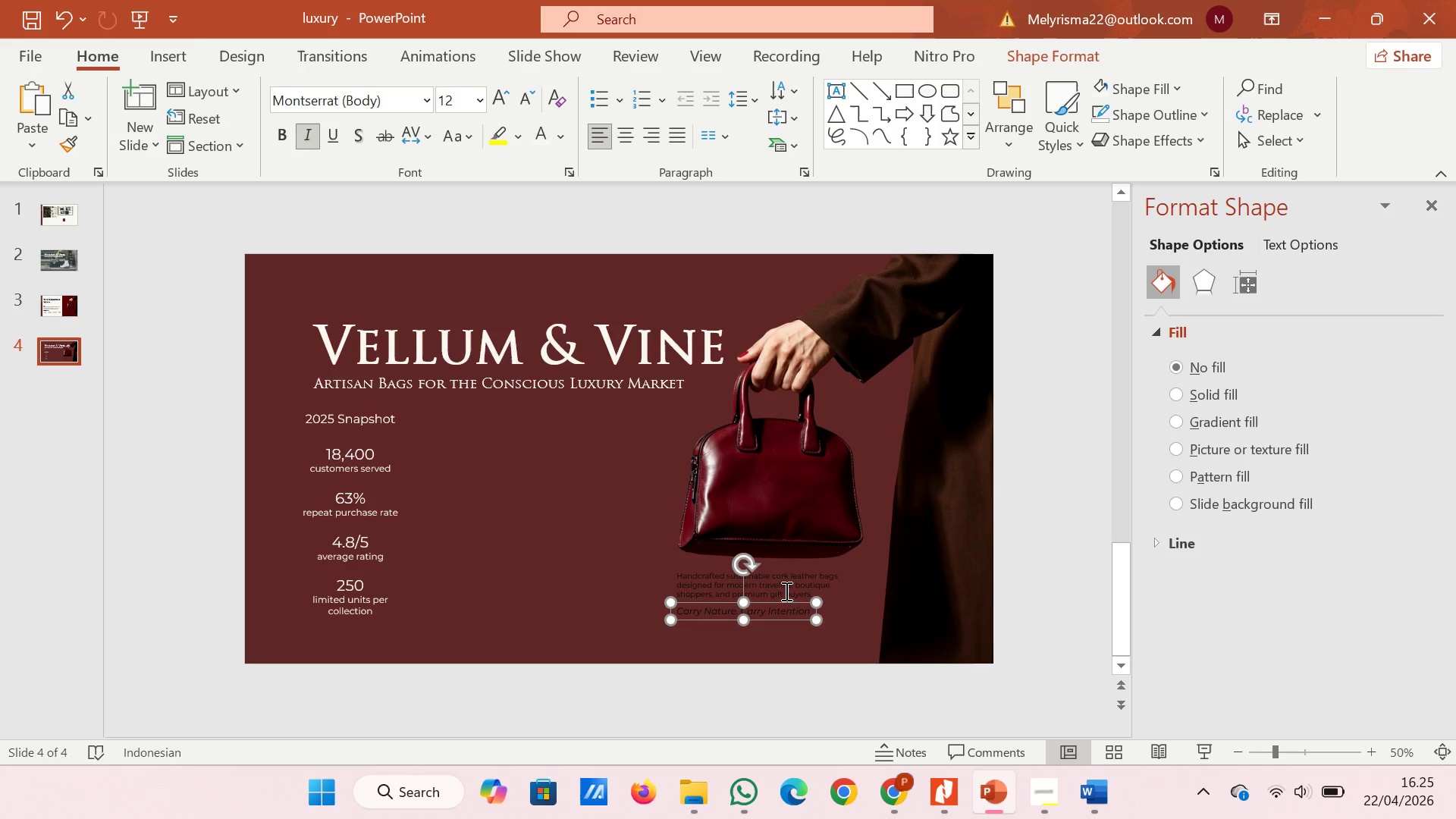 
hold_key(key=ShiftLeft, duration=0.44)
left_click([785, 591])
 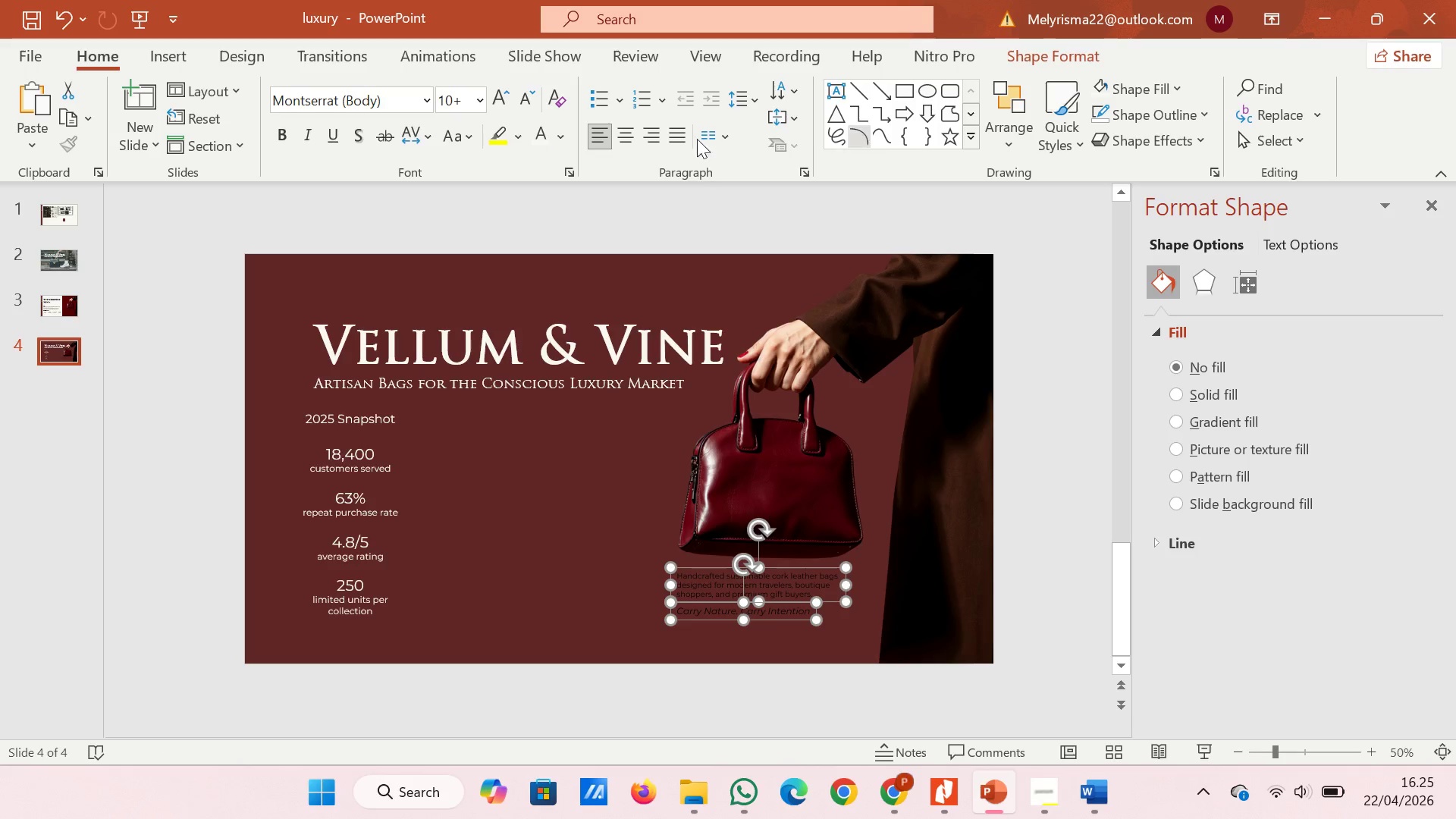 
left_click([542, 136])
 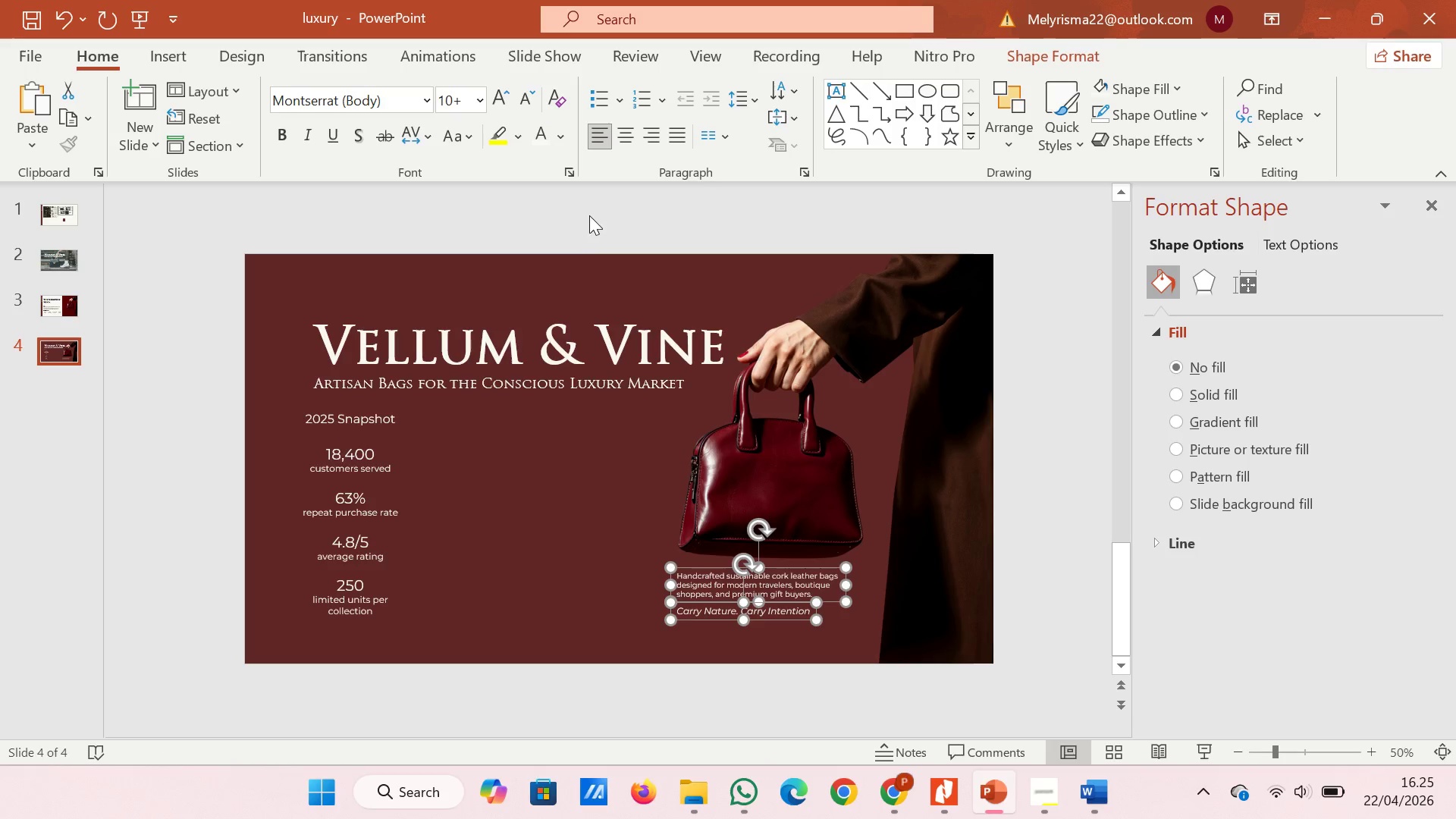 
left_click([590, 215])
 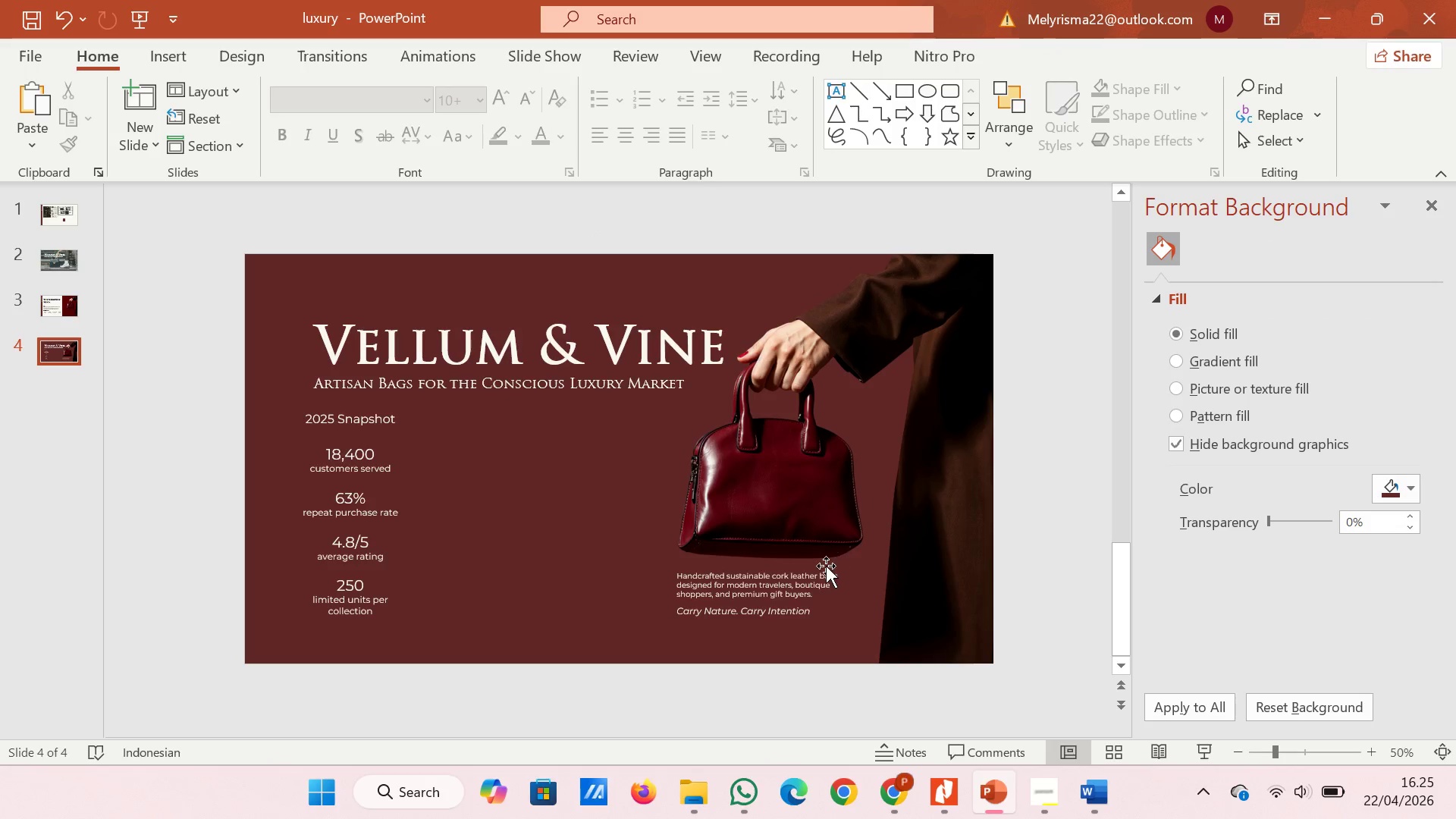 
left_click([821, 577])
 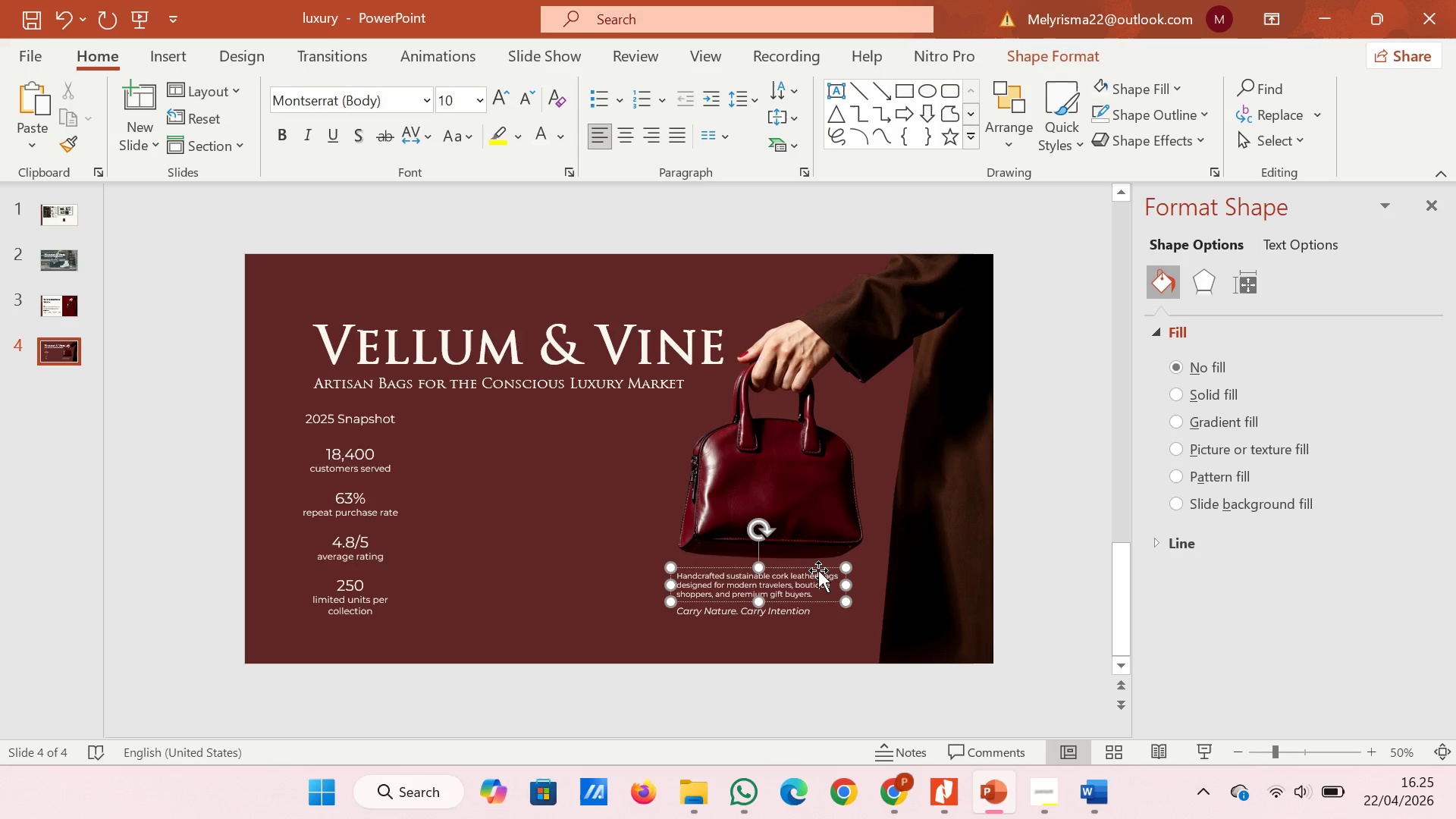 
left_click([818, 570])
 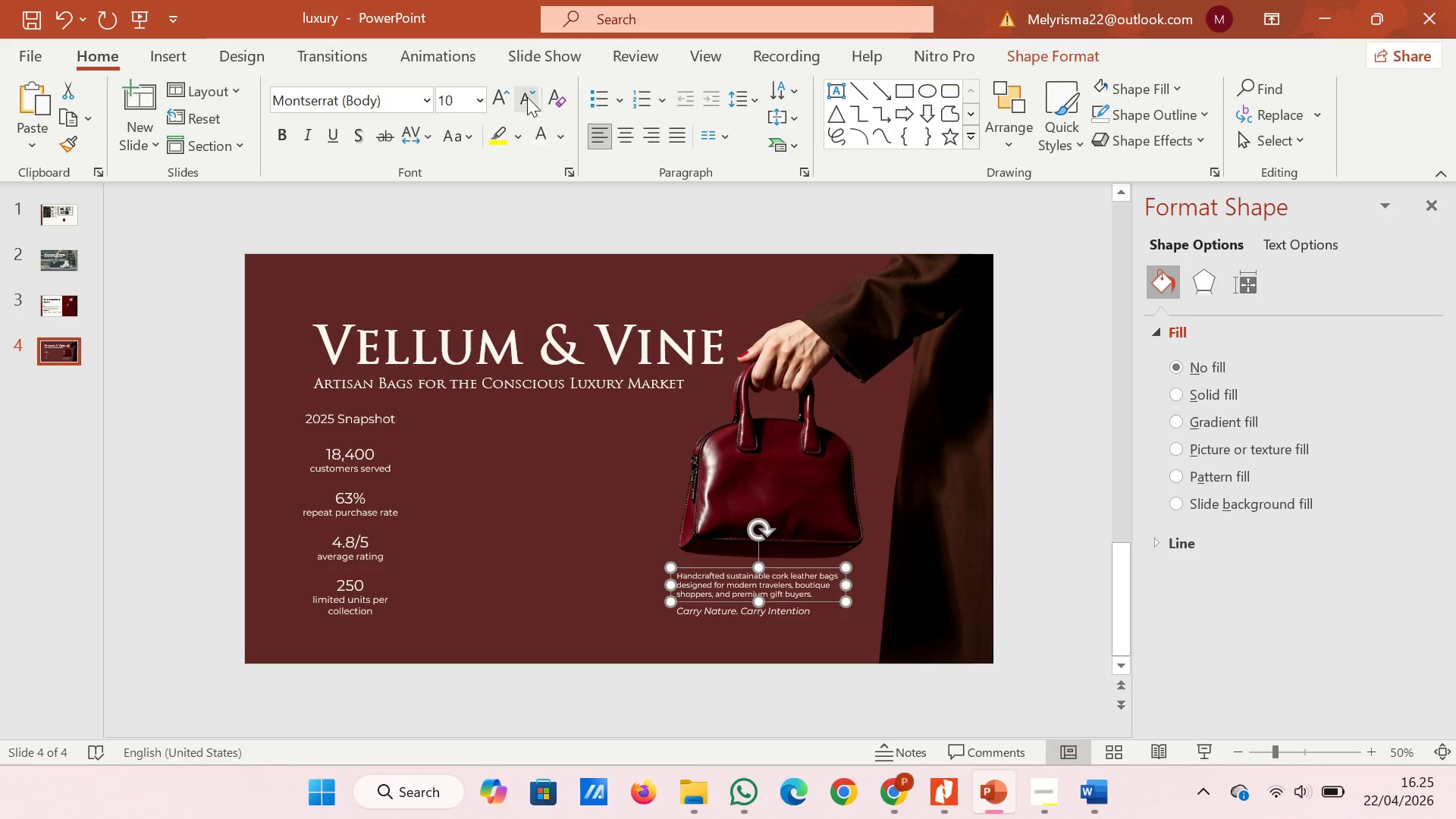 
left_click([525, 93])
 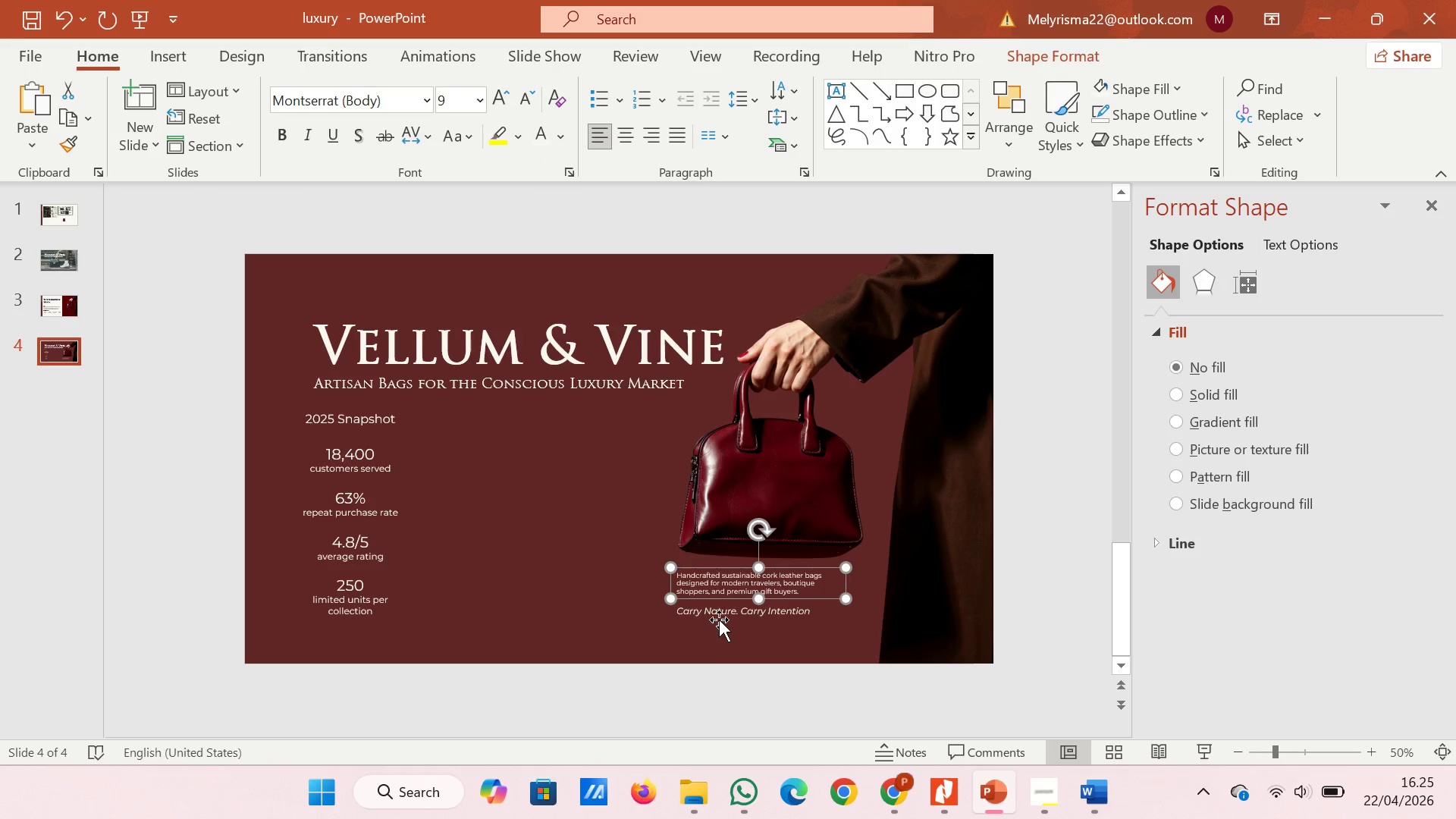 
left_click([718, 615])
 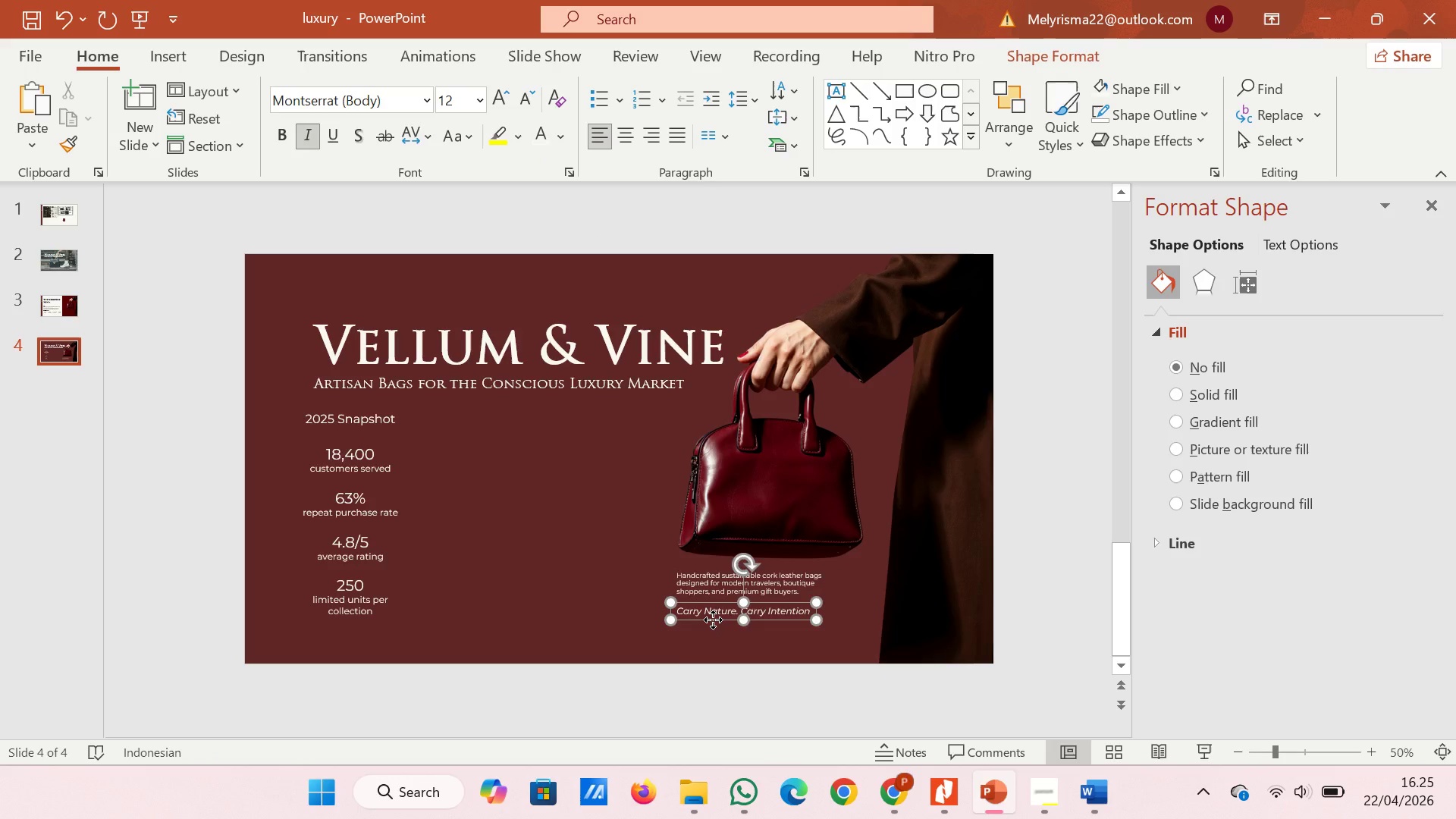 
left_click_drag(start_coordinate=[713, 620], to_coordinate=[712, 613])
 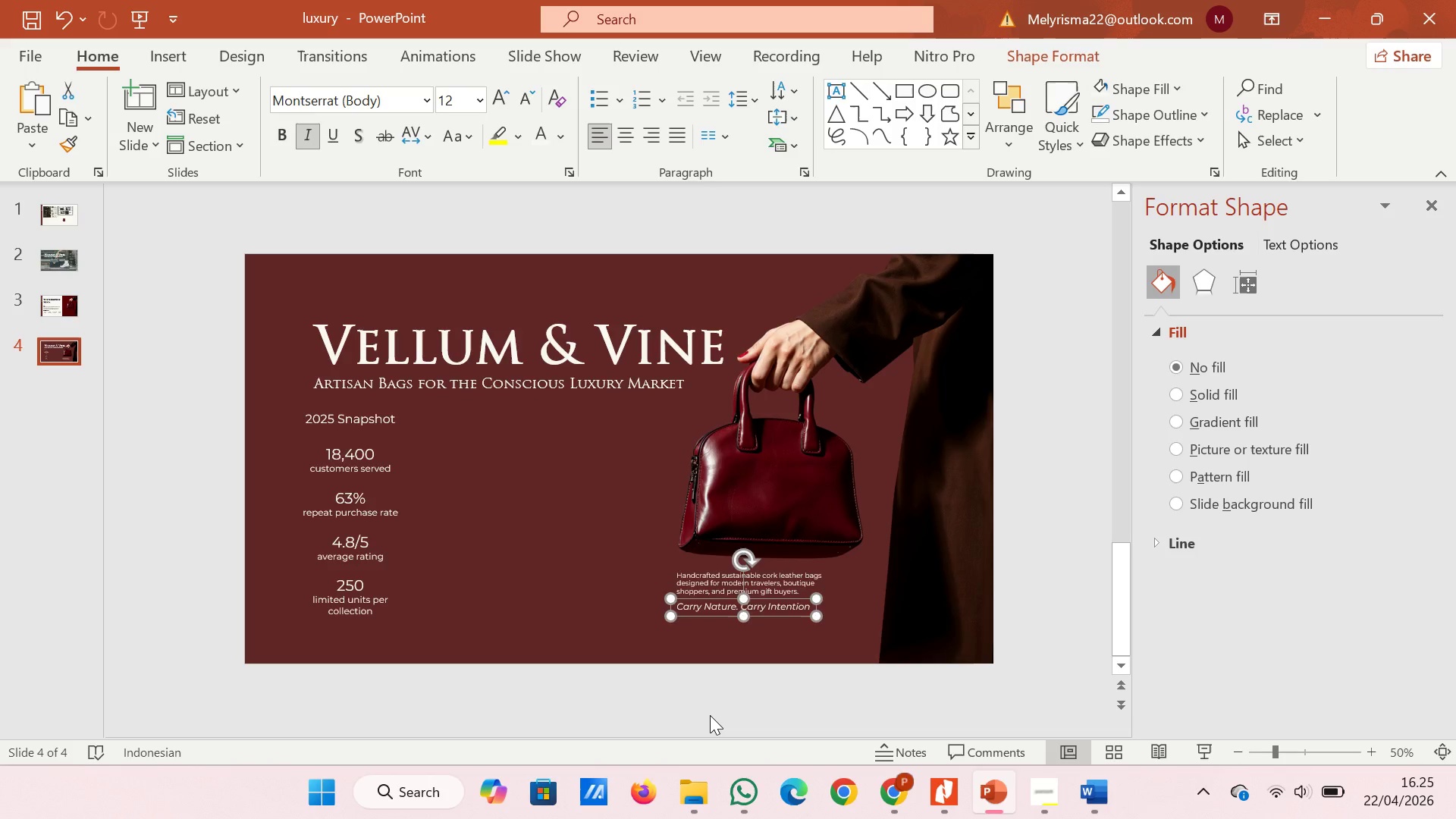 
left_click([710, 715])
 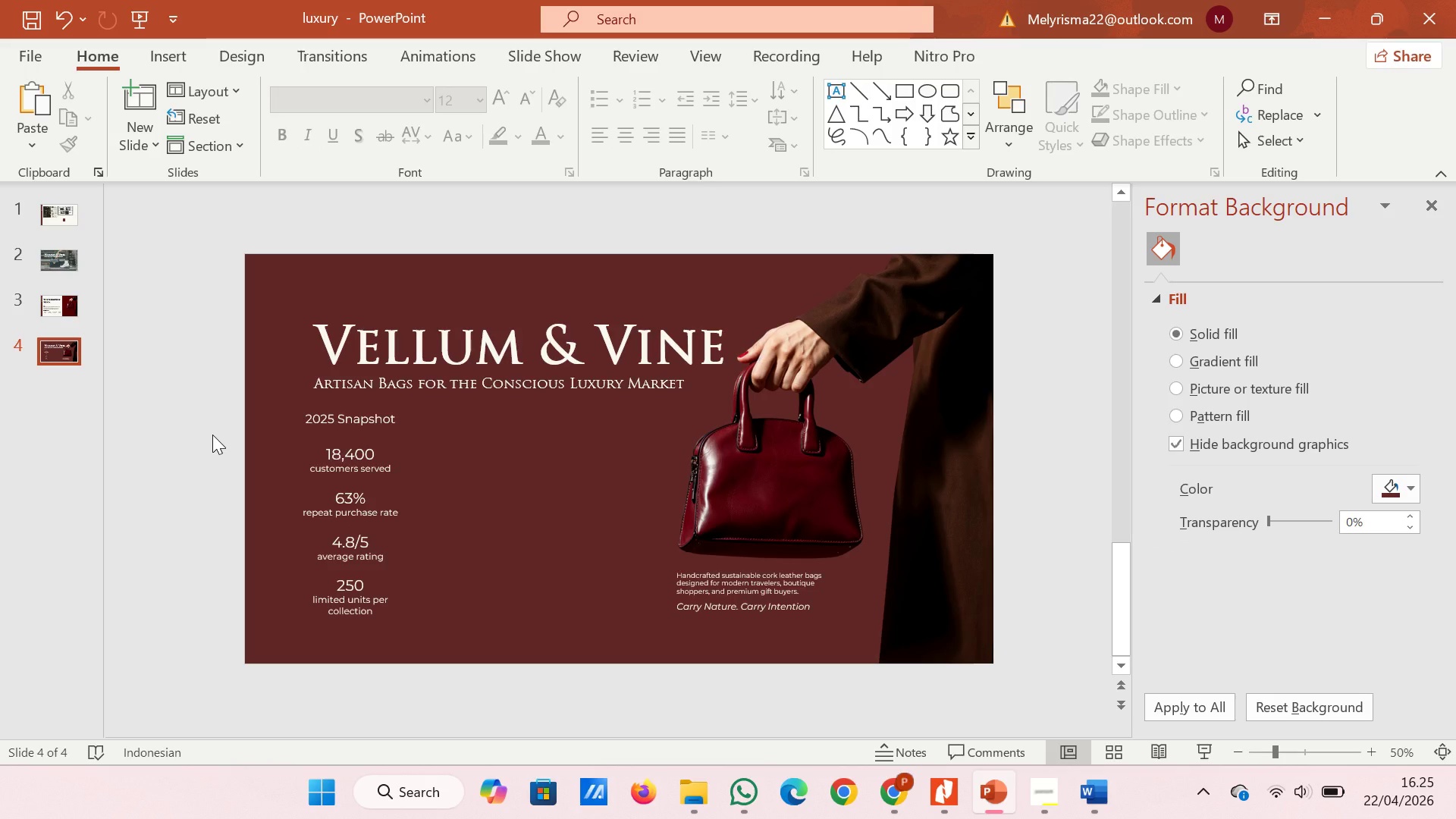 
wait(8.02)
 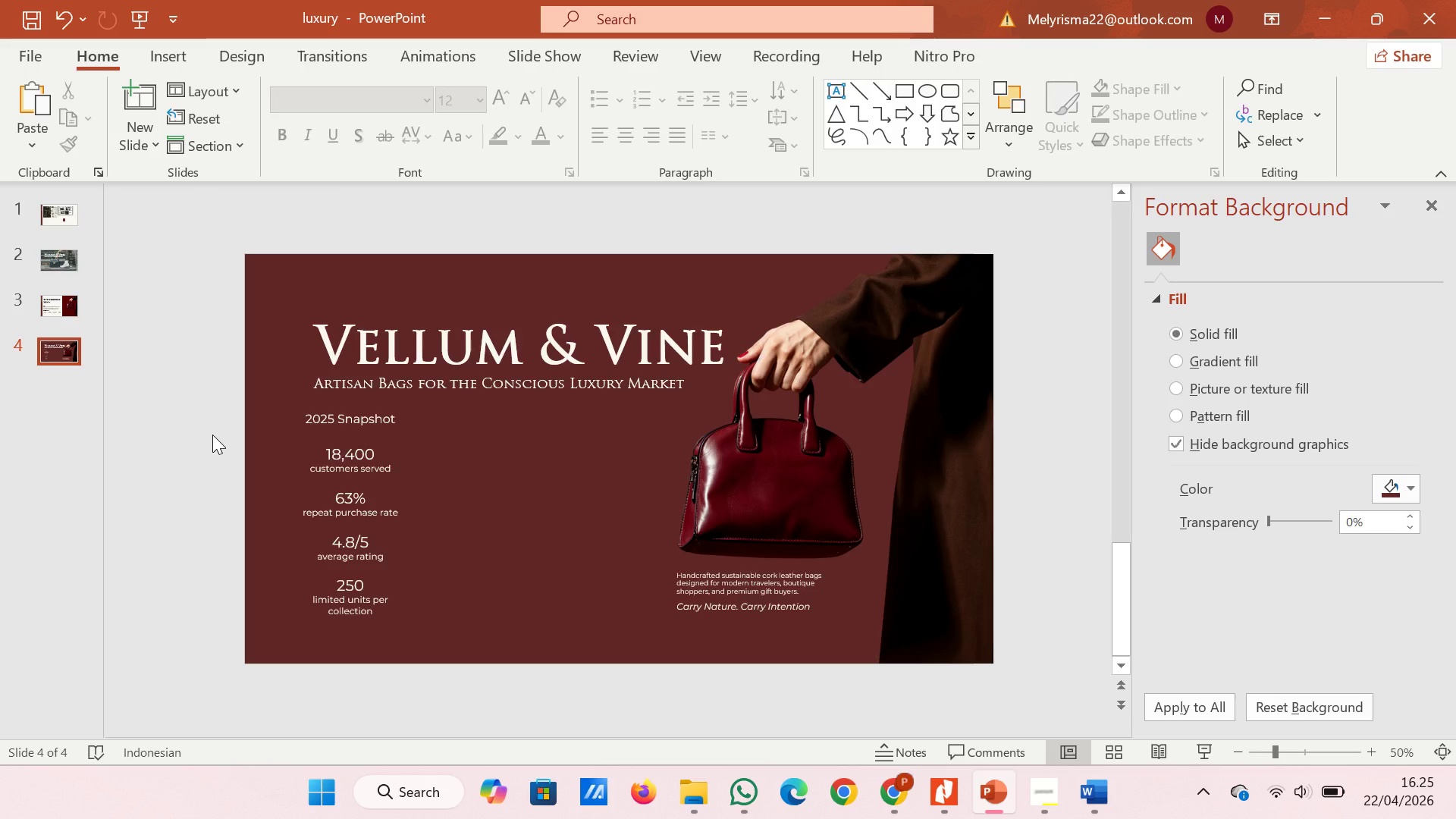 
left_click([854, 428])
 